 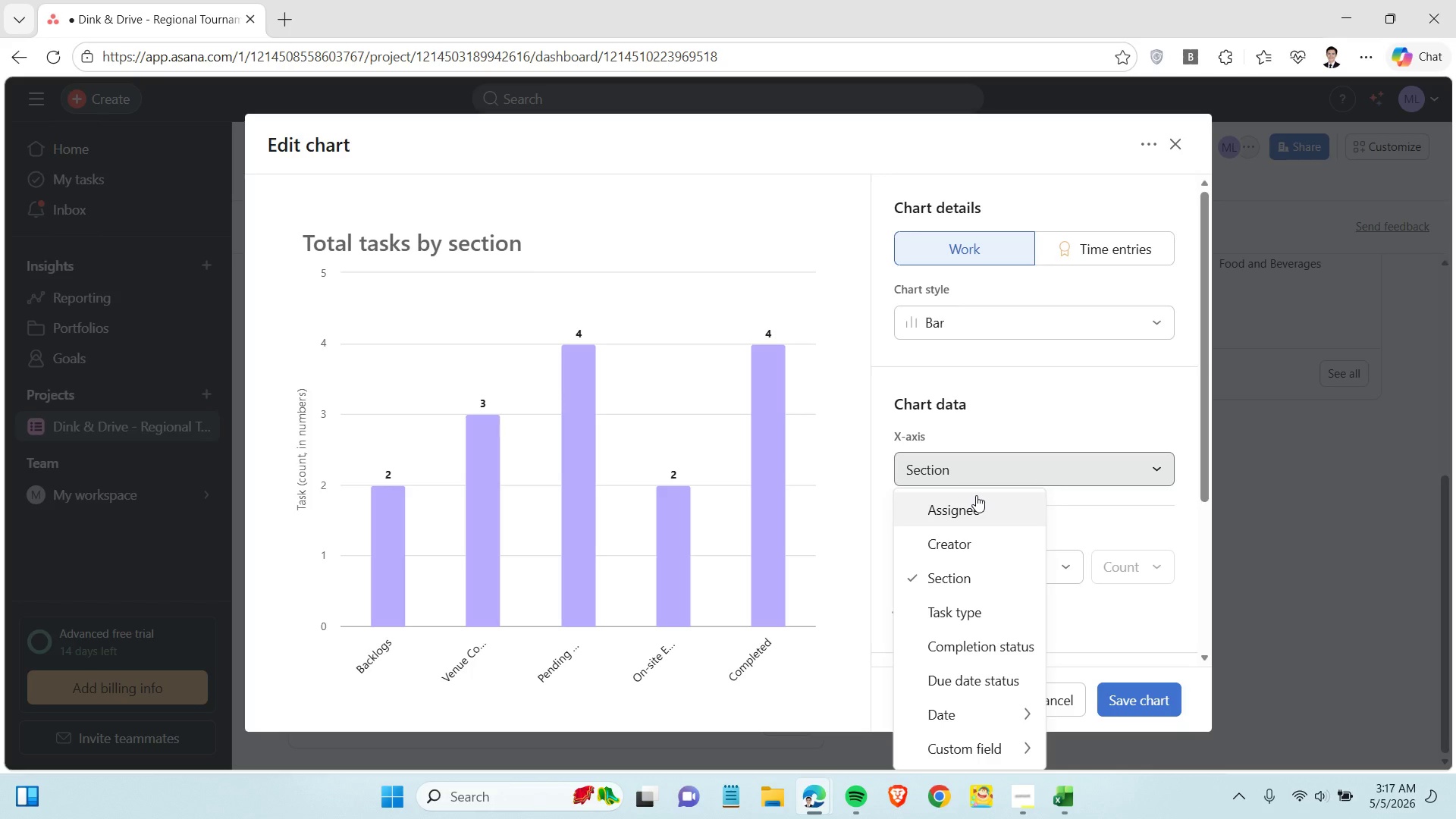 
left_click([983, 639])
 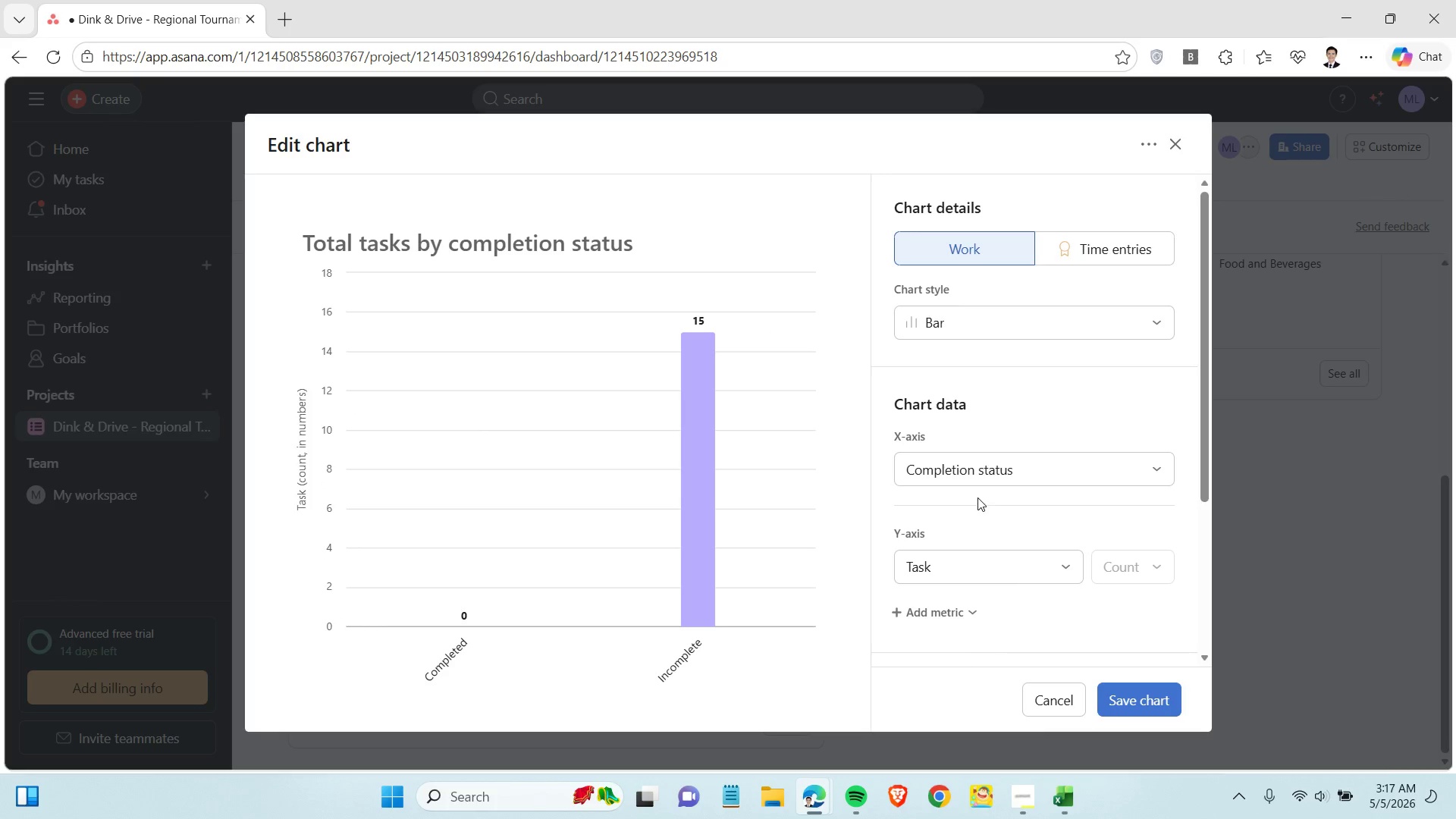 
wait(5.89)
 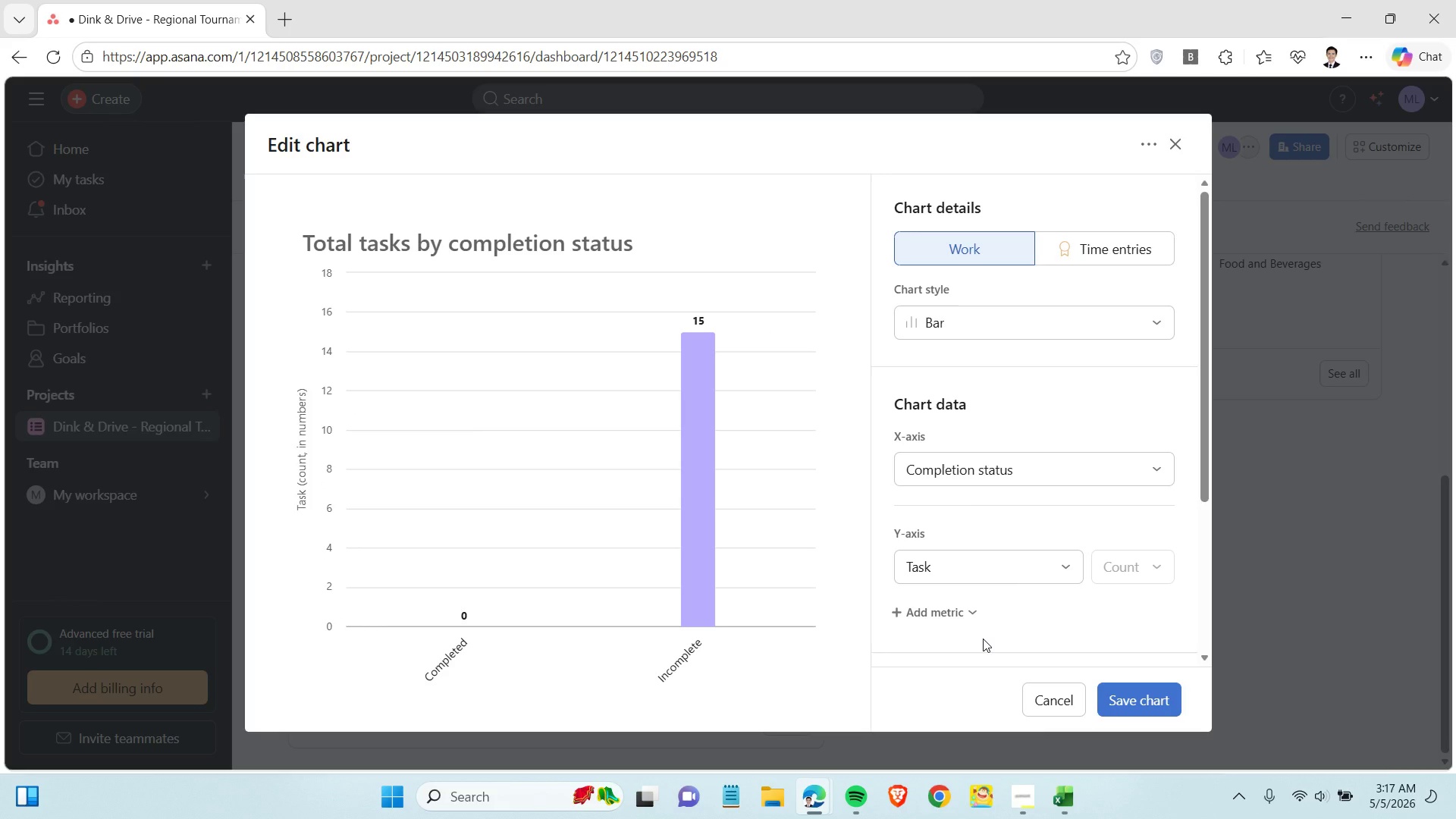 
scroll: coordinate [1007, 590], scroll_direction: down, amount: 2.0
 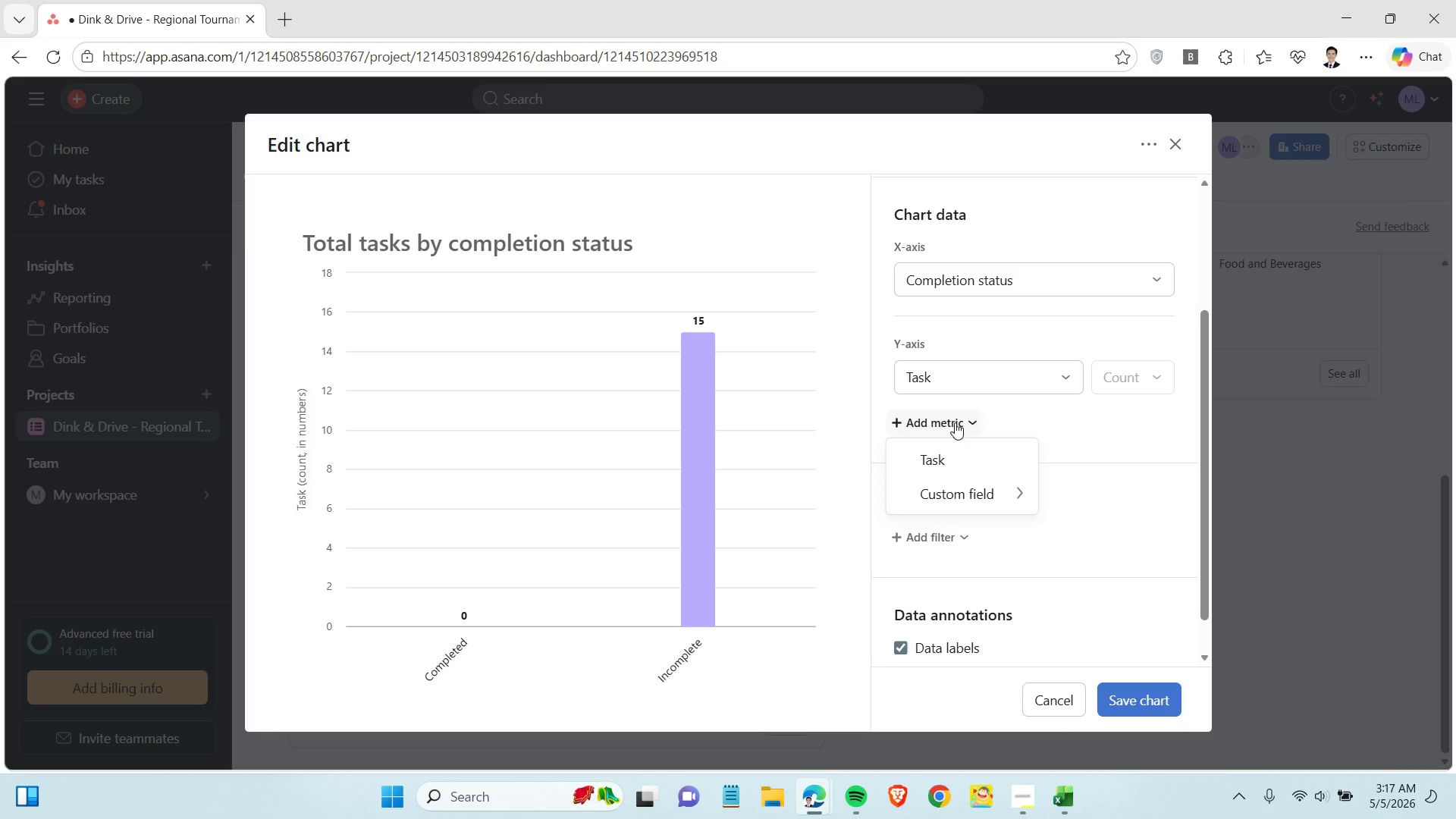 
left_click([955, 422])
 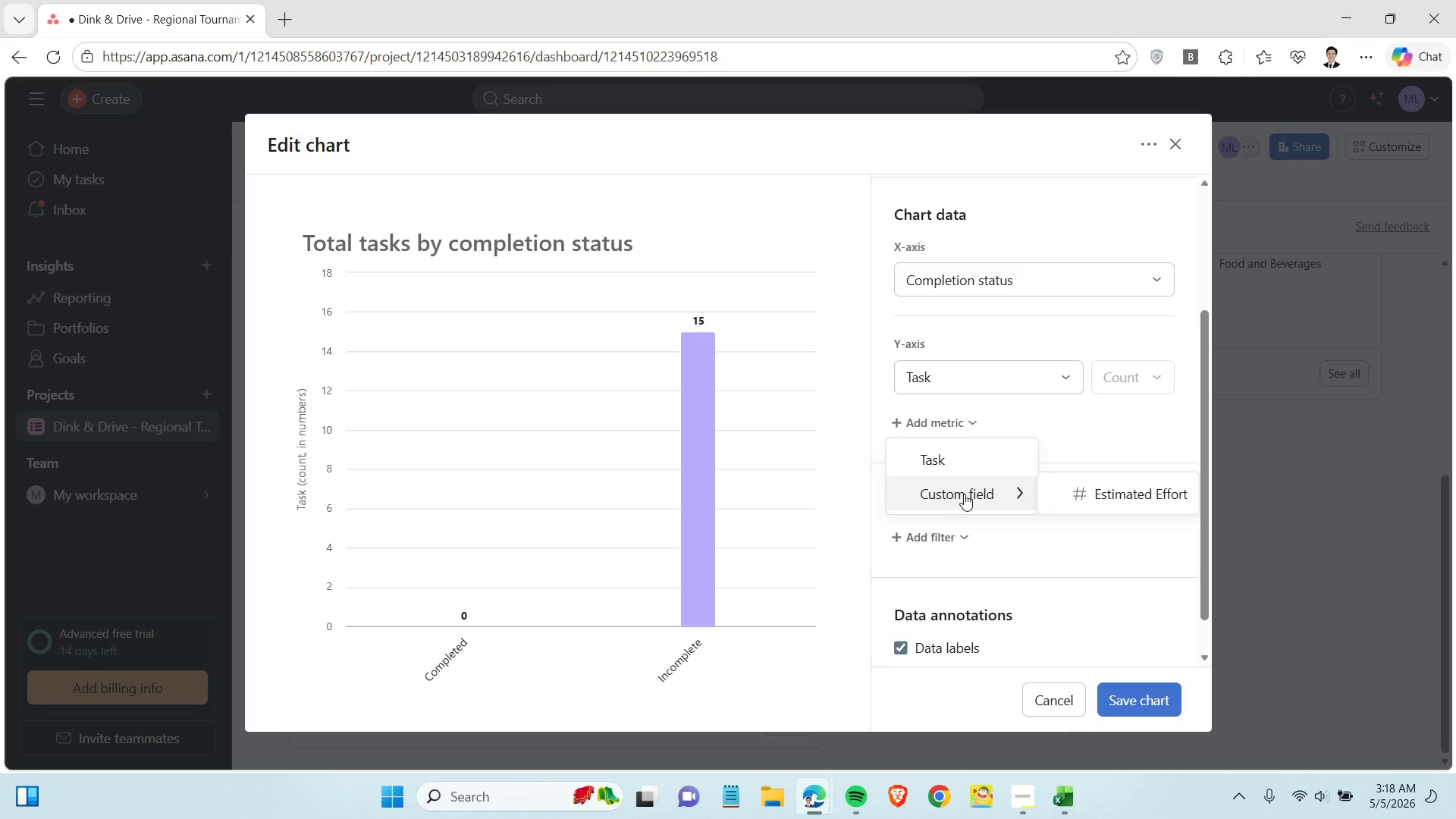 
left_click([964, 495])
 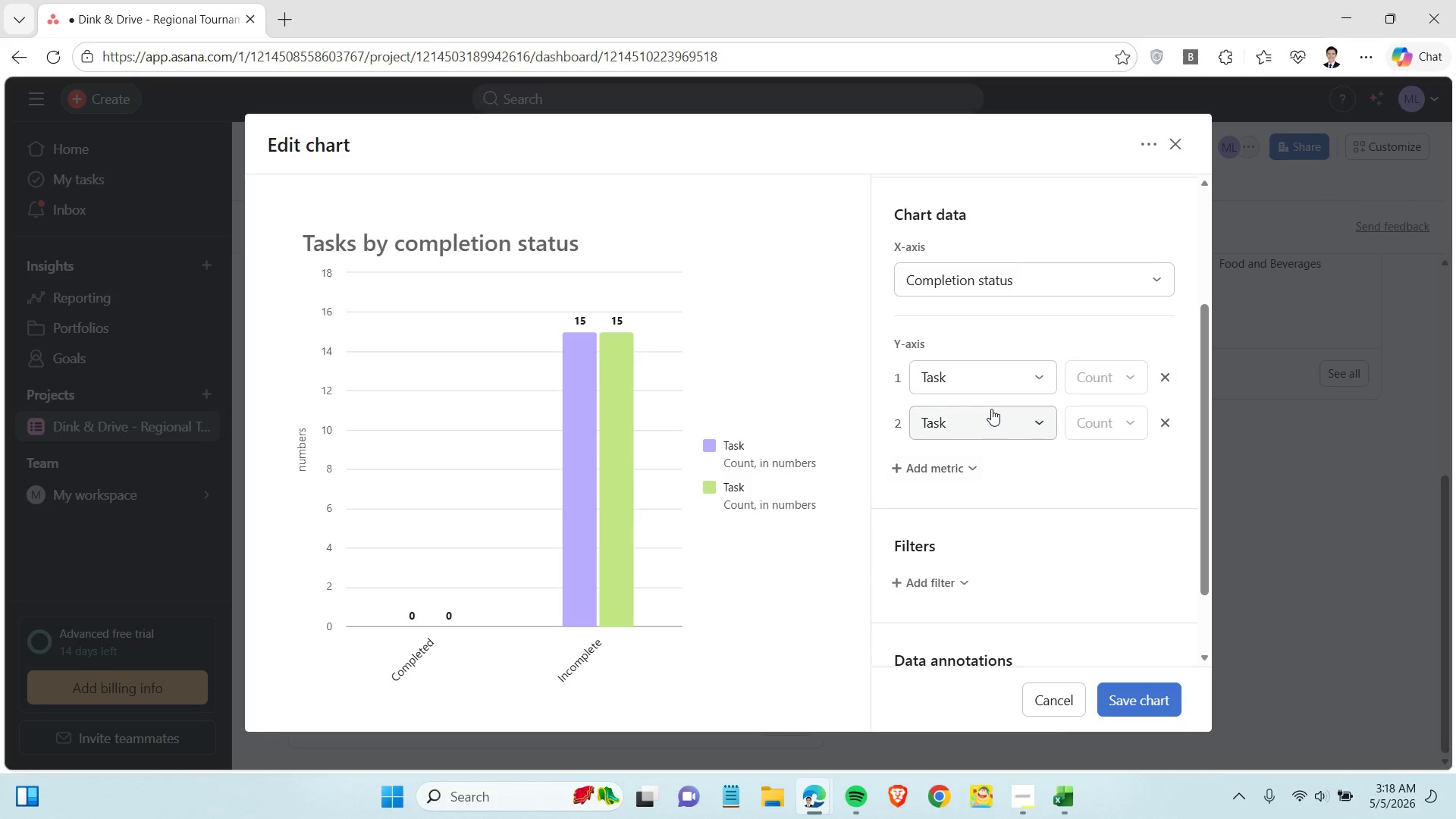 
wait(7.64)
 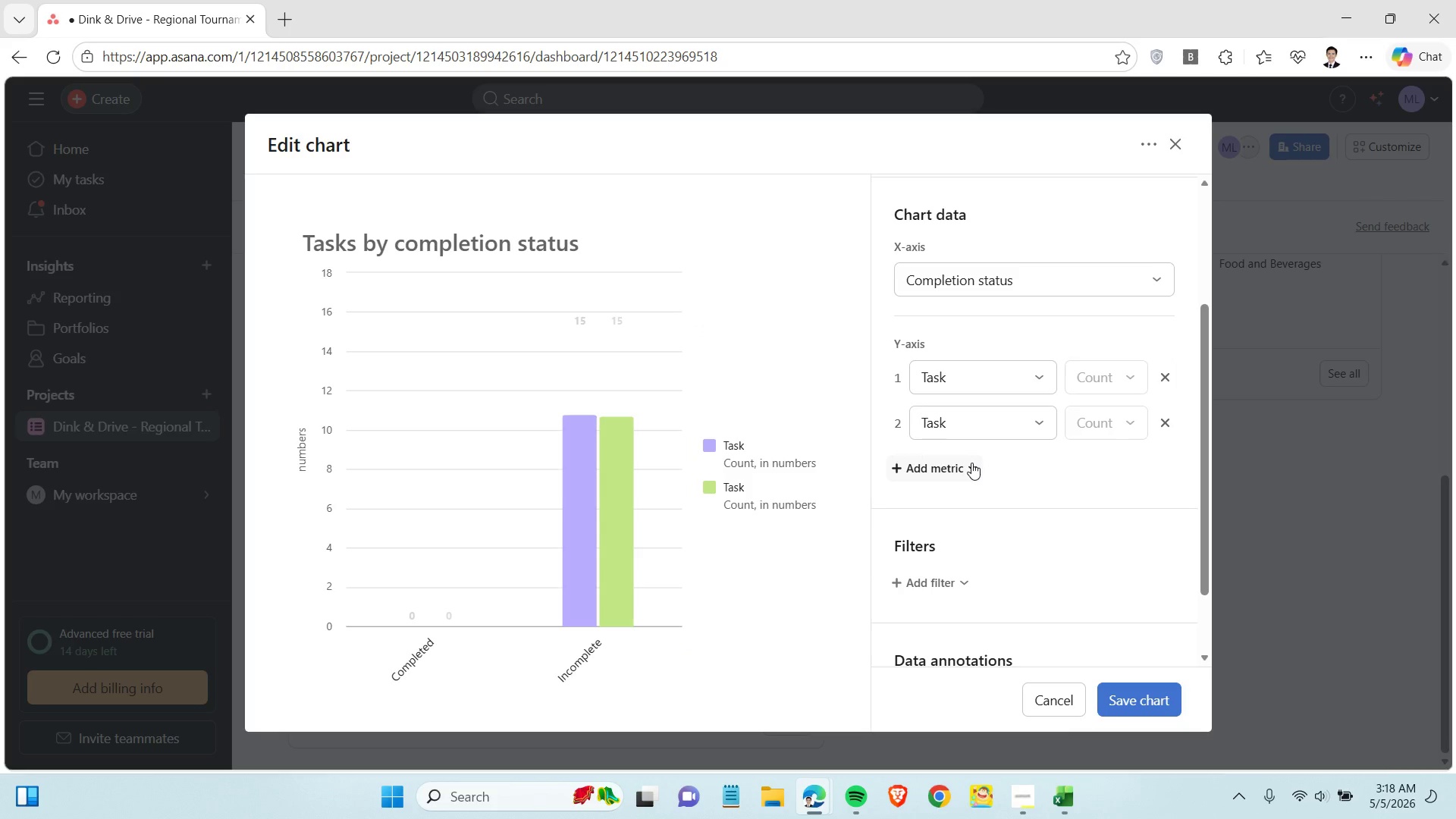 
left_click([1164, 431])
 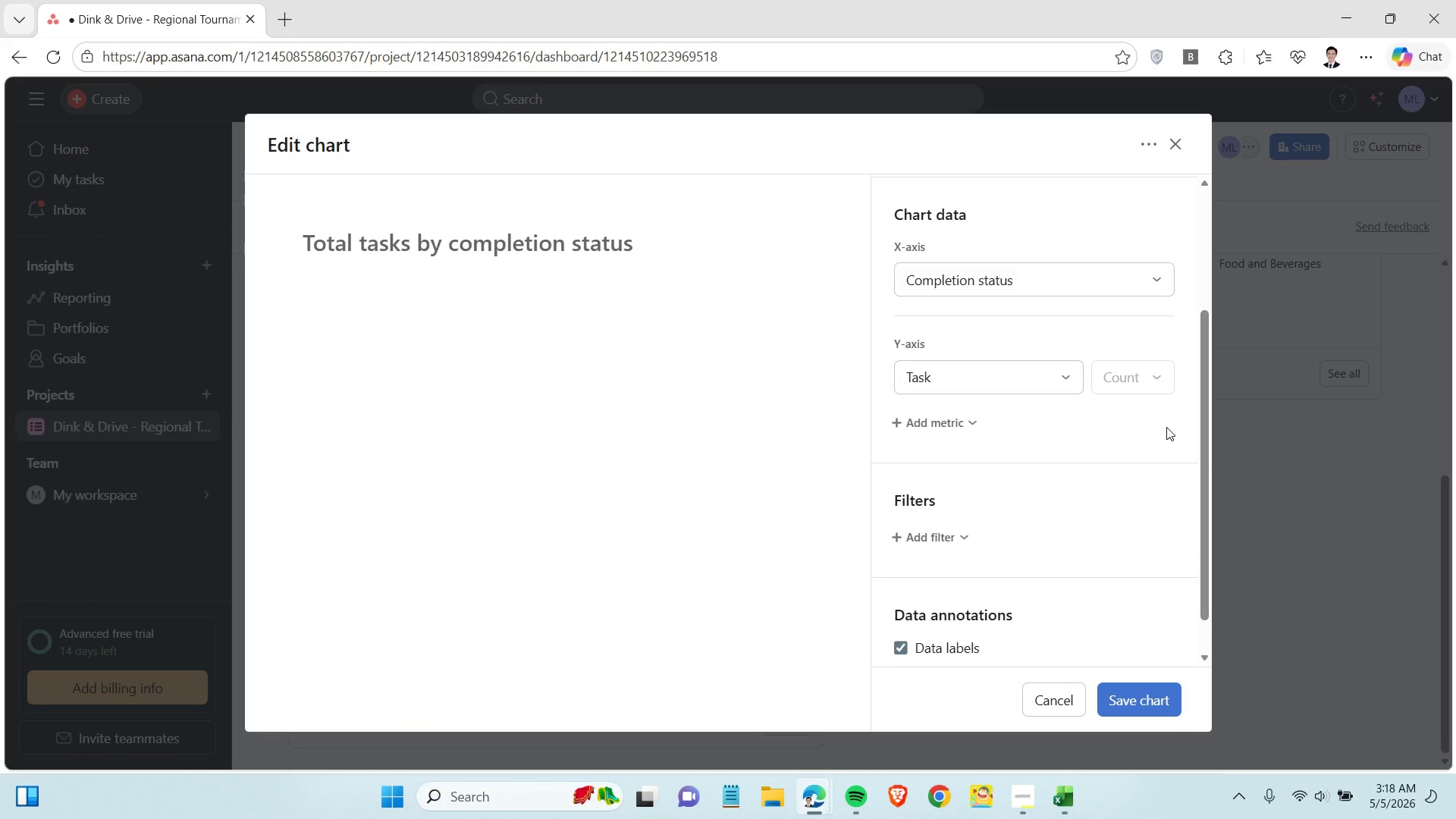 
scroll: coordinate [974, 550], scroll_direction: down, amount: 5.0
 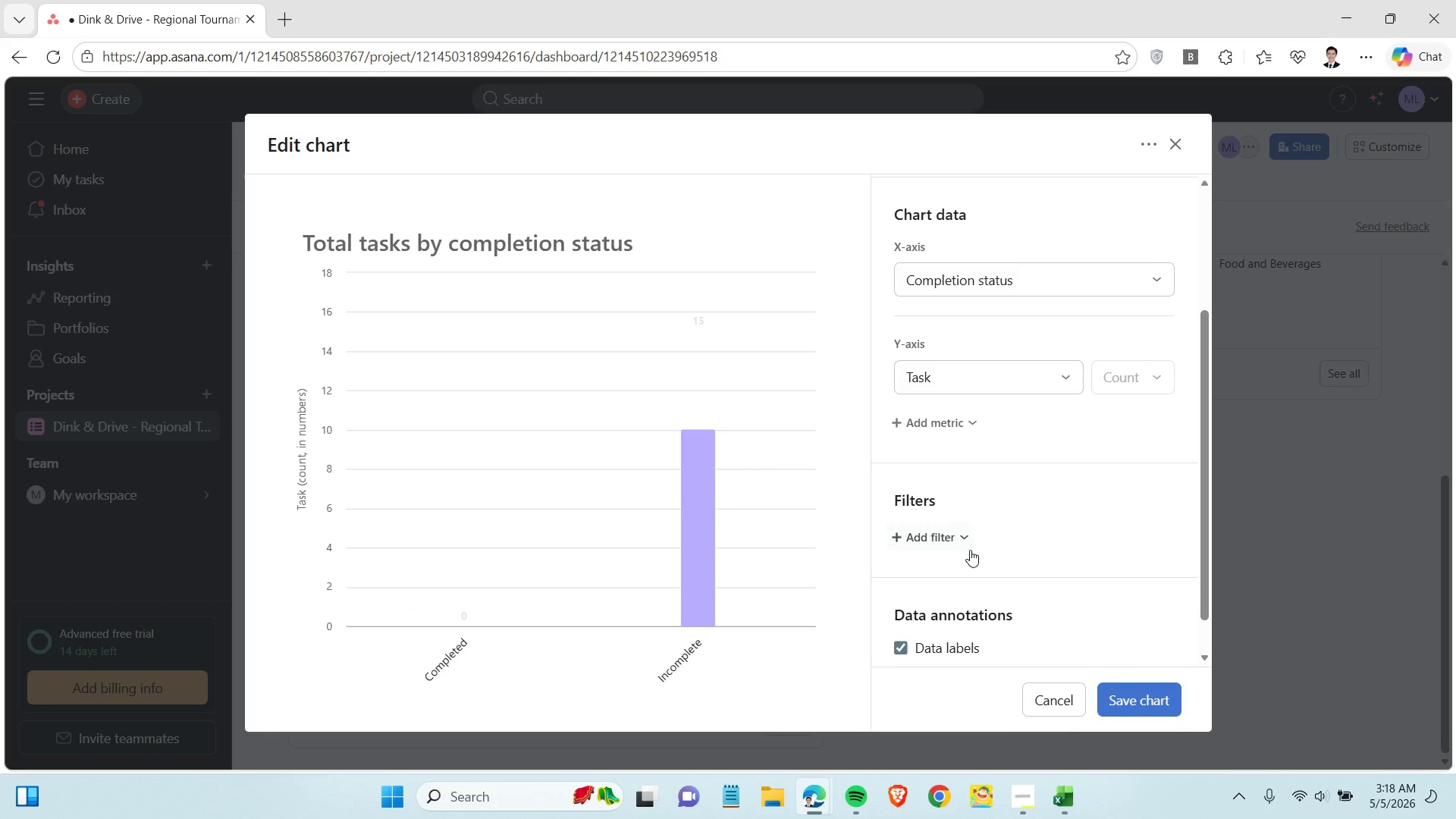 
left_click([902, 599])
 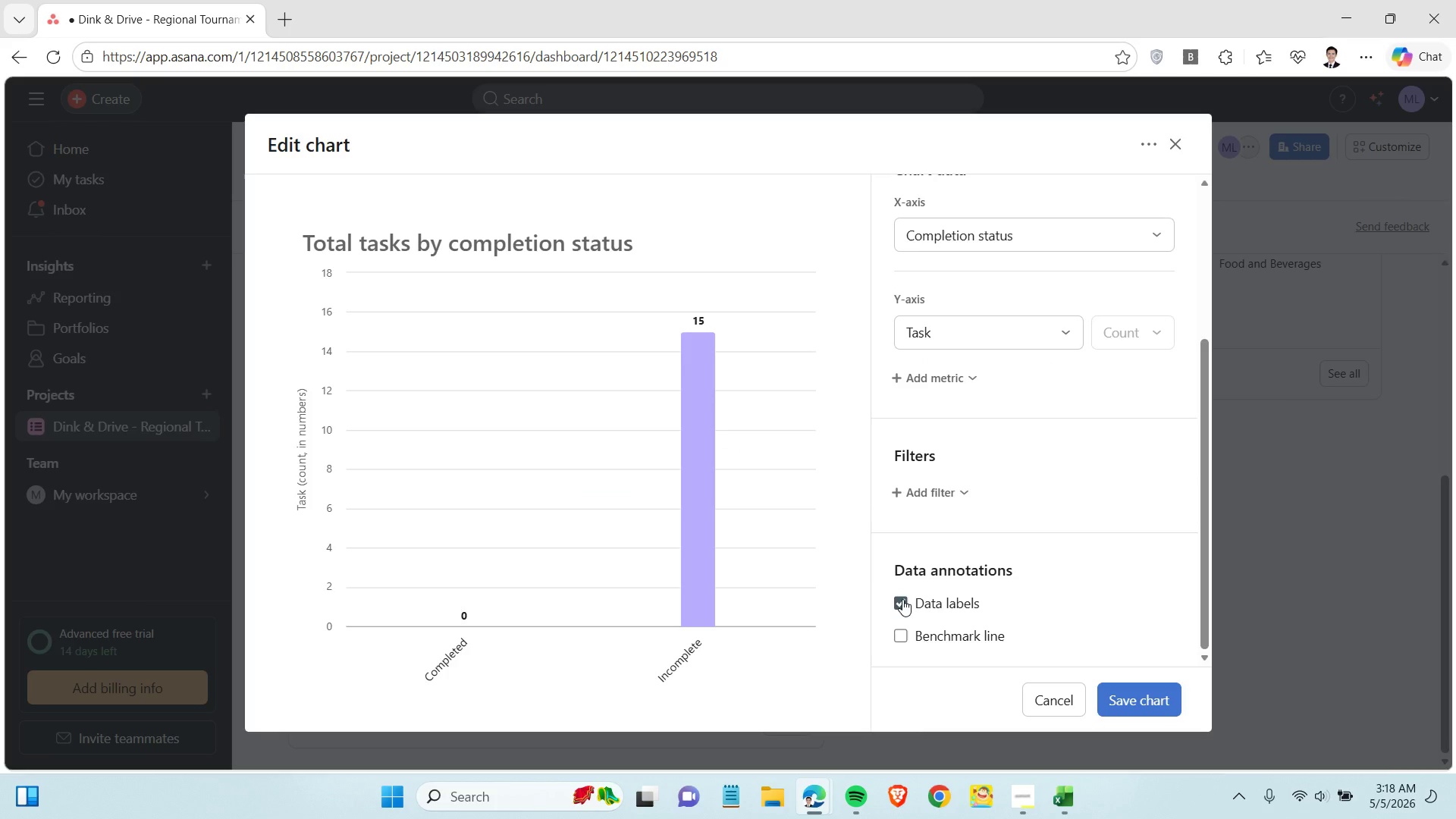 
left_click([902, 599])
 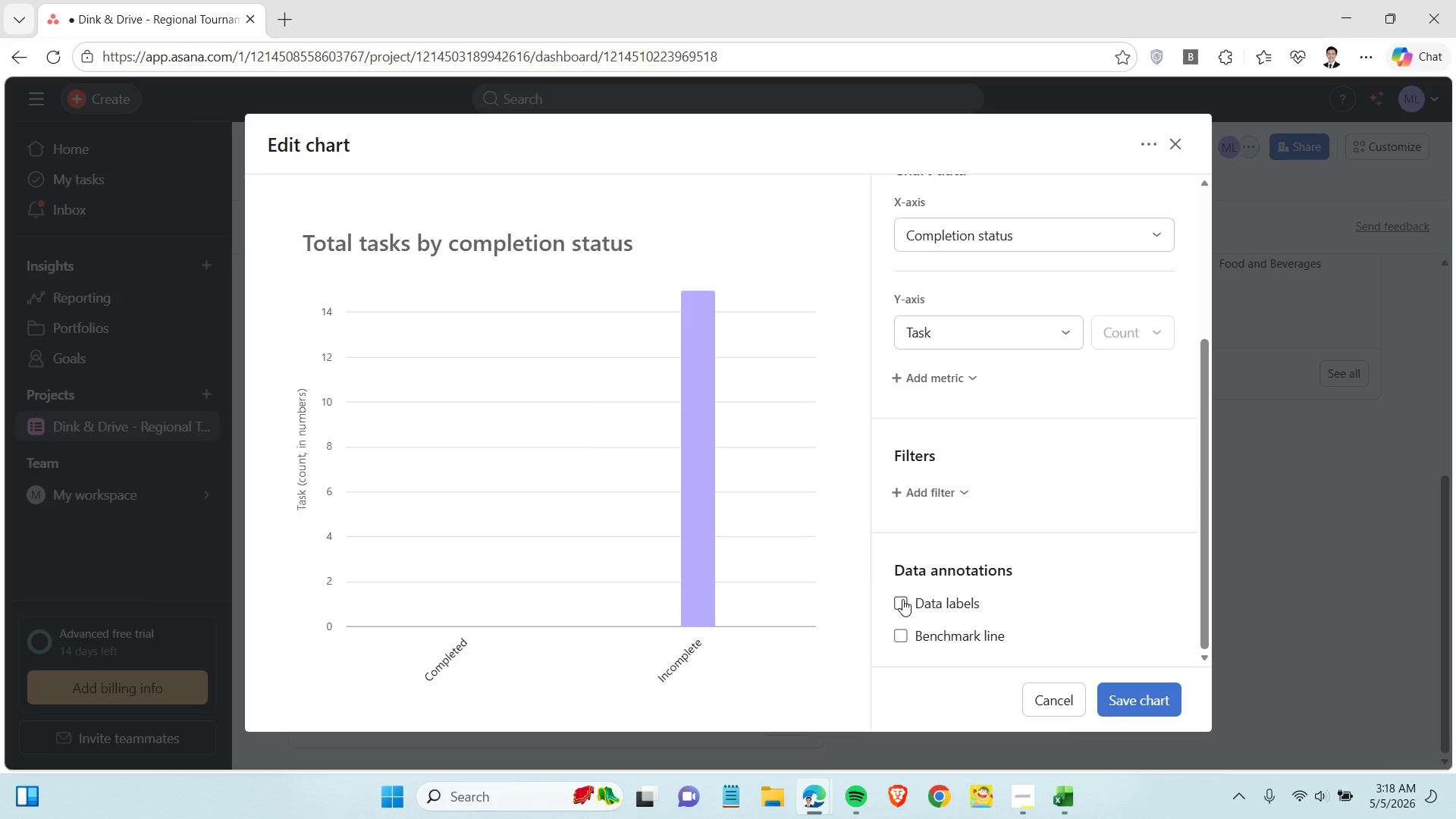 
double_click([902, 599])
 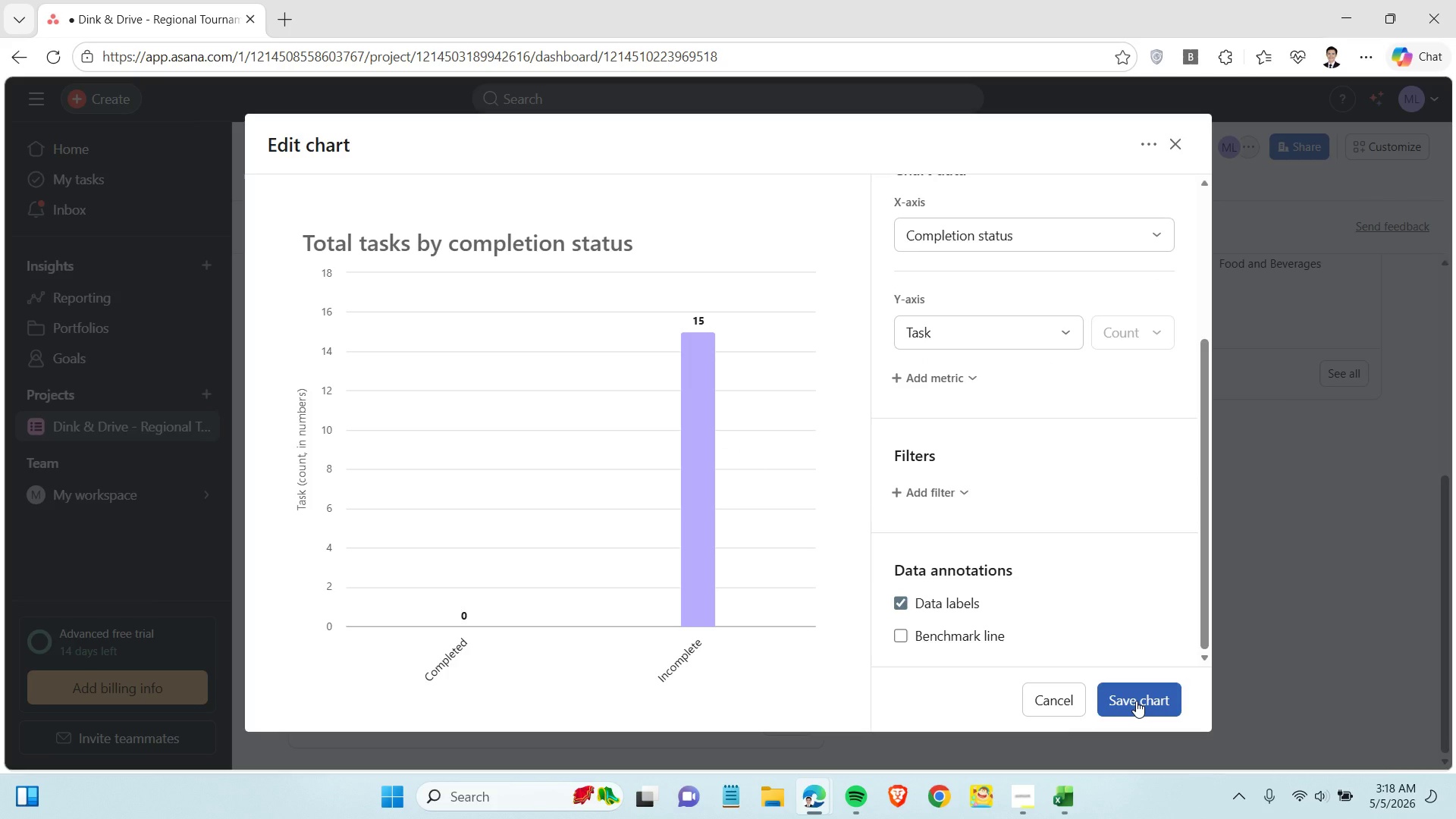 
wait(7.88)
 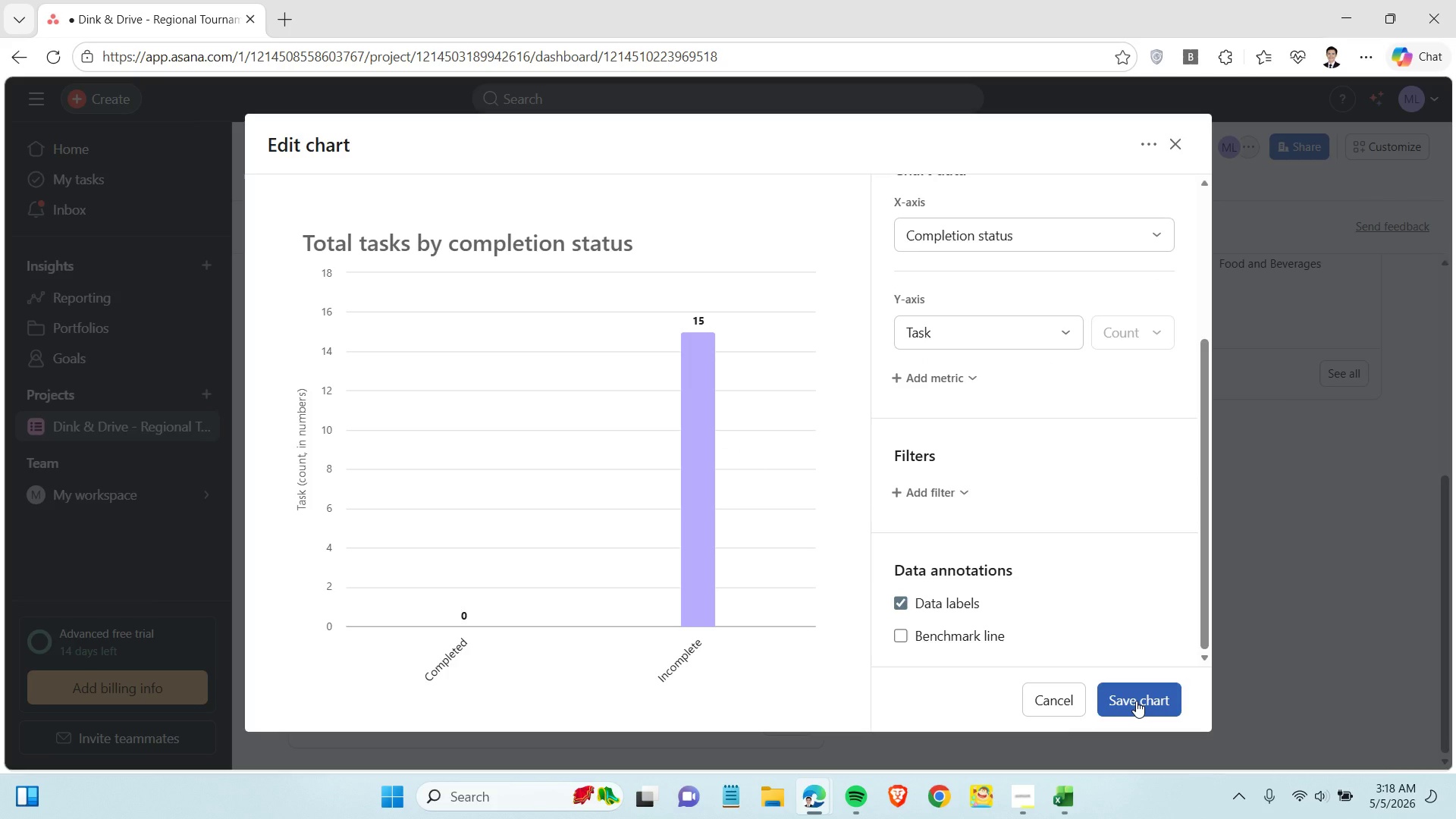 
left_click([1136, 701])
 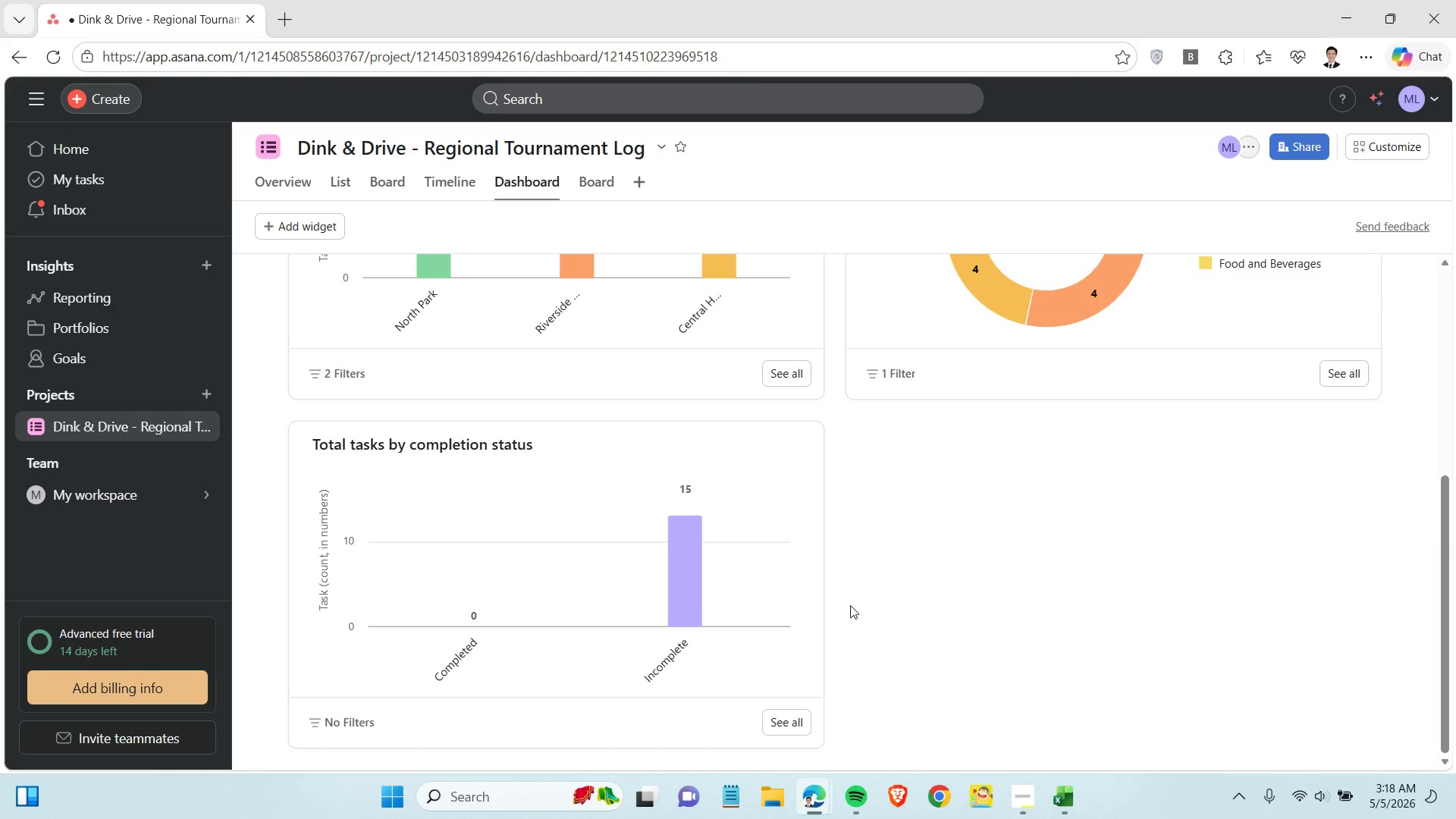 
scroll: coordinate [847, 598], scroll_direction: up, amount: 7.0
 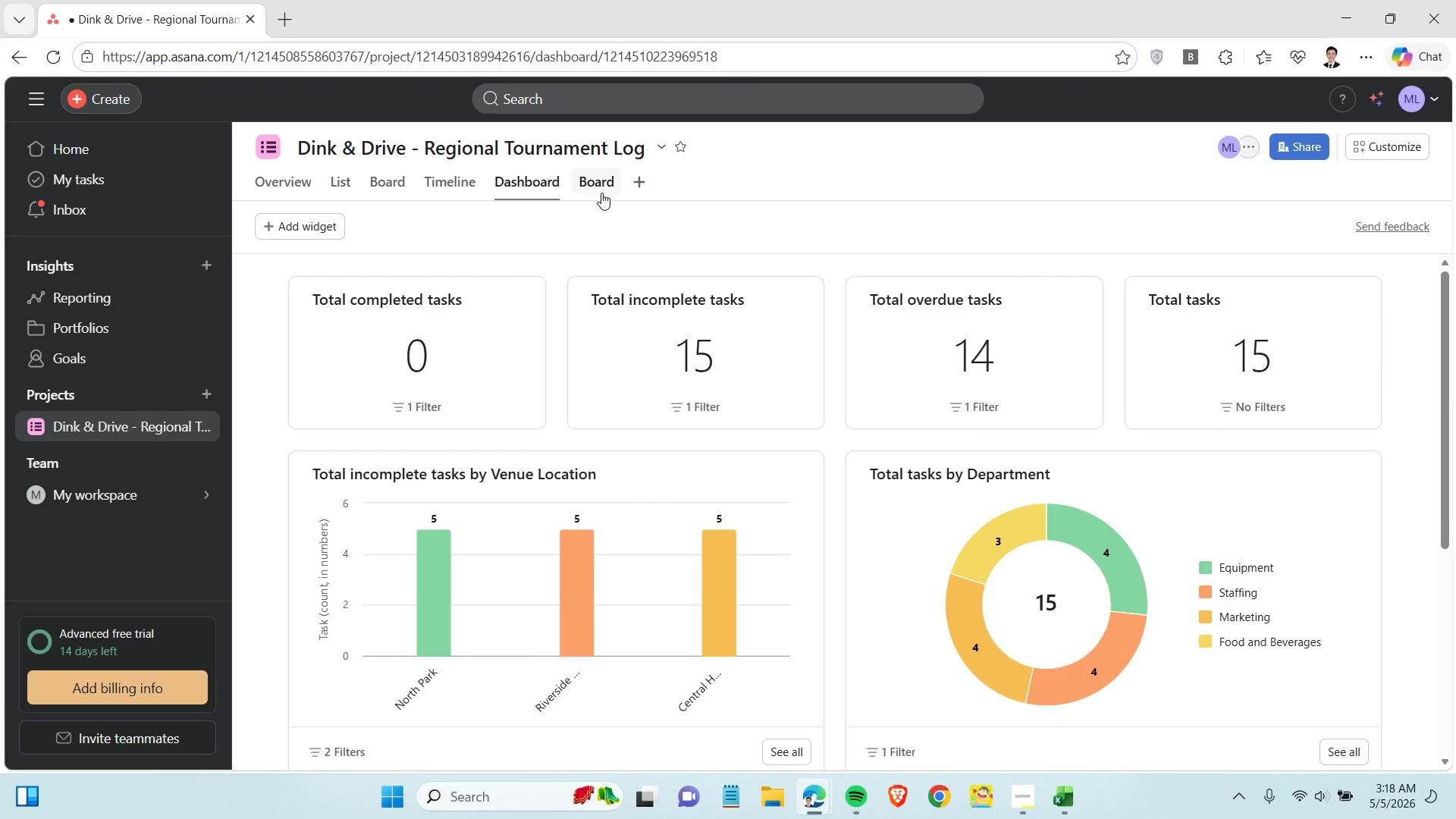 
left_click([601, 193])
 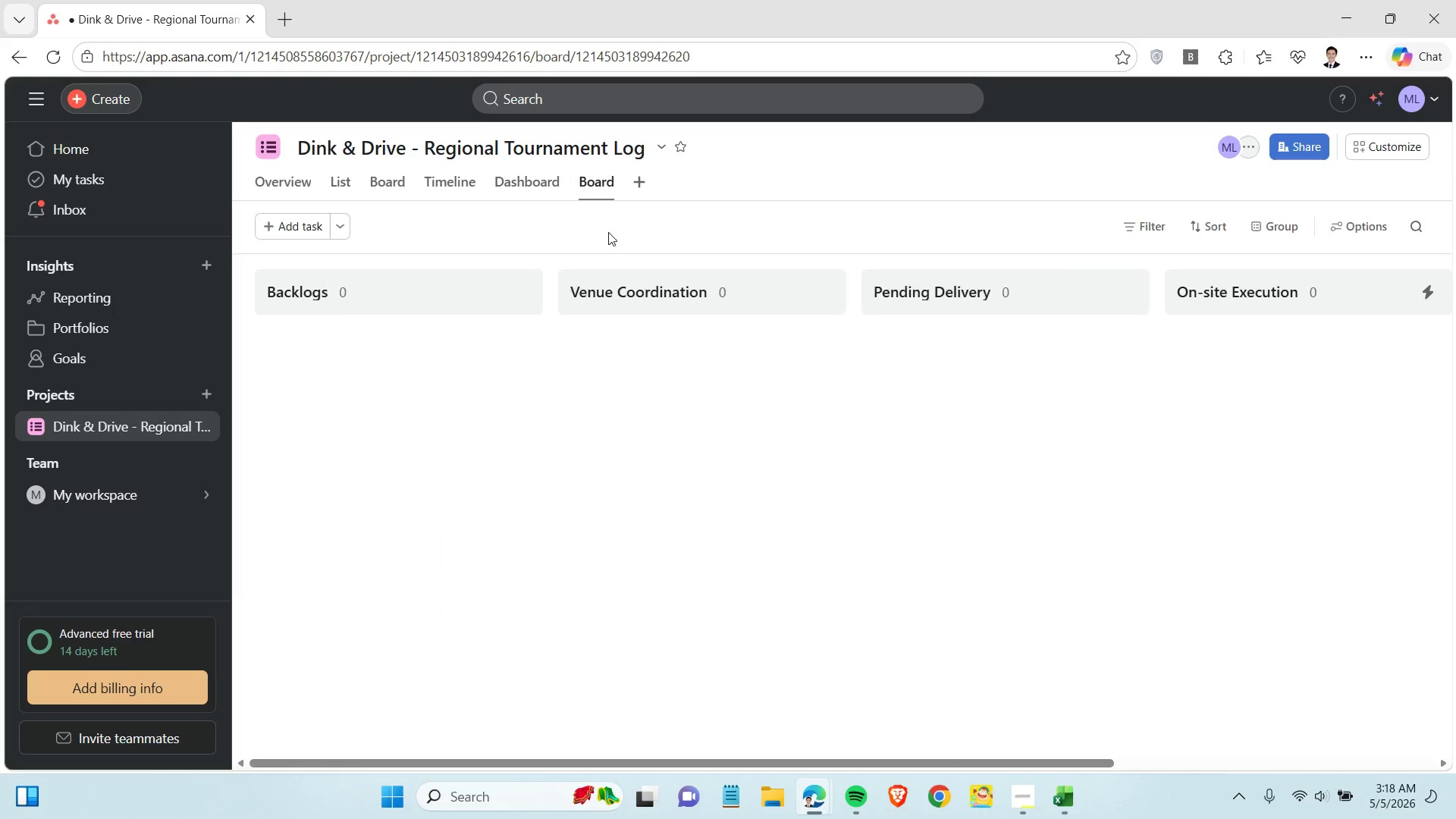 
mouse_move([613, 247])
 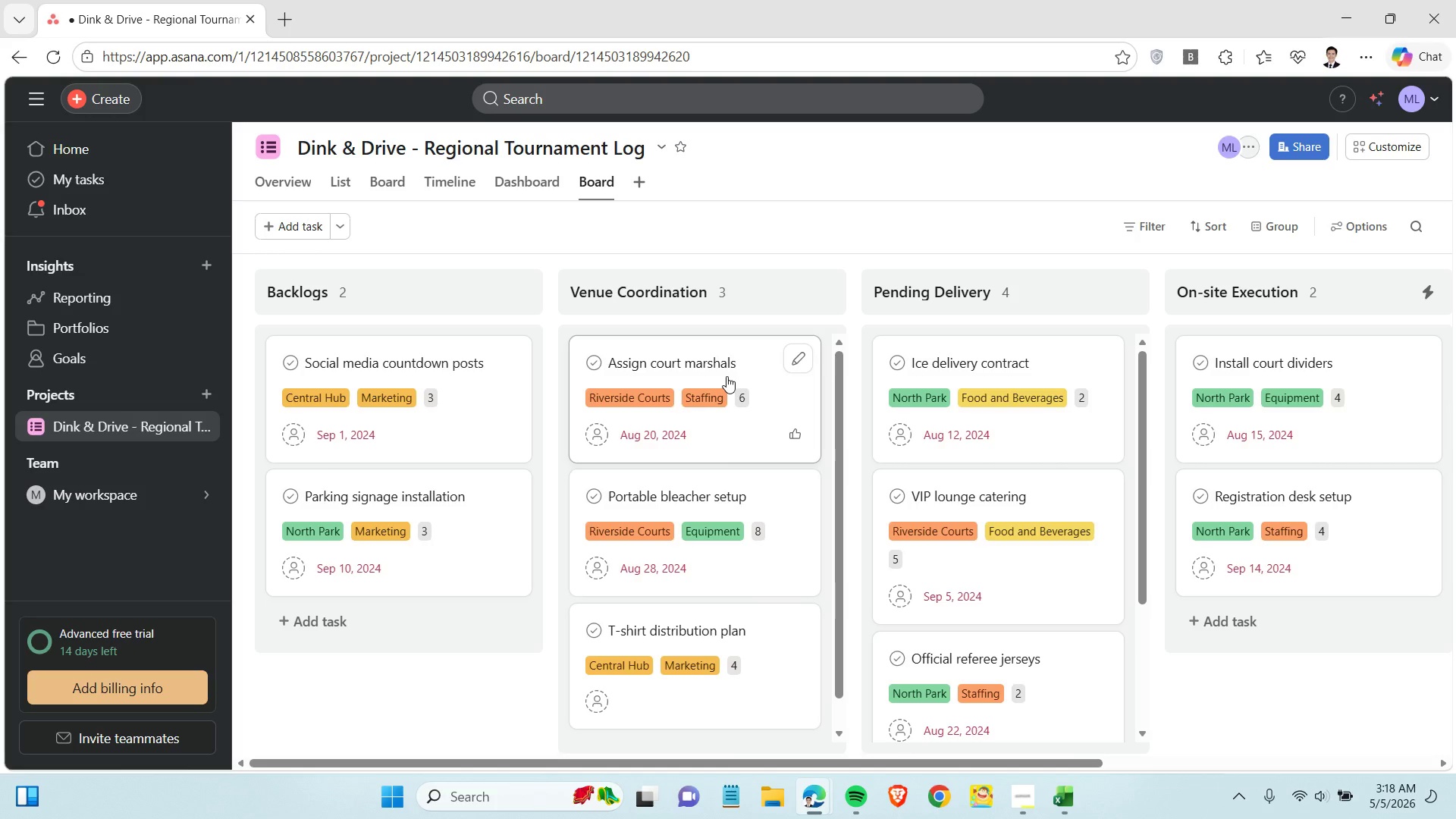 
wait(6.53)
 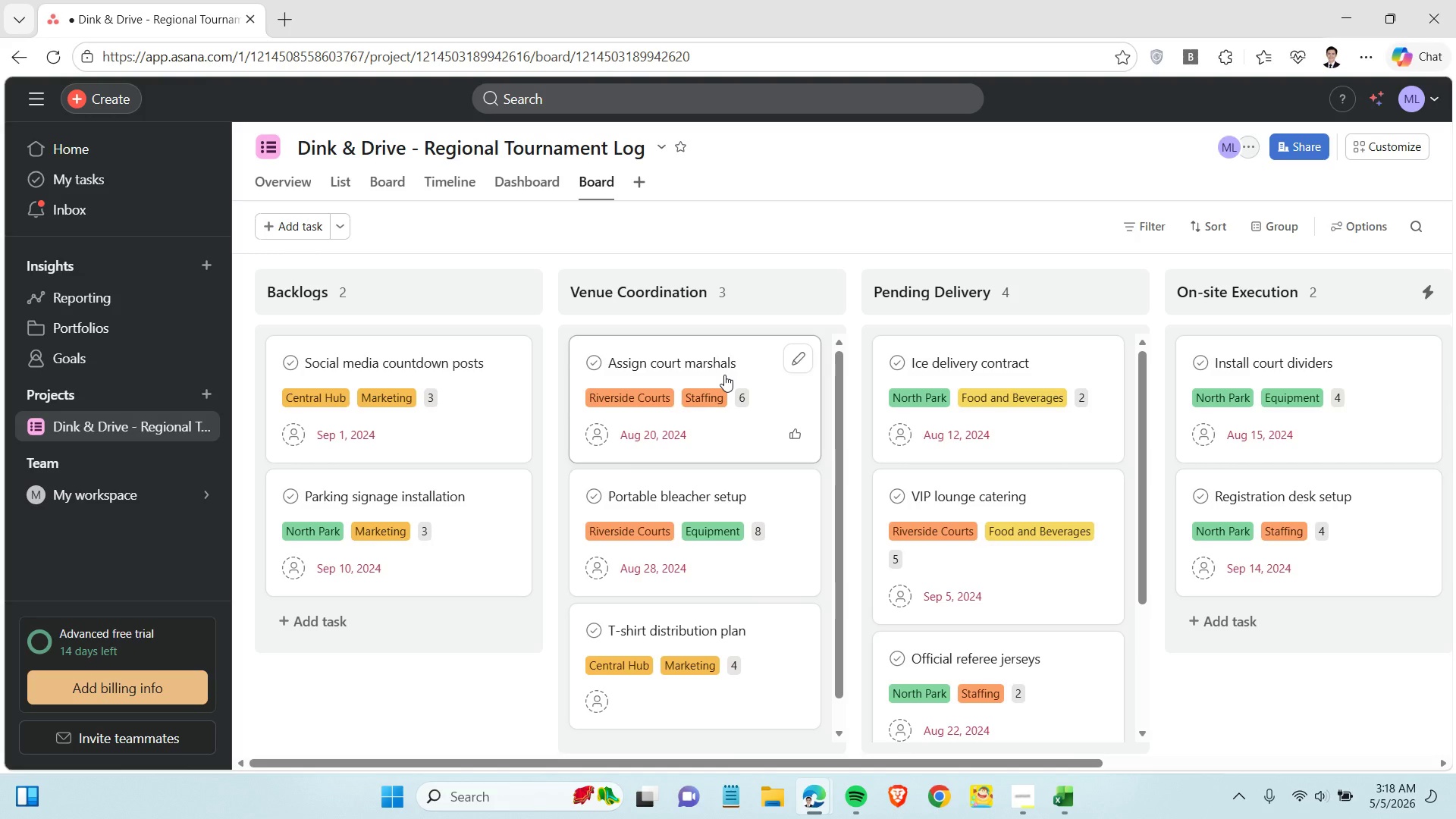 
left_click_drag(start_coordinate=[988, 764], to_coordinate=[1201, 771])
 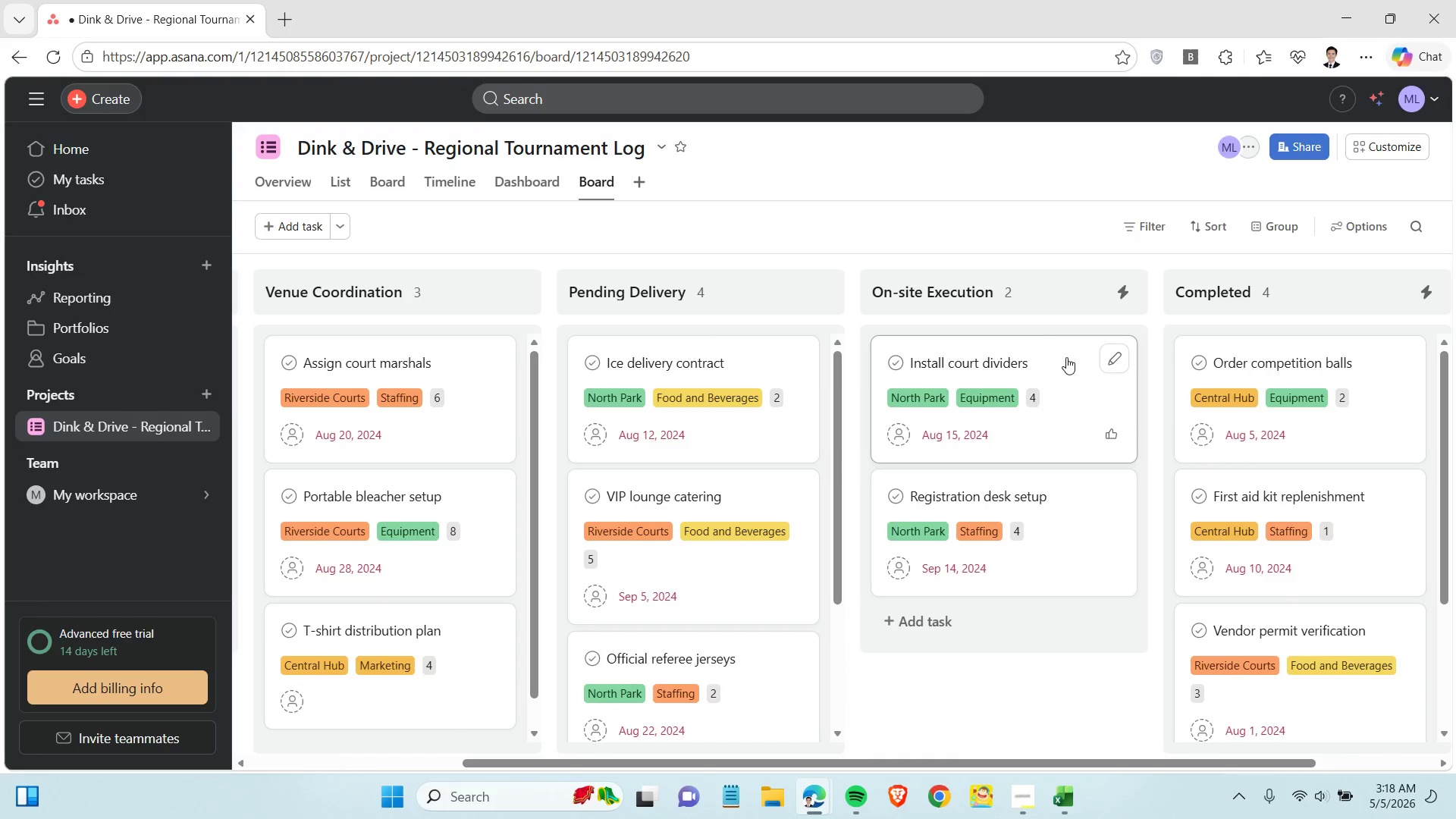 
left_click_drag(start_coordinate=[1066, 356], to_coordinate=[1050, 364])
 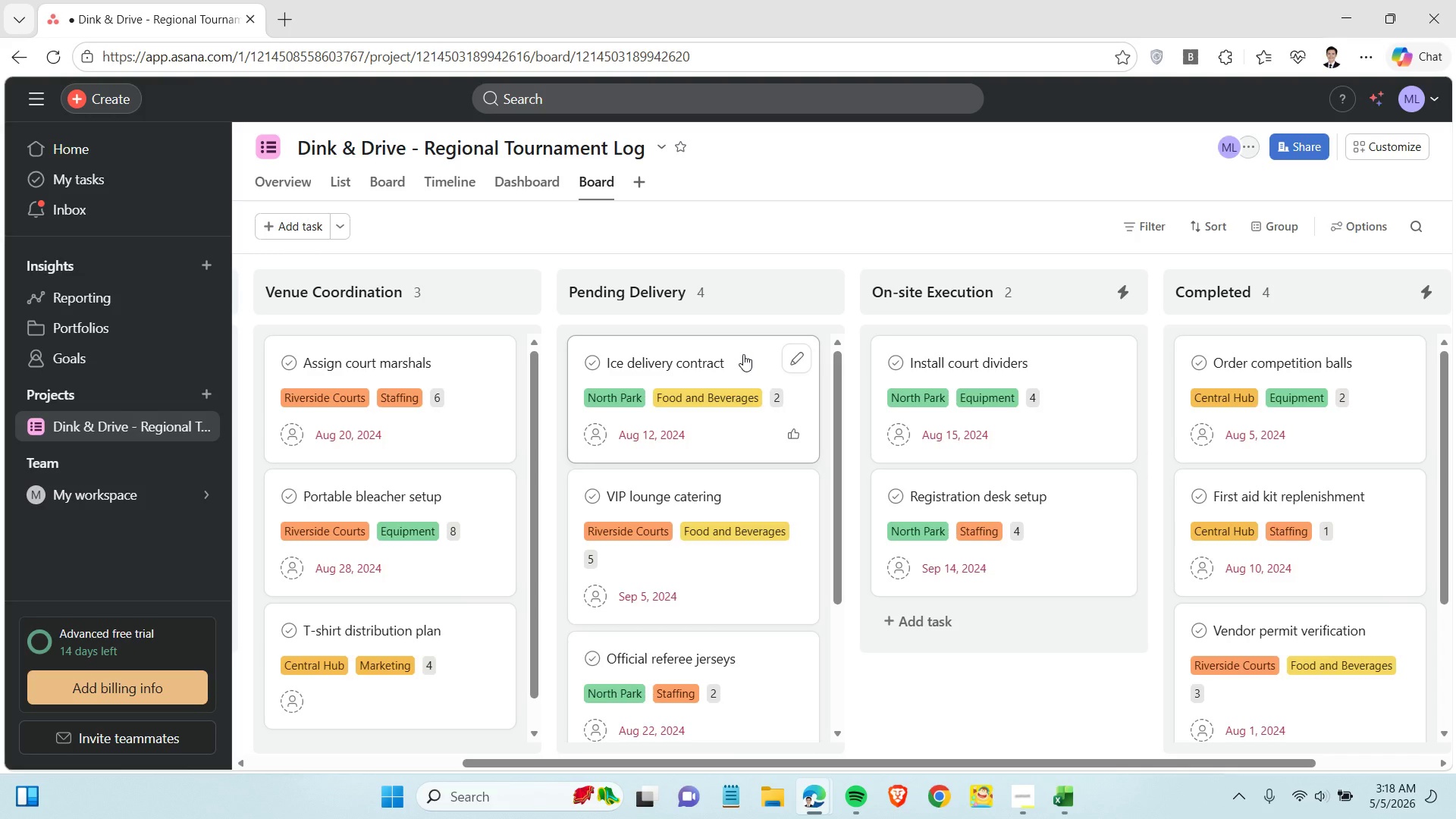 
left_click_drag(start_coordinate=[743, 354], to_coordinate=[1046, 593])
 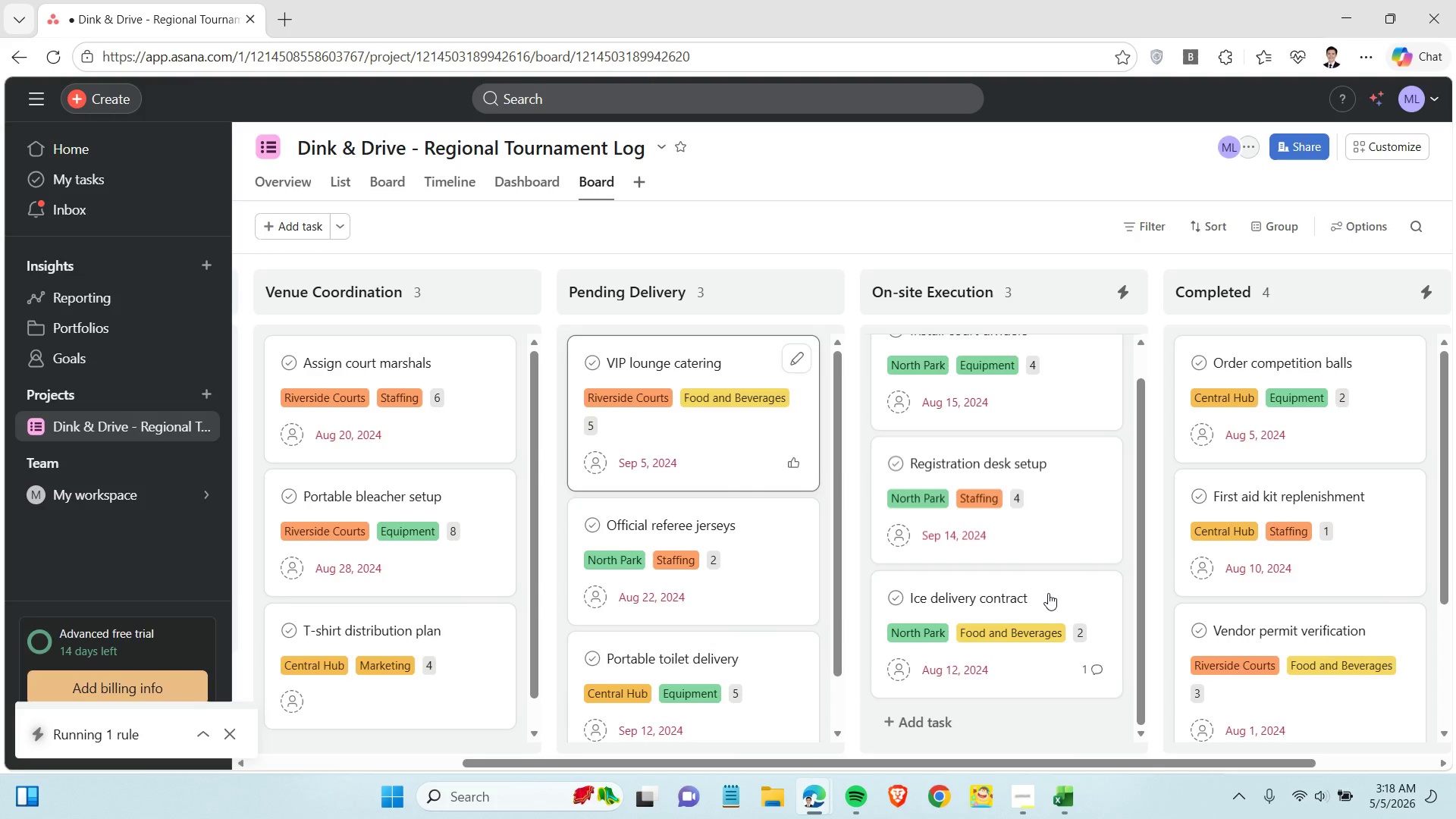 
left_click_drag(start_coordinate=[1047, 584], to_coordinate=[1336, 482])
 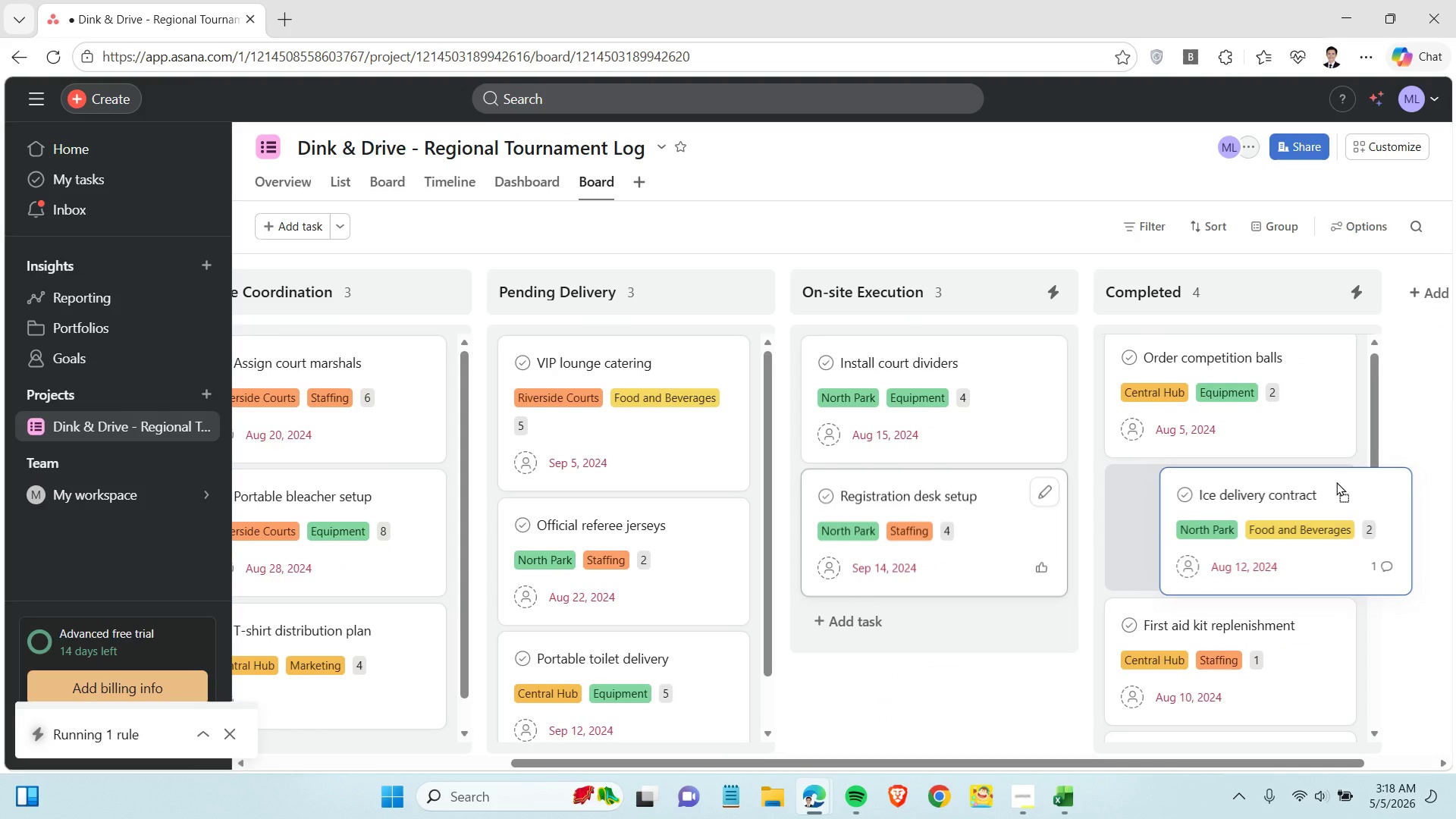 
mouse_move([1270, 492])
 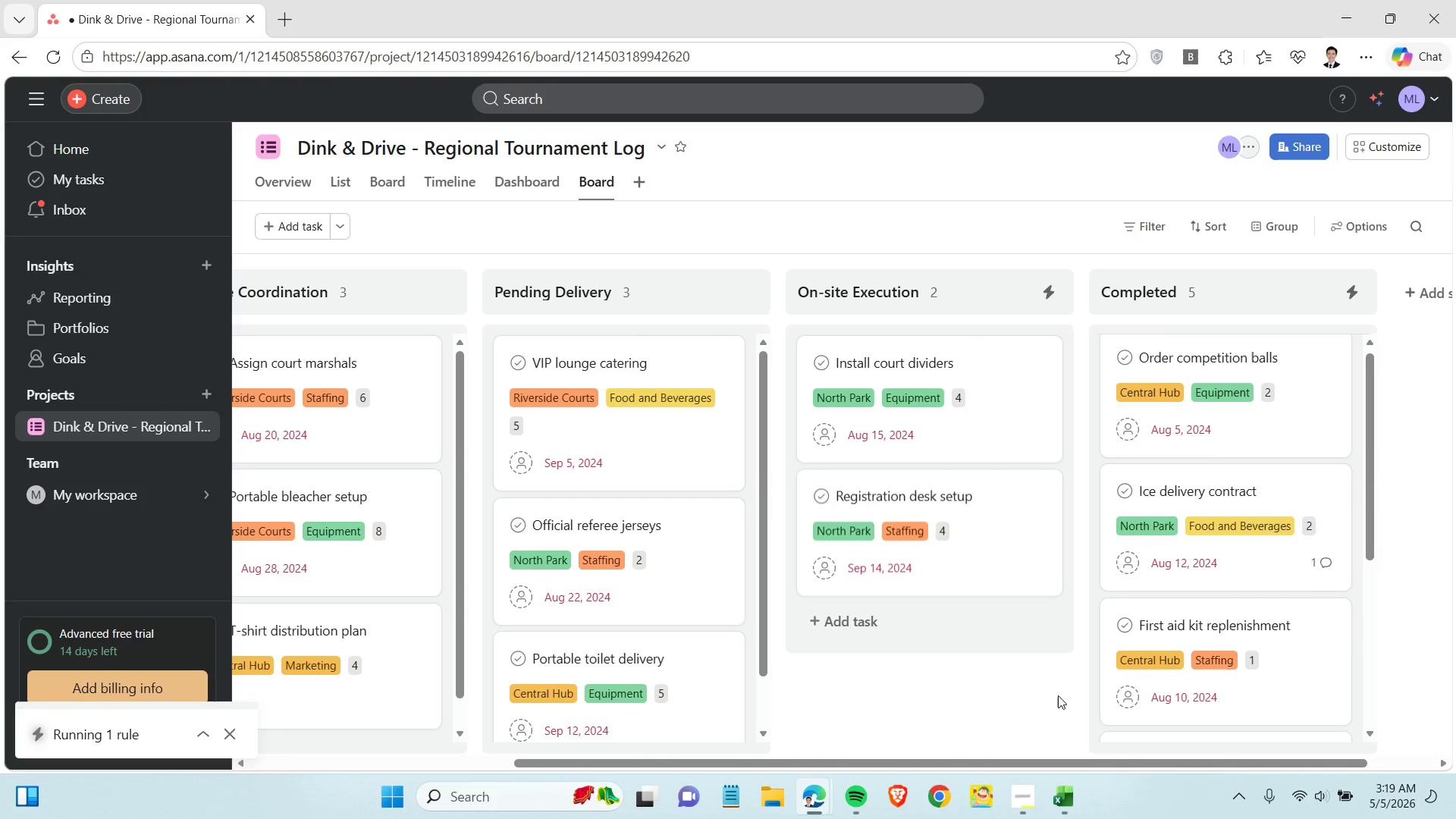 
wait(6.75)
 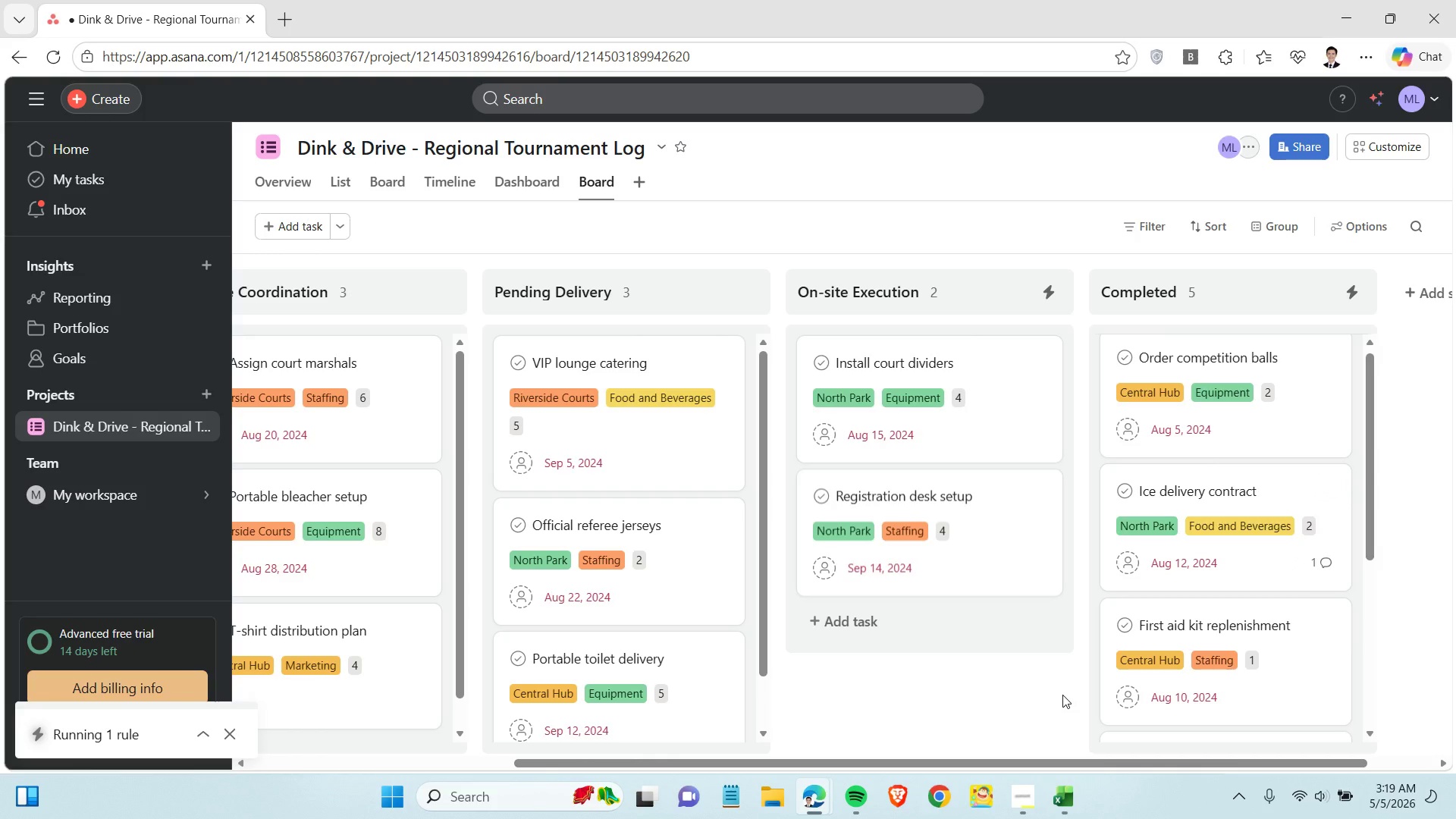 
left_click_drag(start_coordinate=[1272, 480], to_coordinate=[947, 524])
 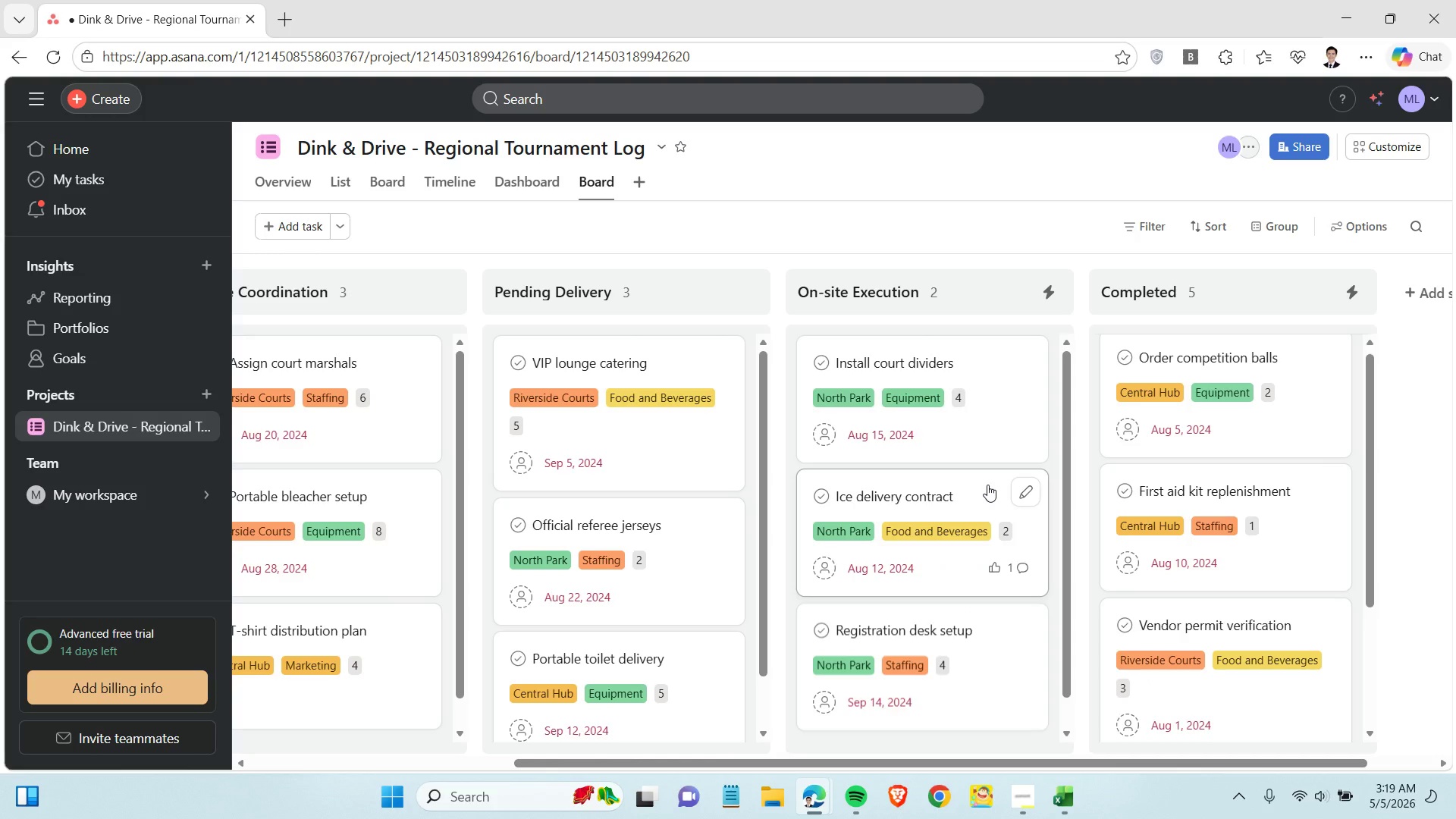 
left_click_drag(start_coordinate=[987, 485], to_coordinate=[1298, 489])
 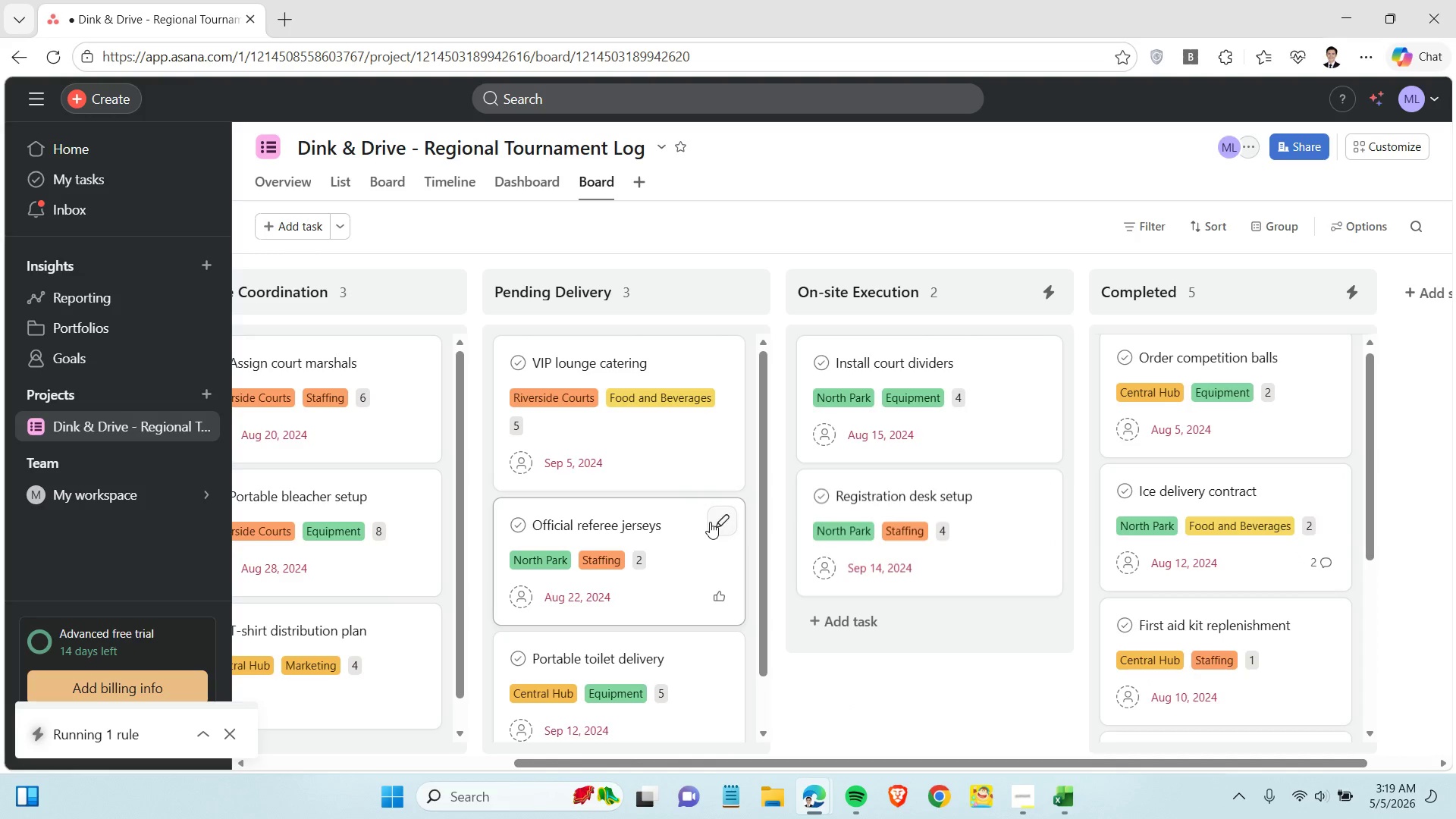 
left_click_drag(start_coordinate=[686, 515], to_coordinate=[969, 595])
 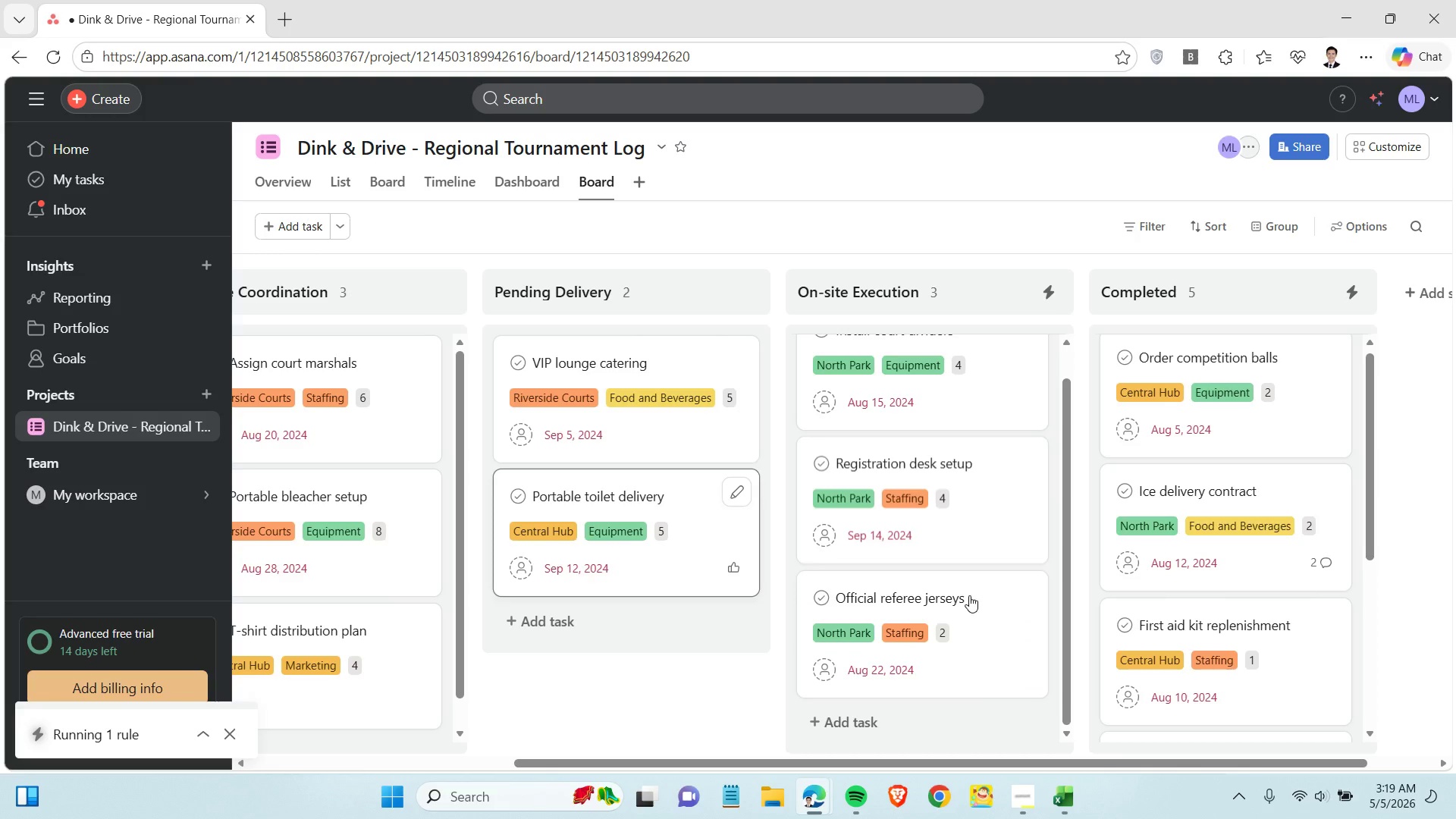 
scroll: coordinate [974, 692], scroll_direction: down, amount: 1.0
 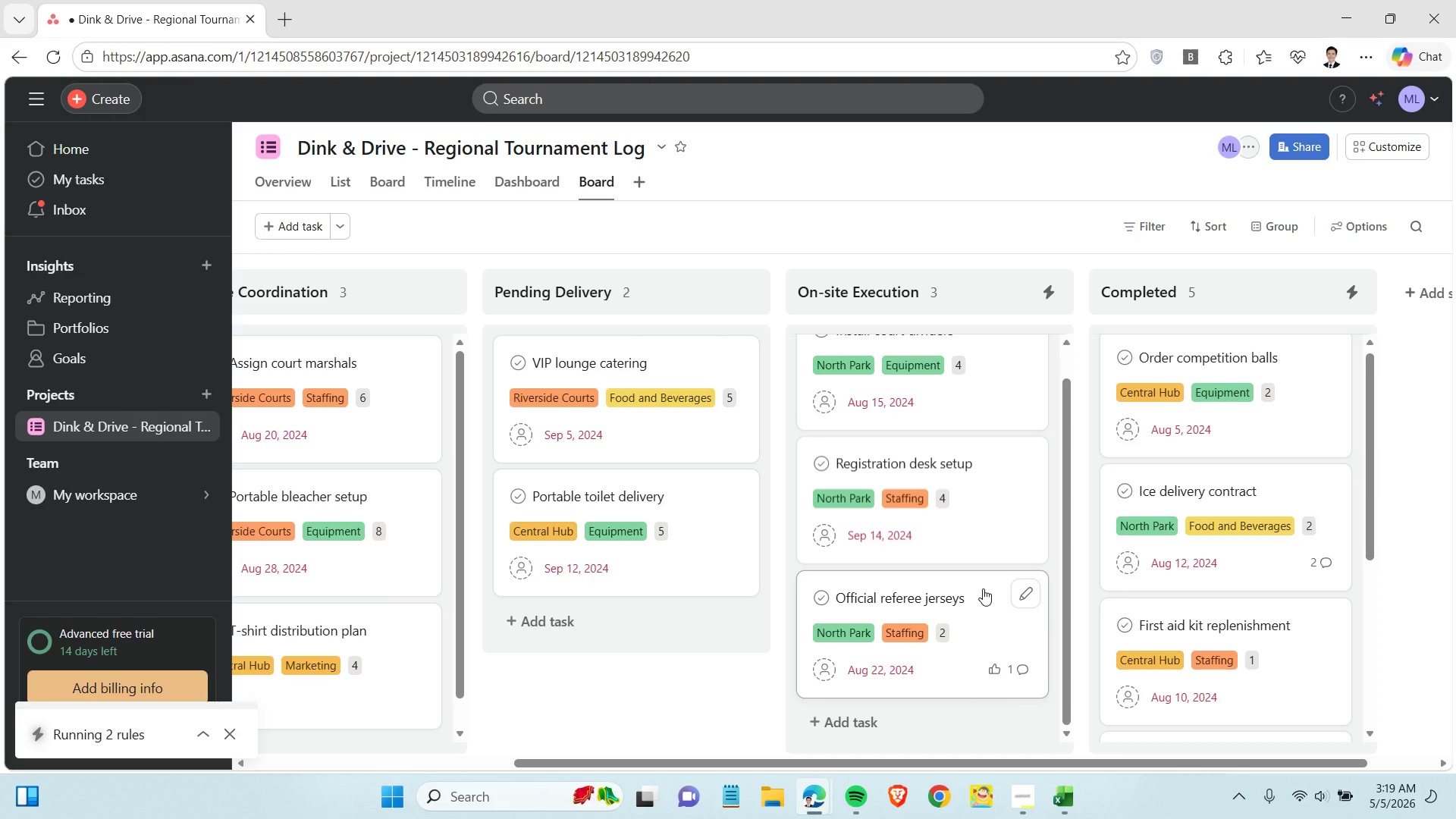 
left_click_drag(start_coordinate=[983, 588], to_coordinate=[1240, 457])
 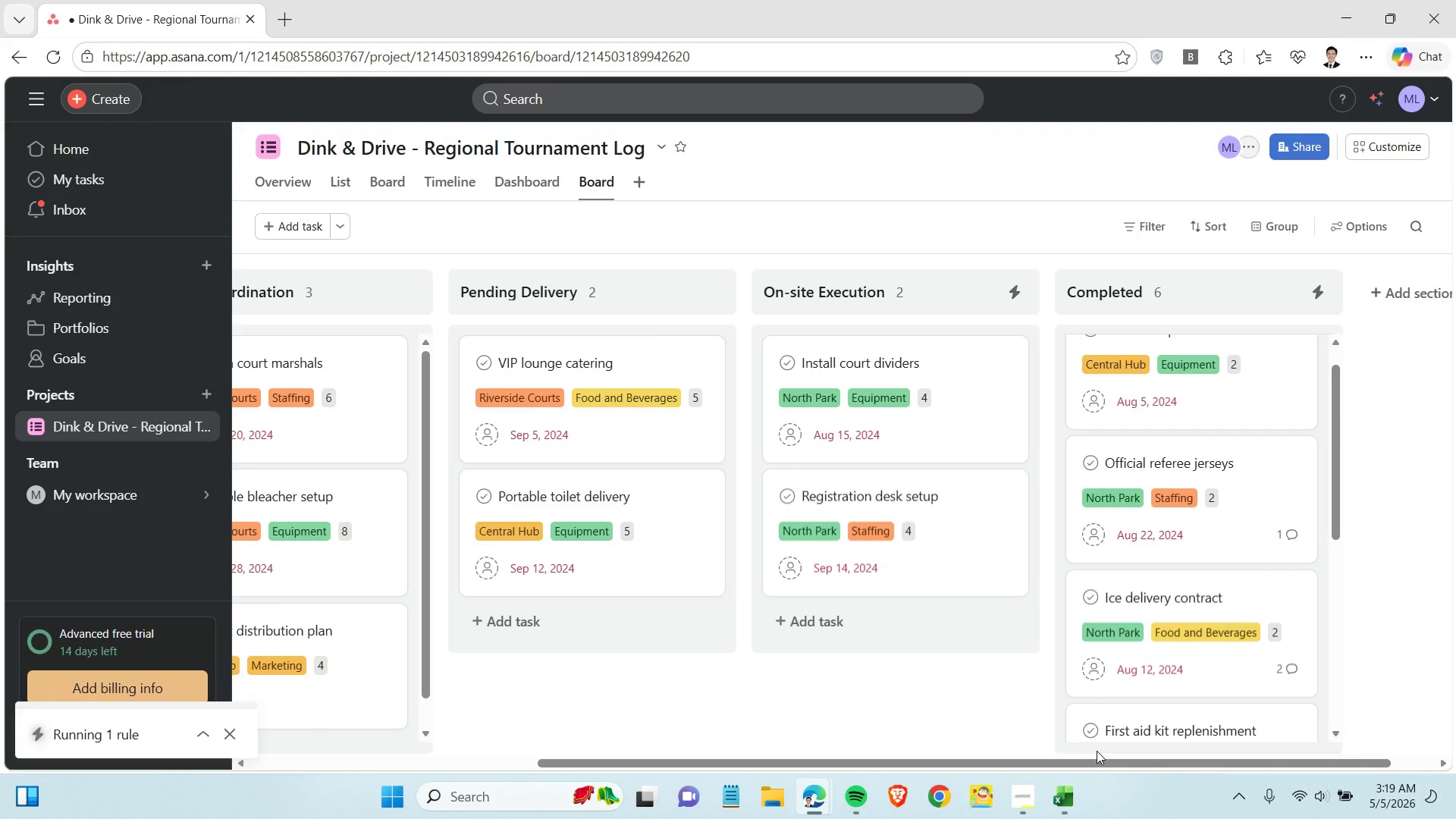 
left_click([970, 674])
 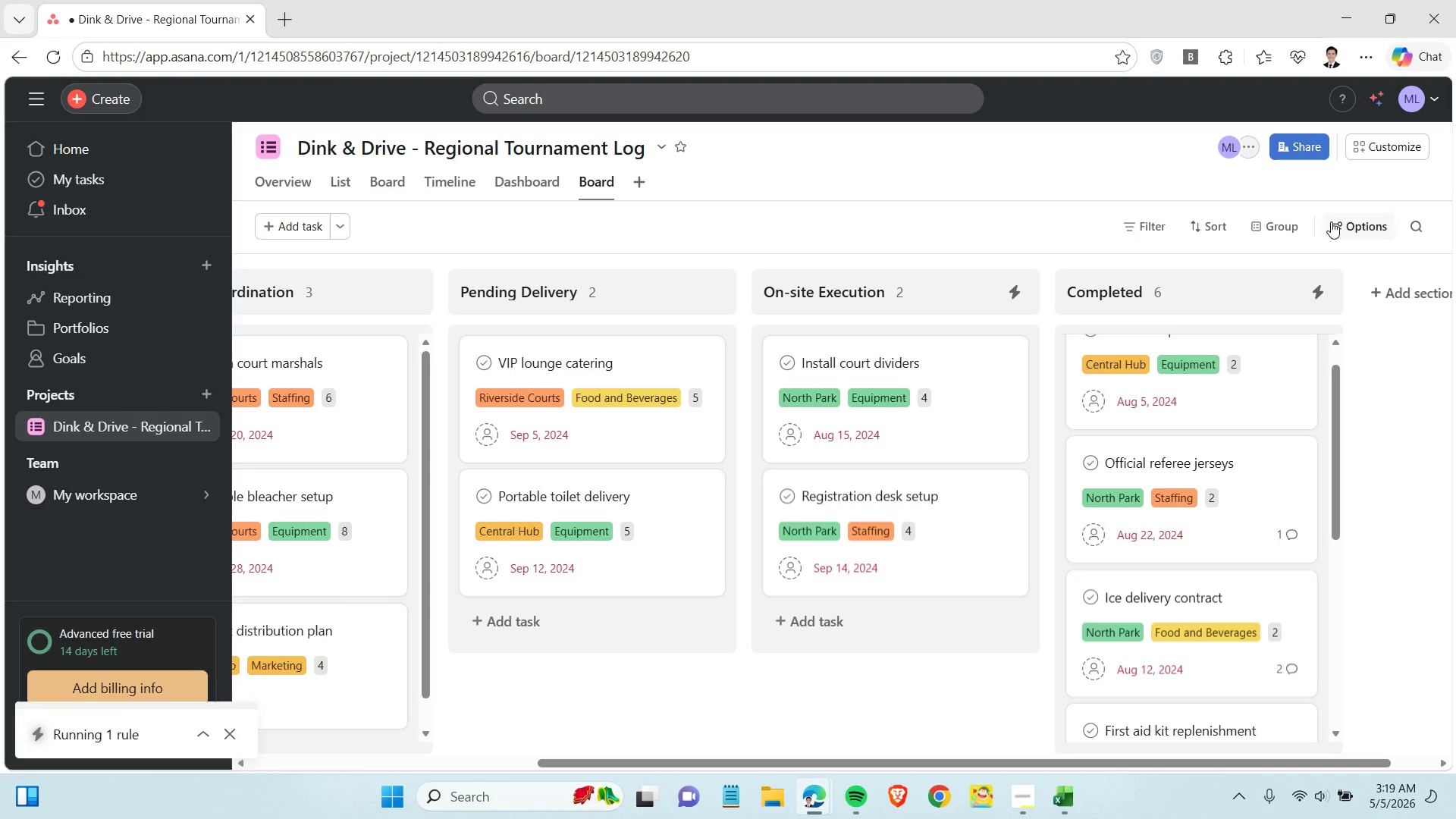 
left_click([1374, 145])
 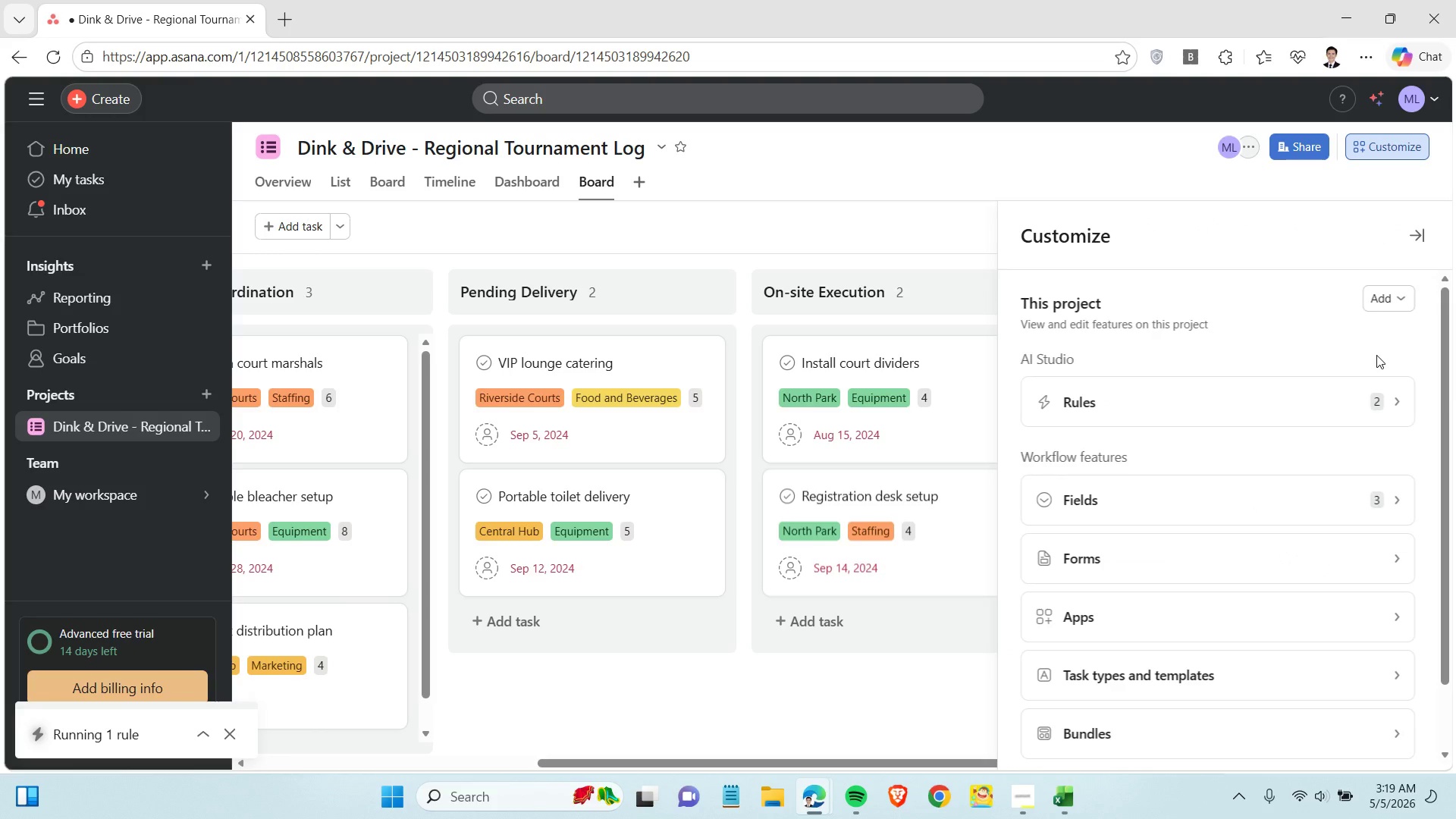 
left_click([1373, 397])
 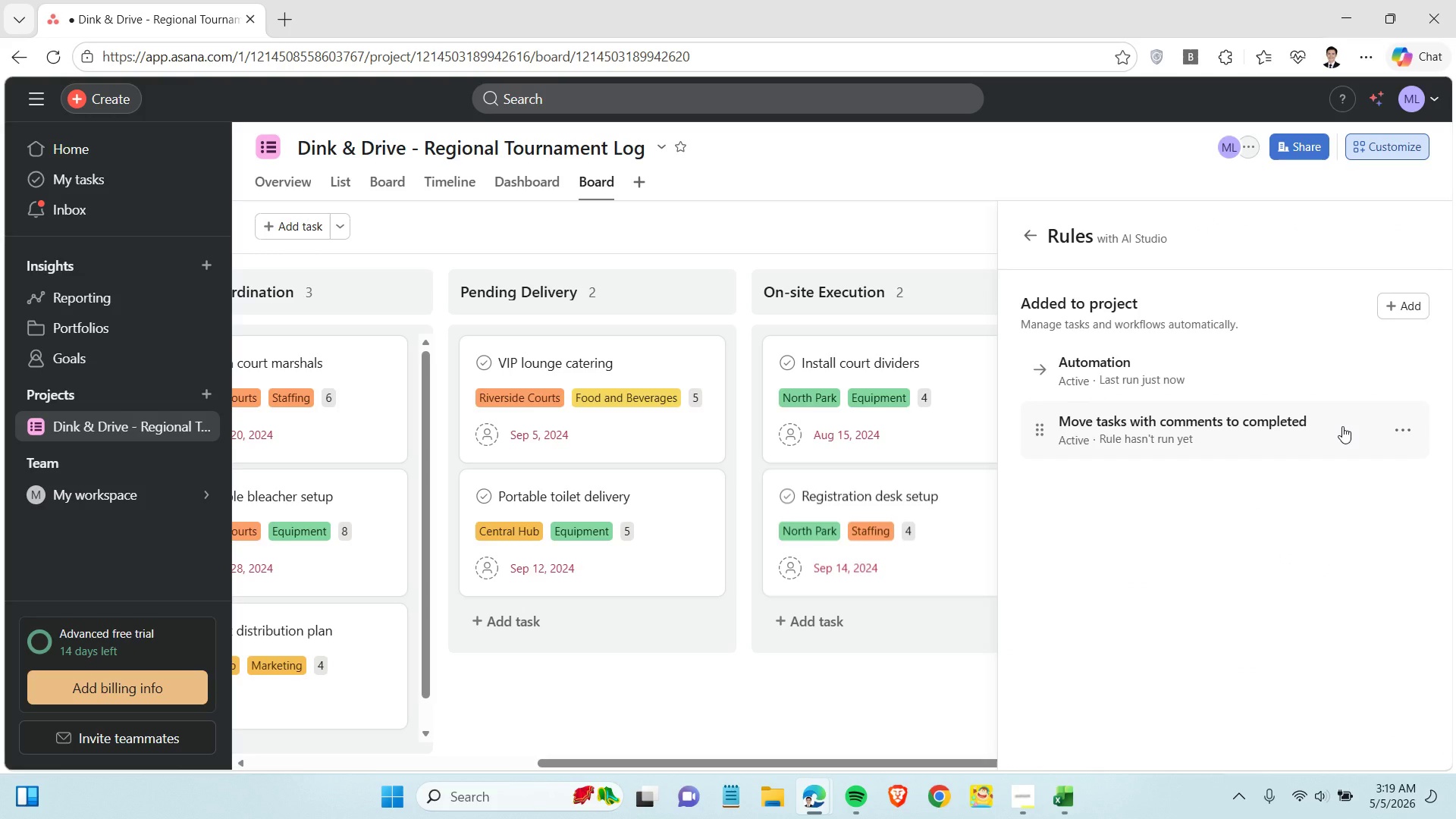 
left_click([1342, 426])
 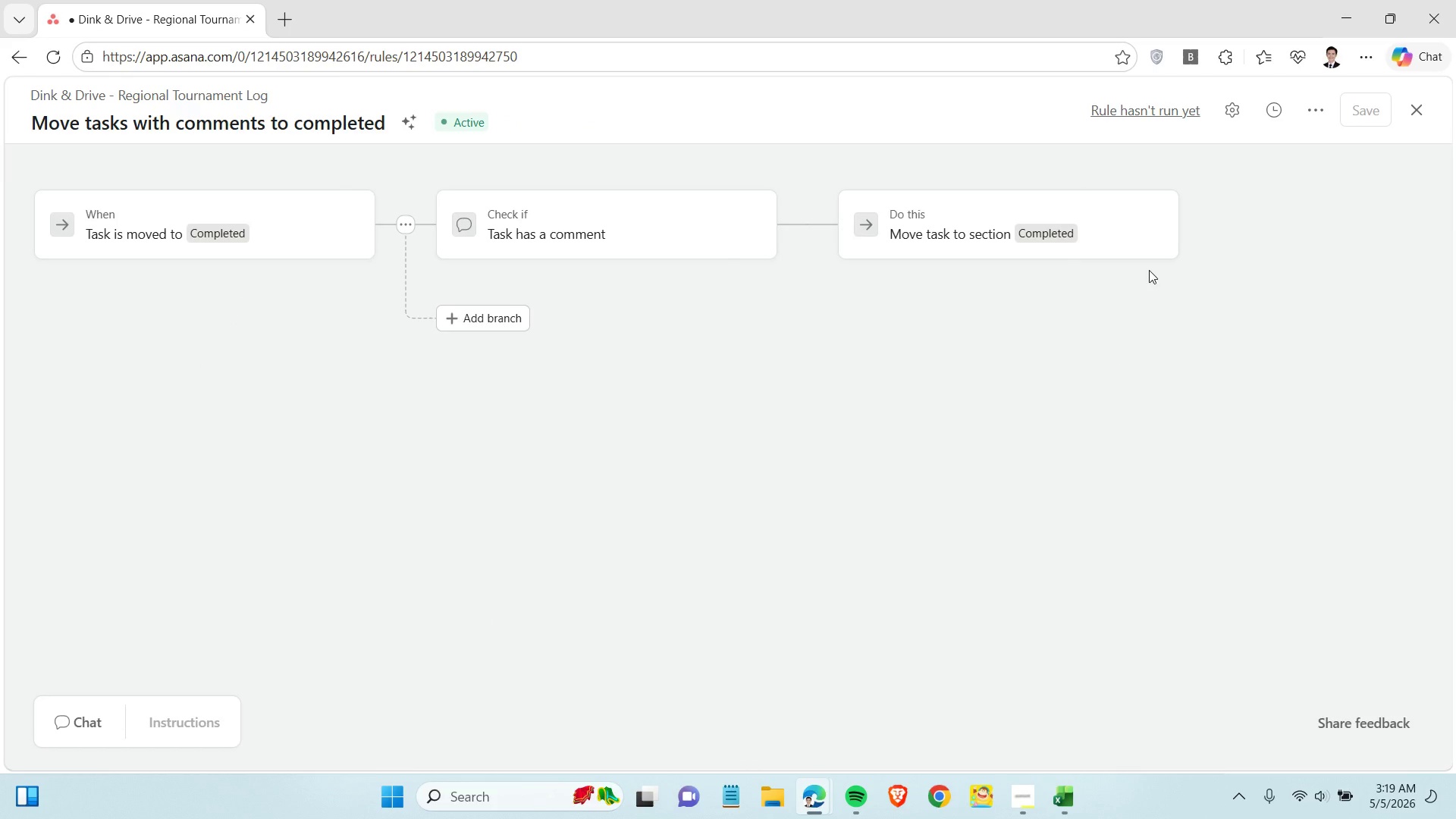 
wait(5.88)
 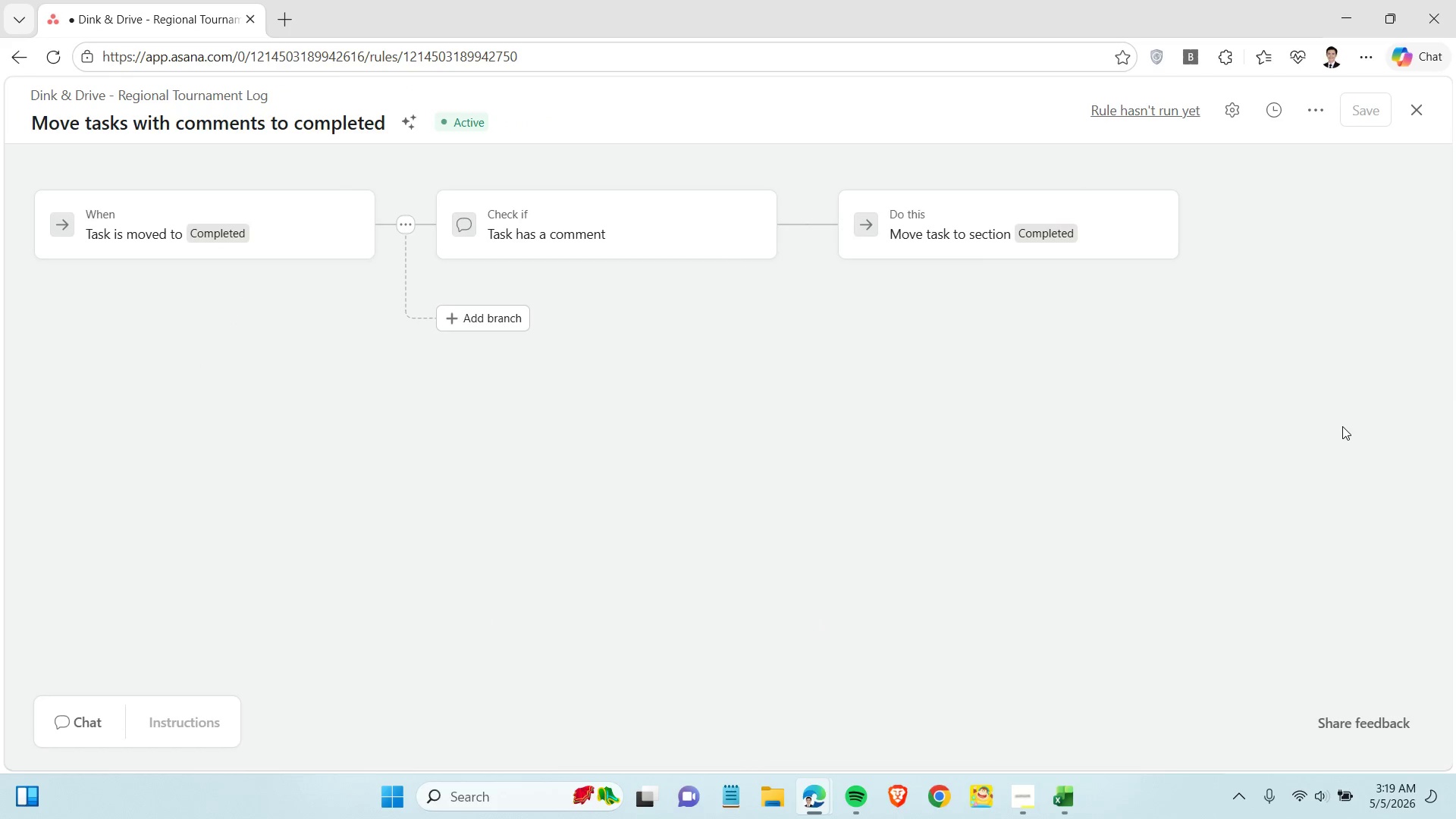 
left_click([1012, 259])
 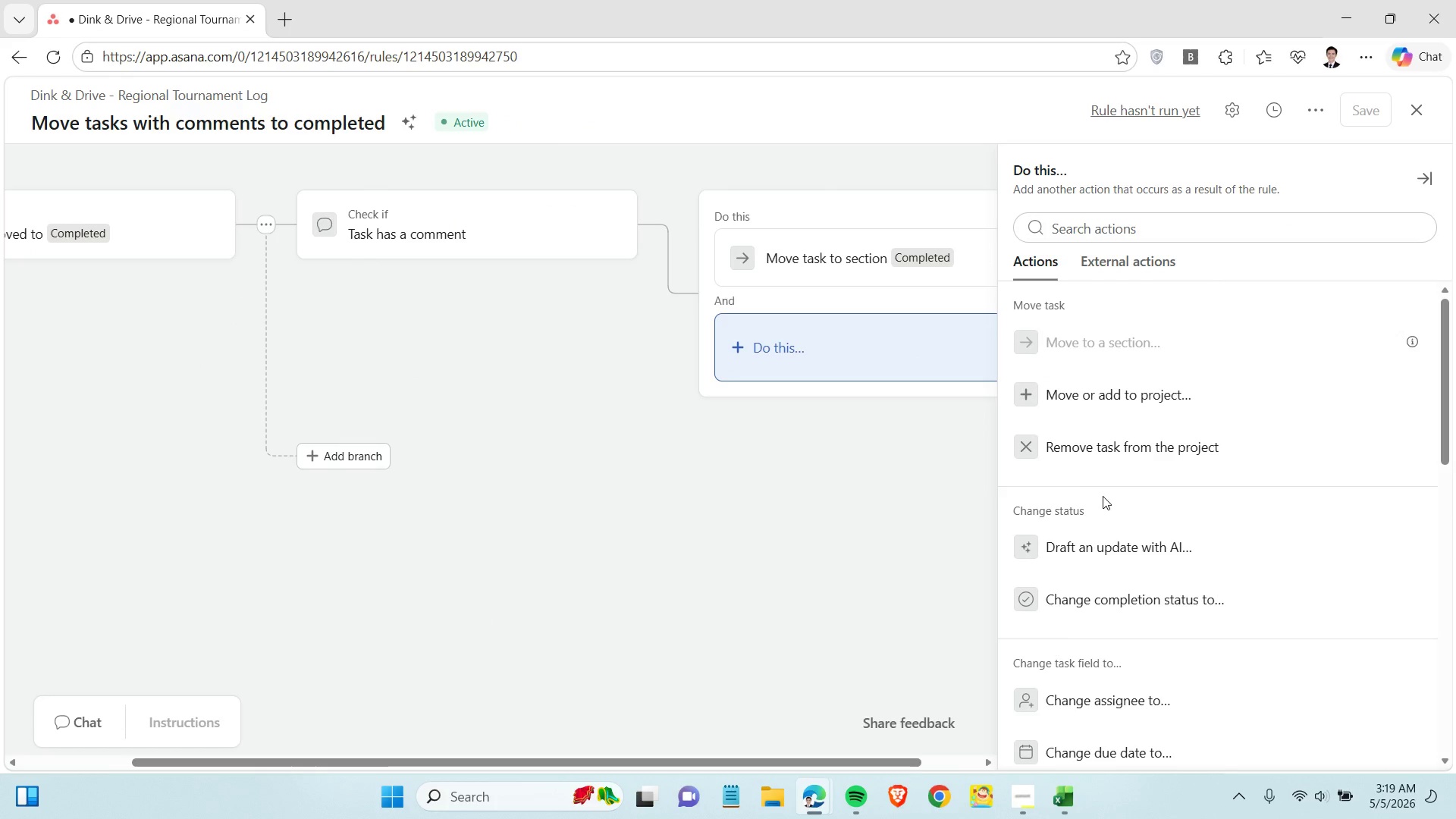 
scroll: coordinate [1191, 539], scroll_direction: down, amount: 12.0
 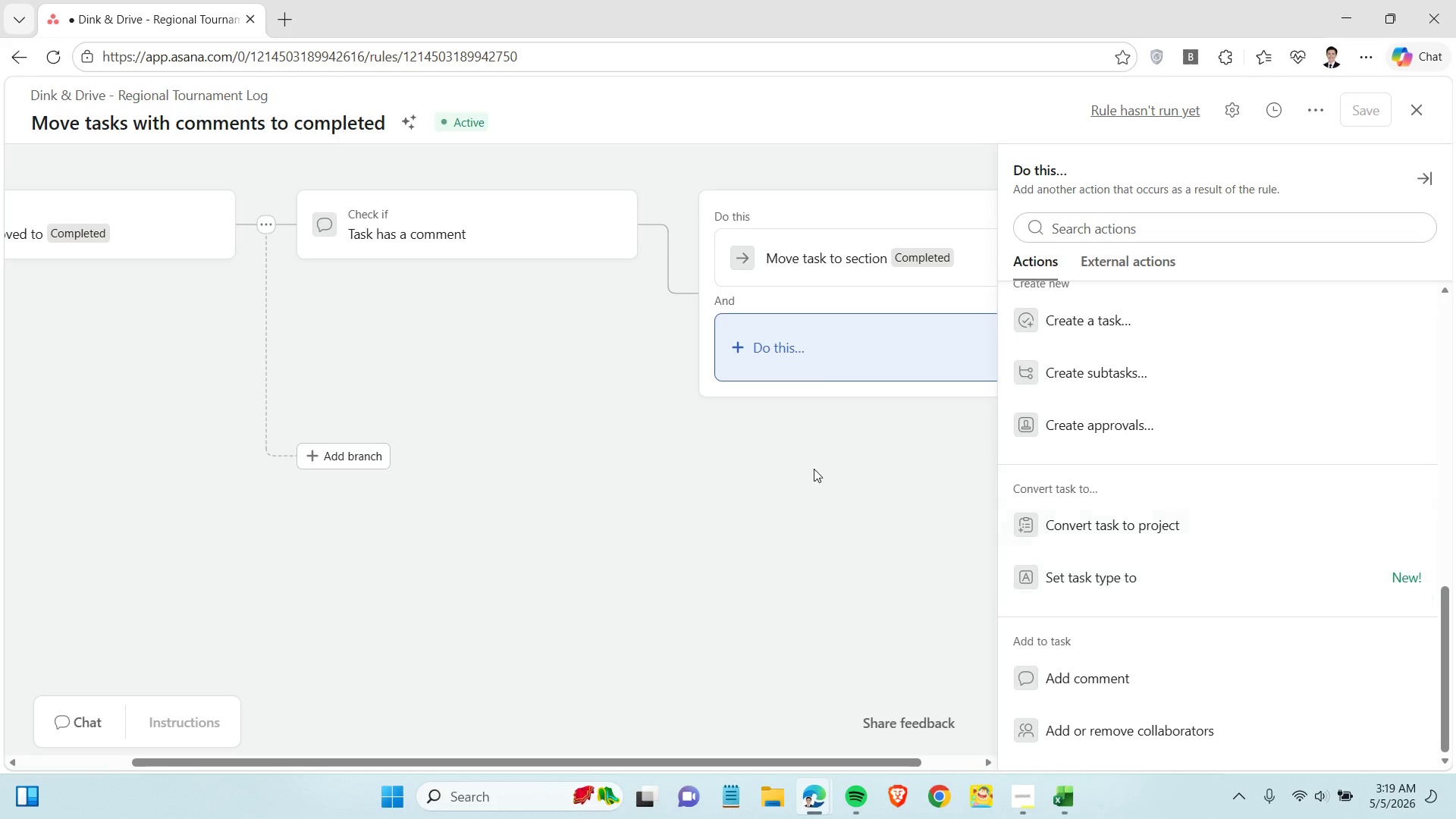 
left_click([814, 469])
 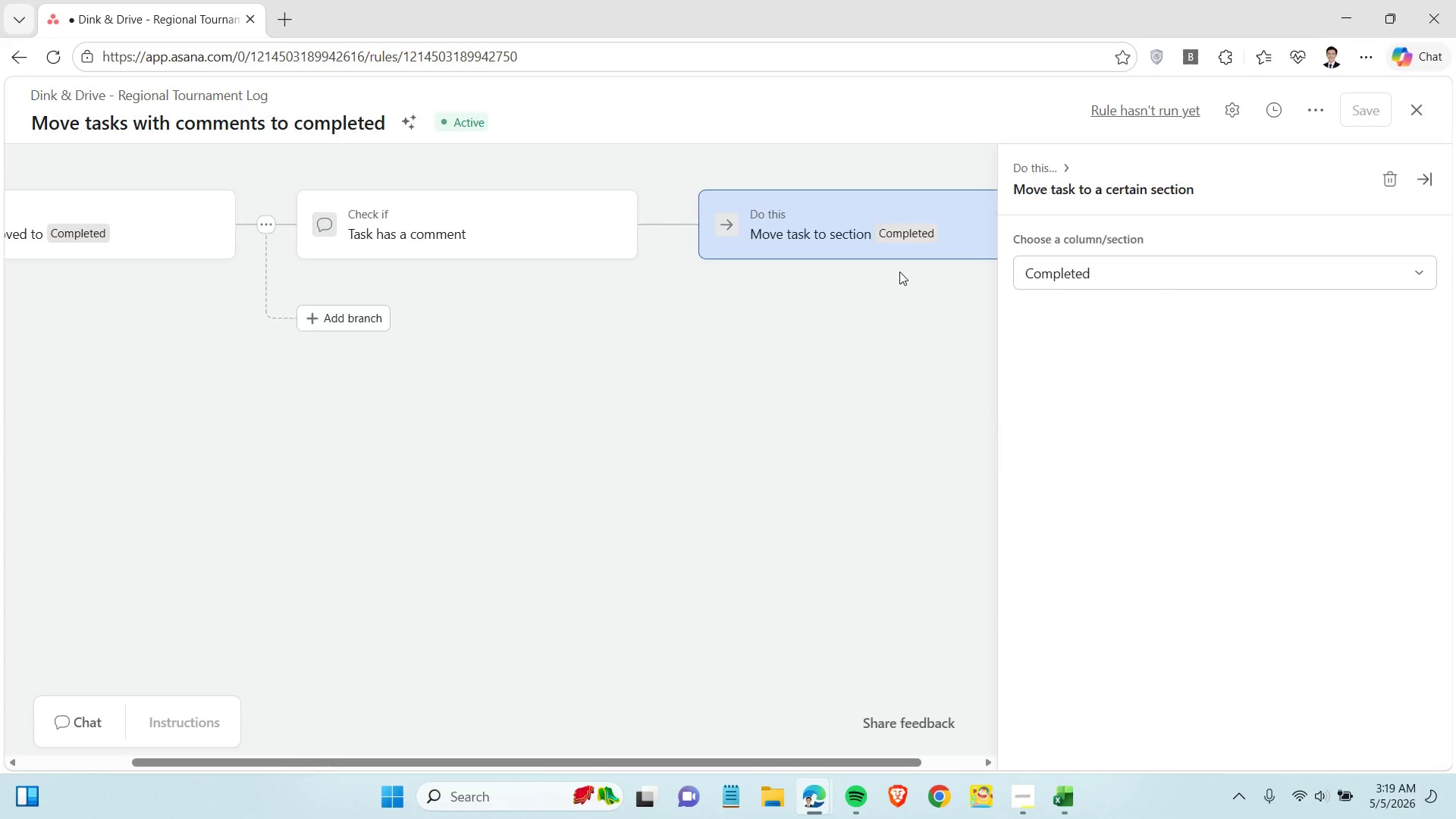 
left_click([899, 271])
 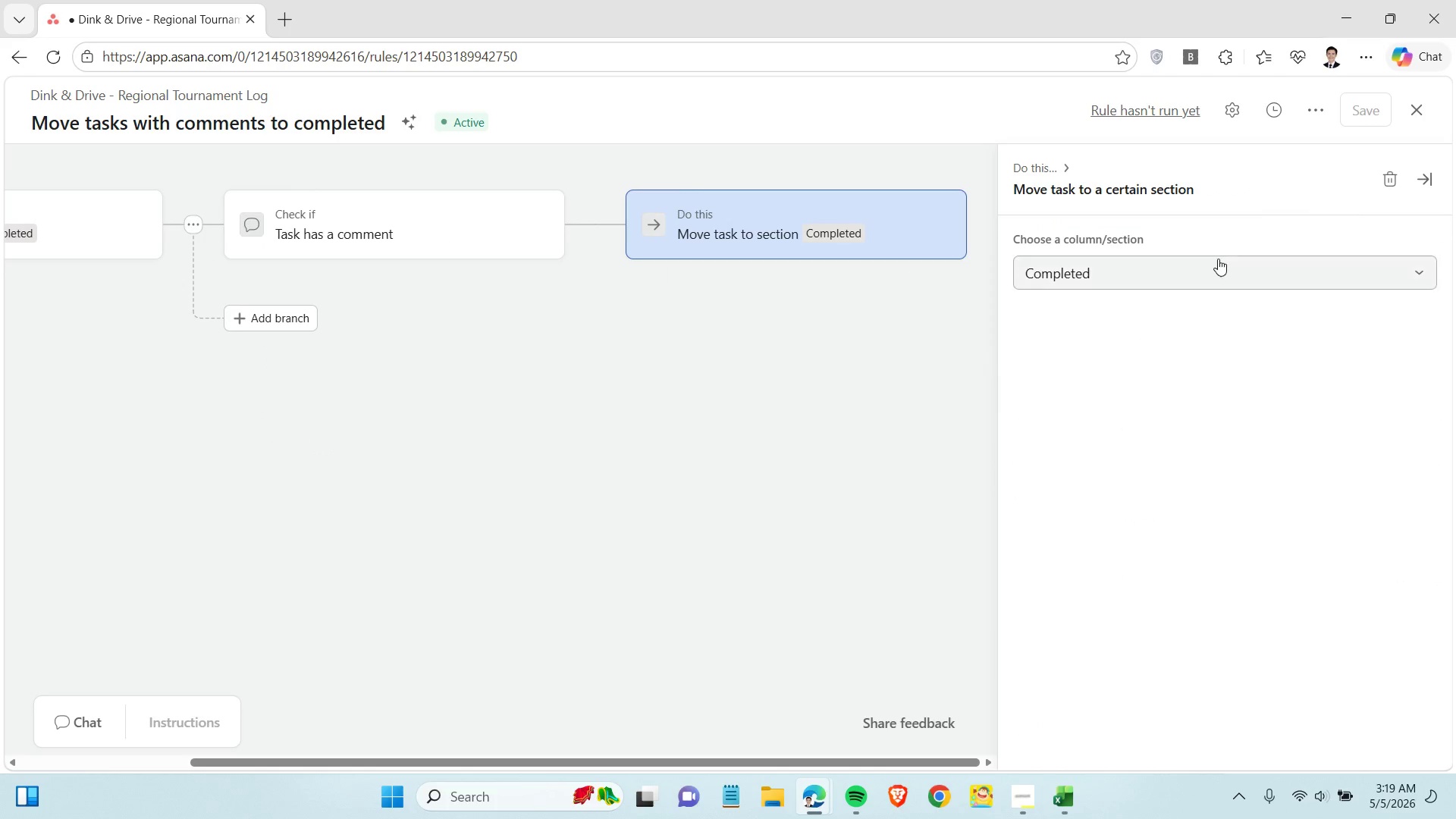 
left_click([1218, 259])
 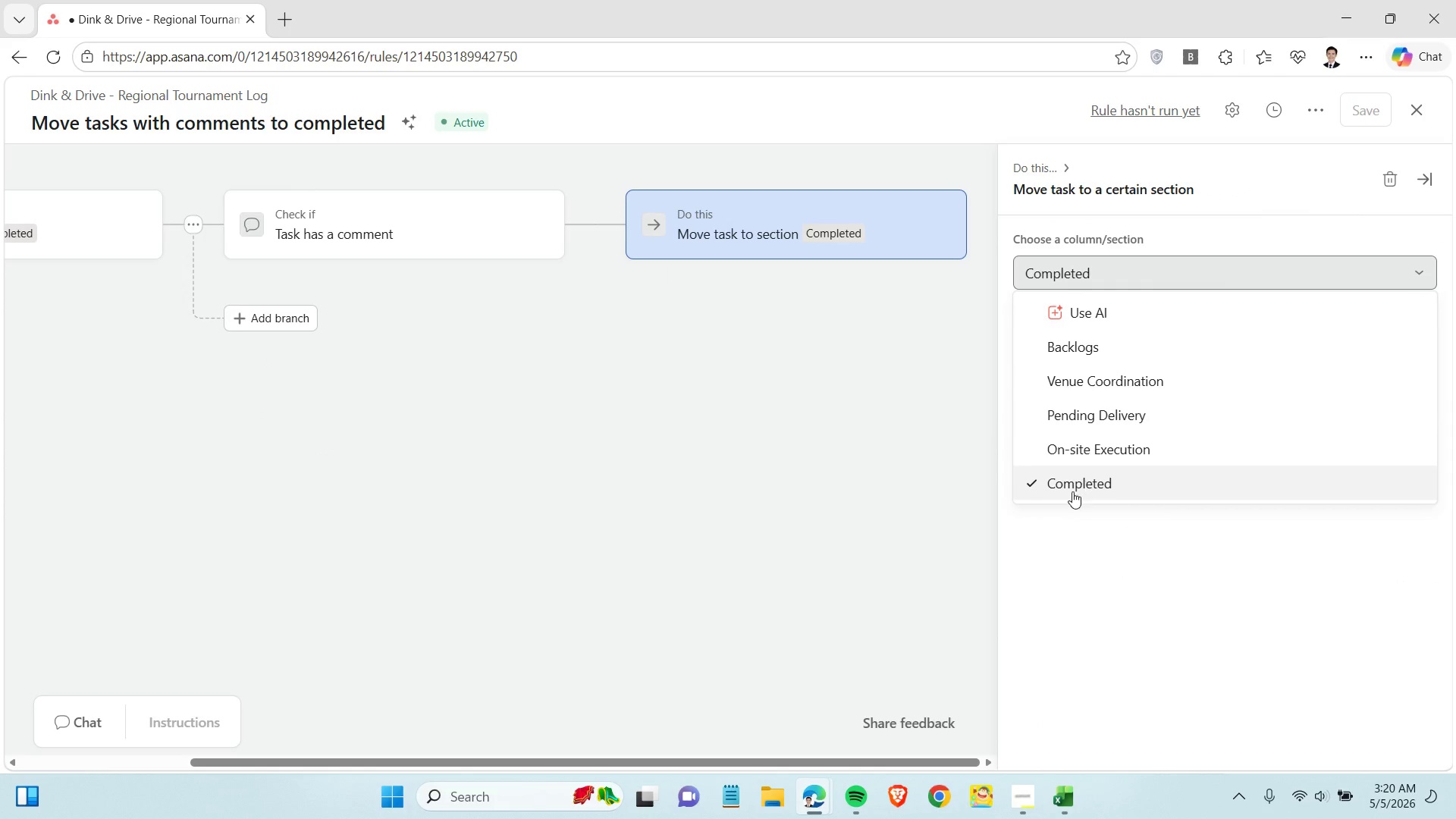 
left_click([1072, 480])
 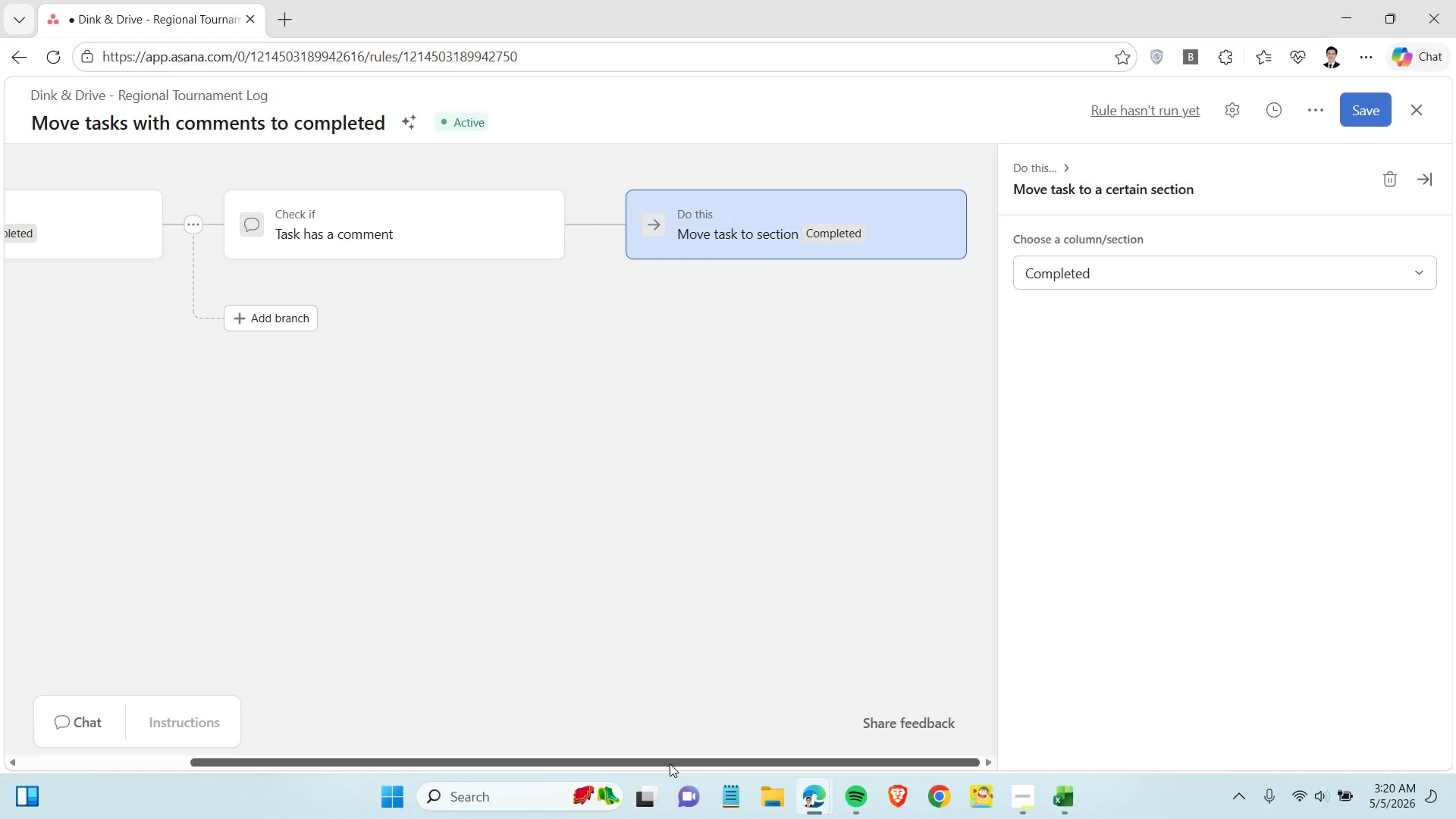 
left_click_drag(start_coordinate=[670, 764], to_coordinate=[434, 764])
 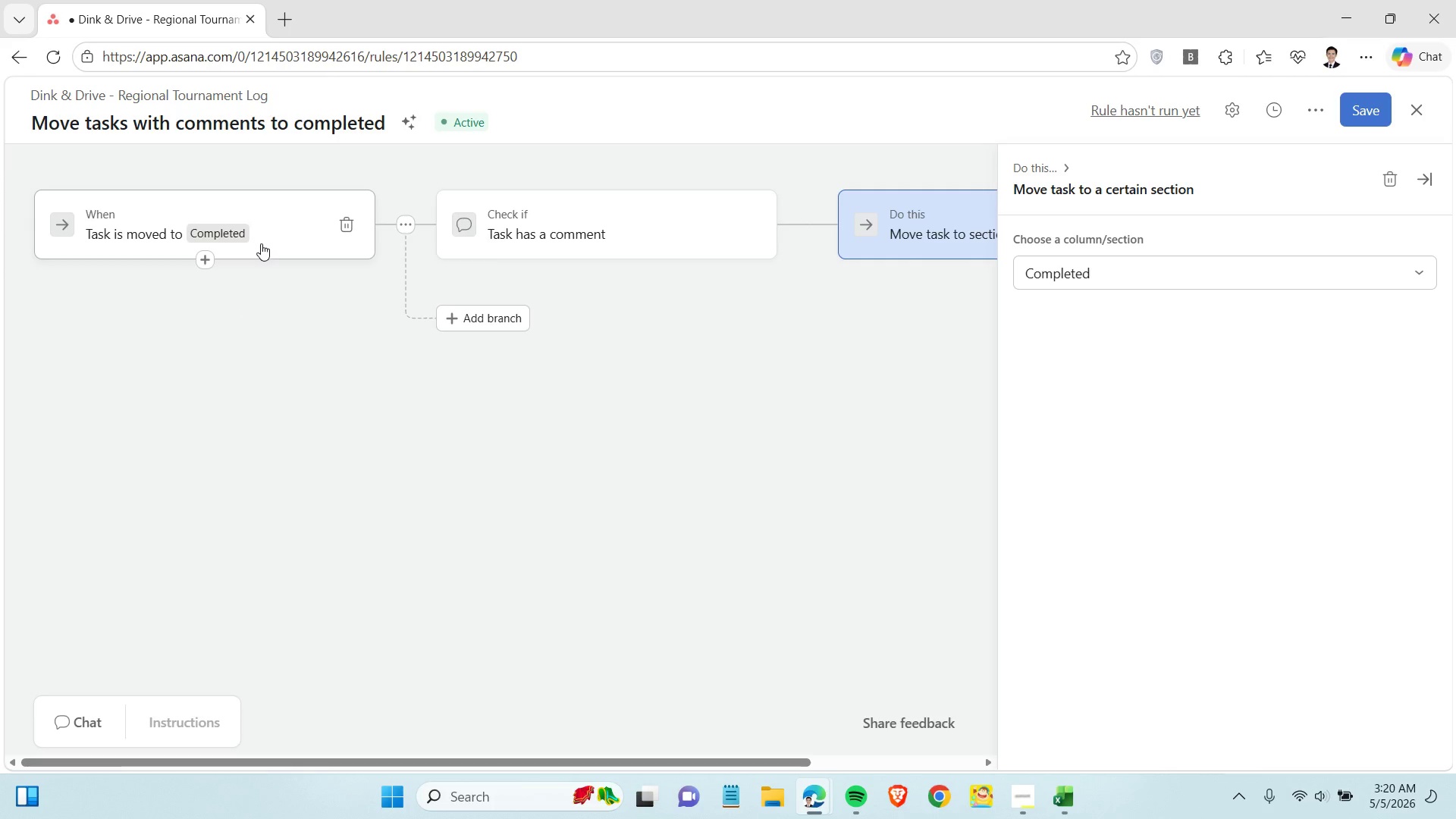 
wait(5.22)
 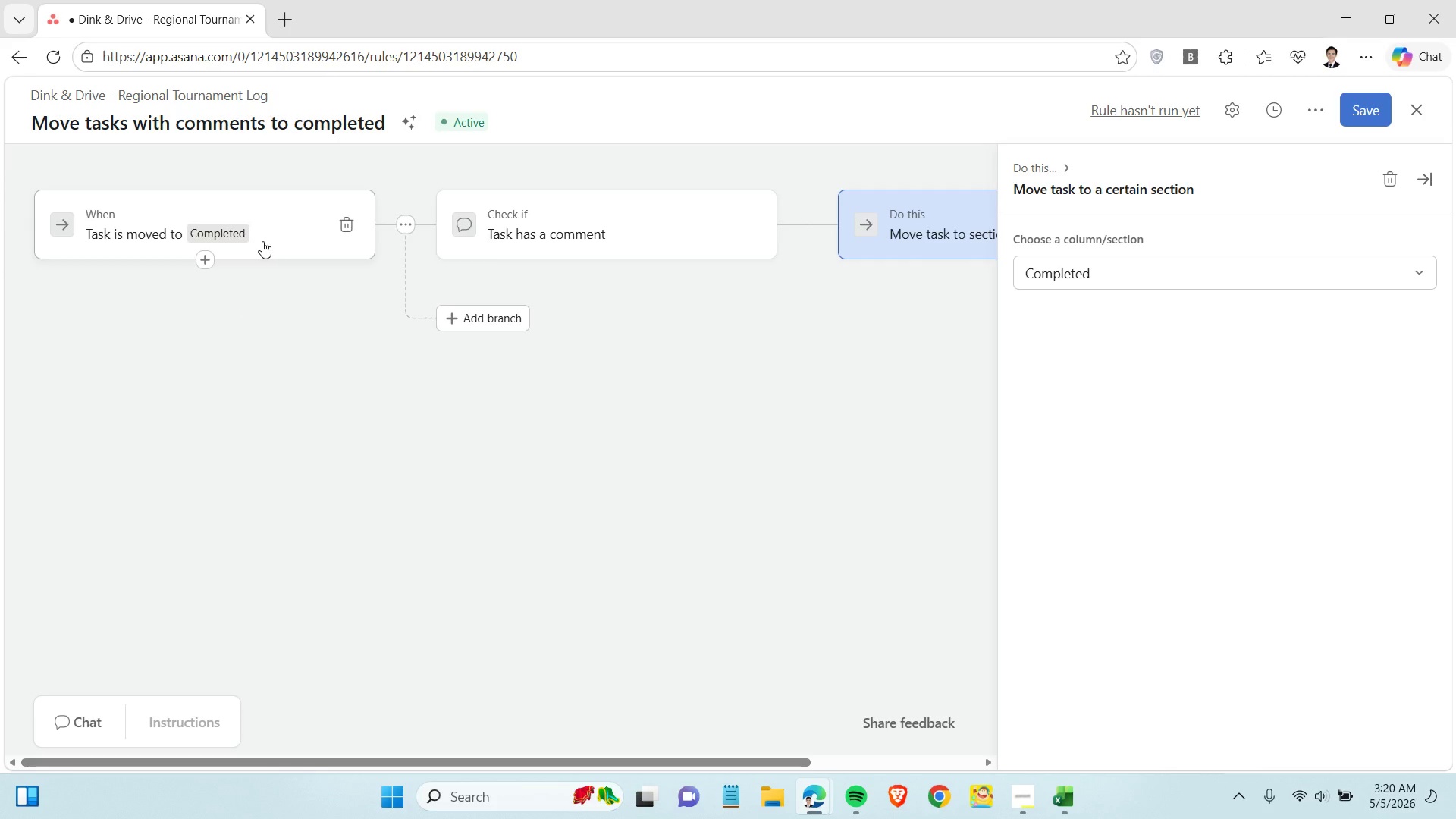 
left_click([253, 237])
 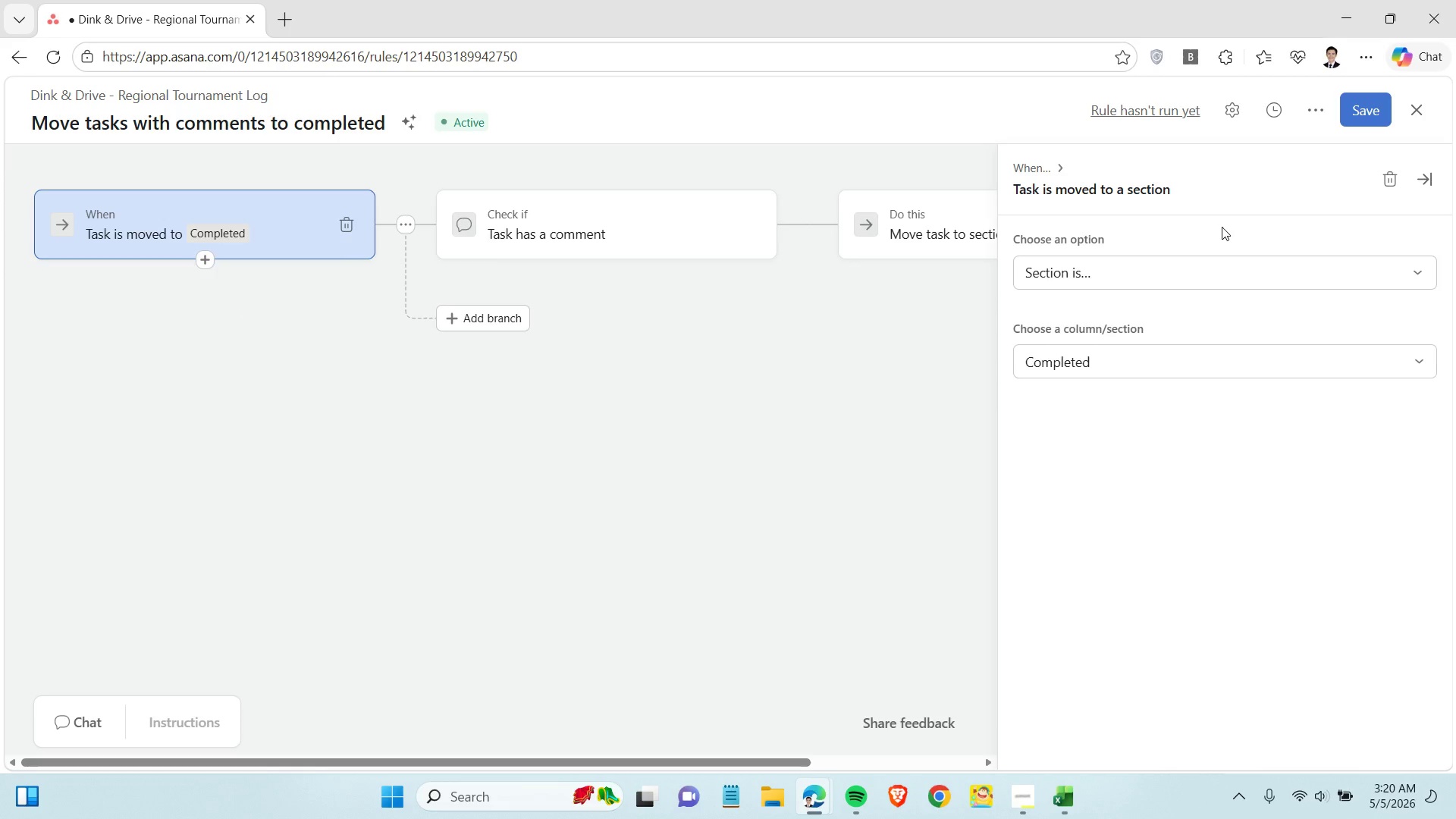 
left_click([1126, 275])
 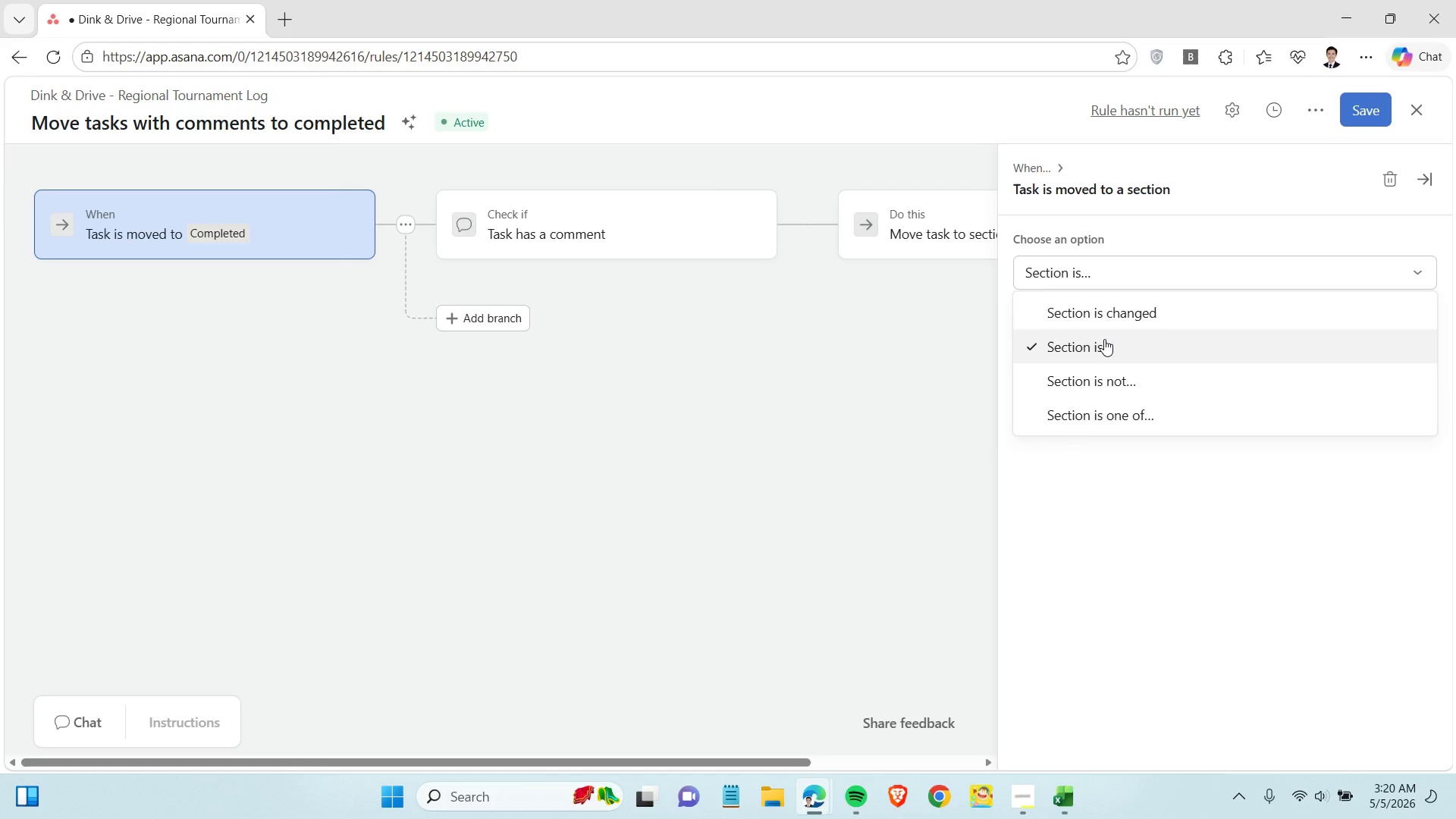 
left_click([1104, 340])
 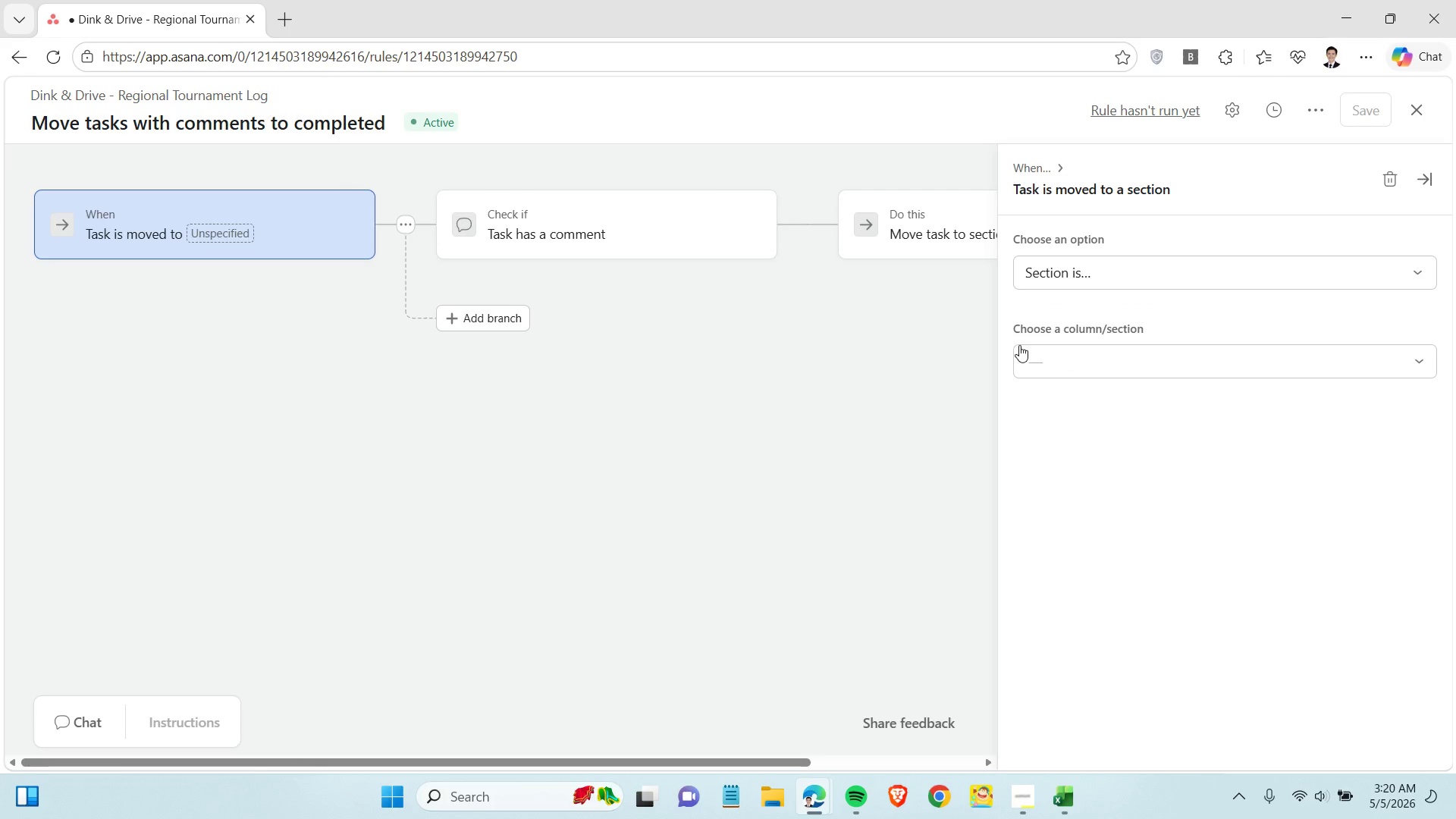 
left_click([1056, 353])
 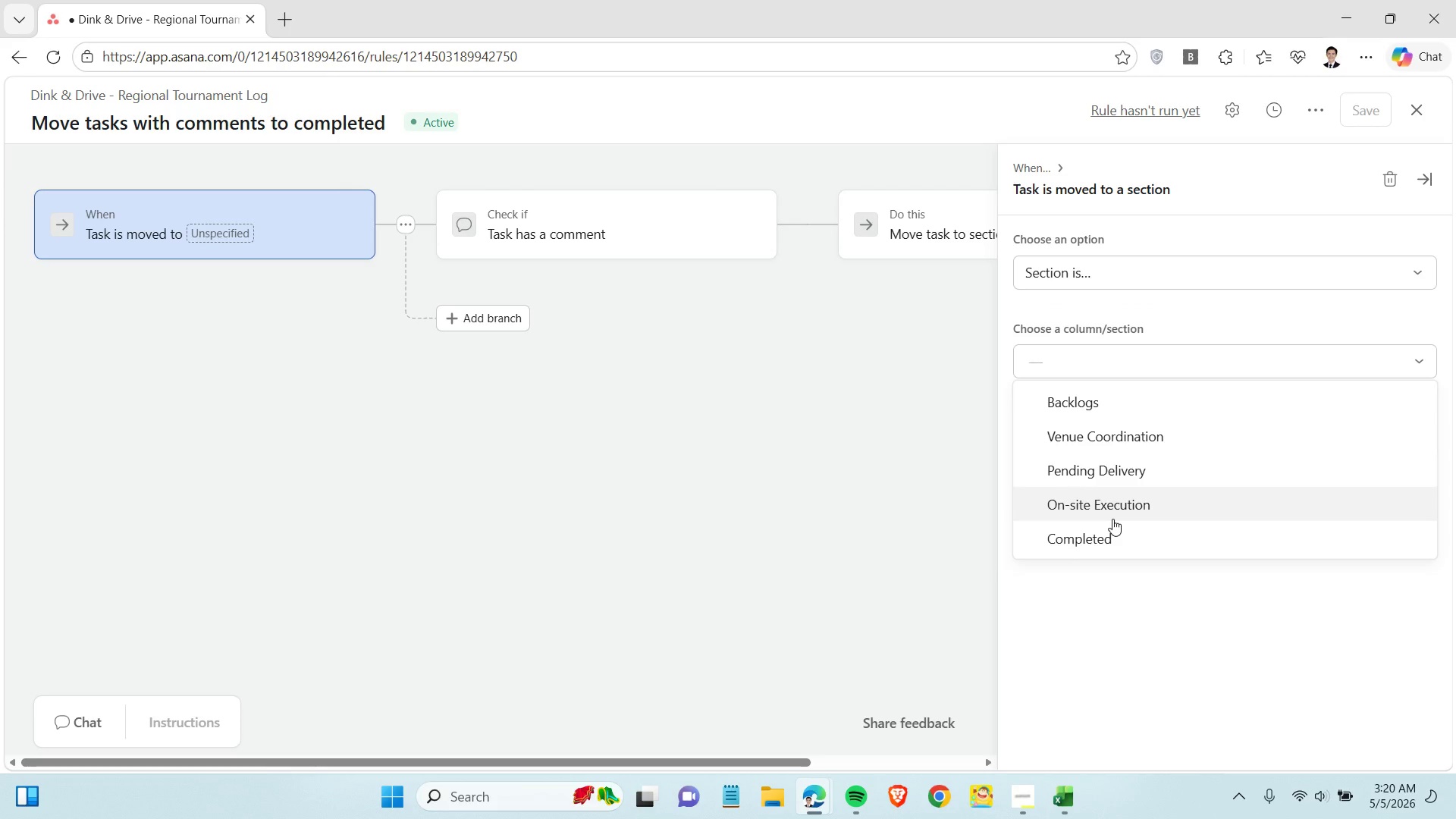 
left_click([1105, 532])
 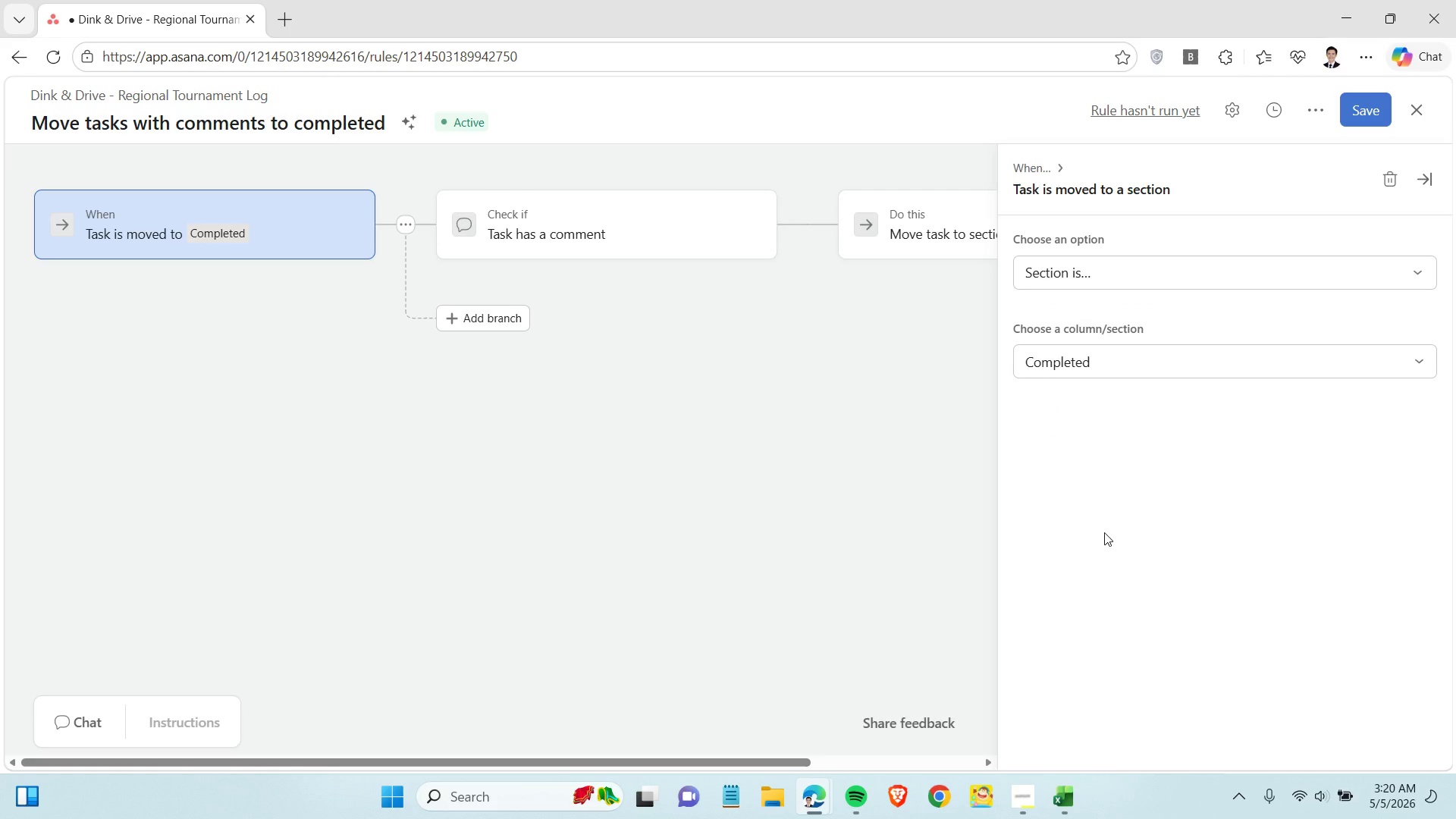 
left_click([732, 492])
 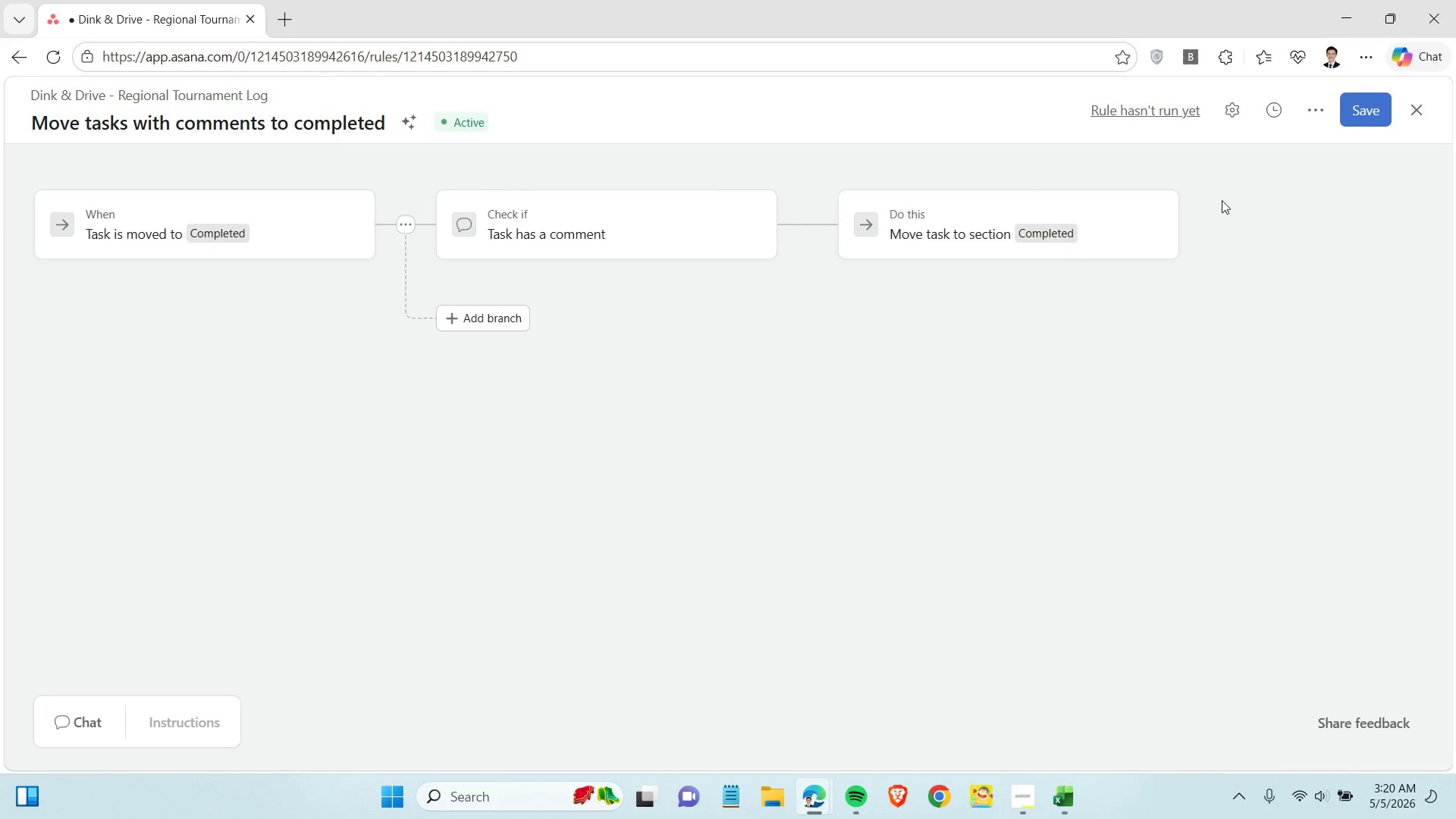 
left_click([1364, 106])
 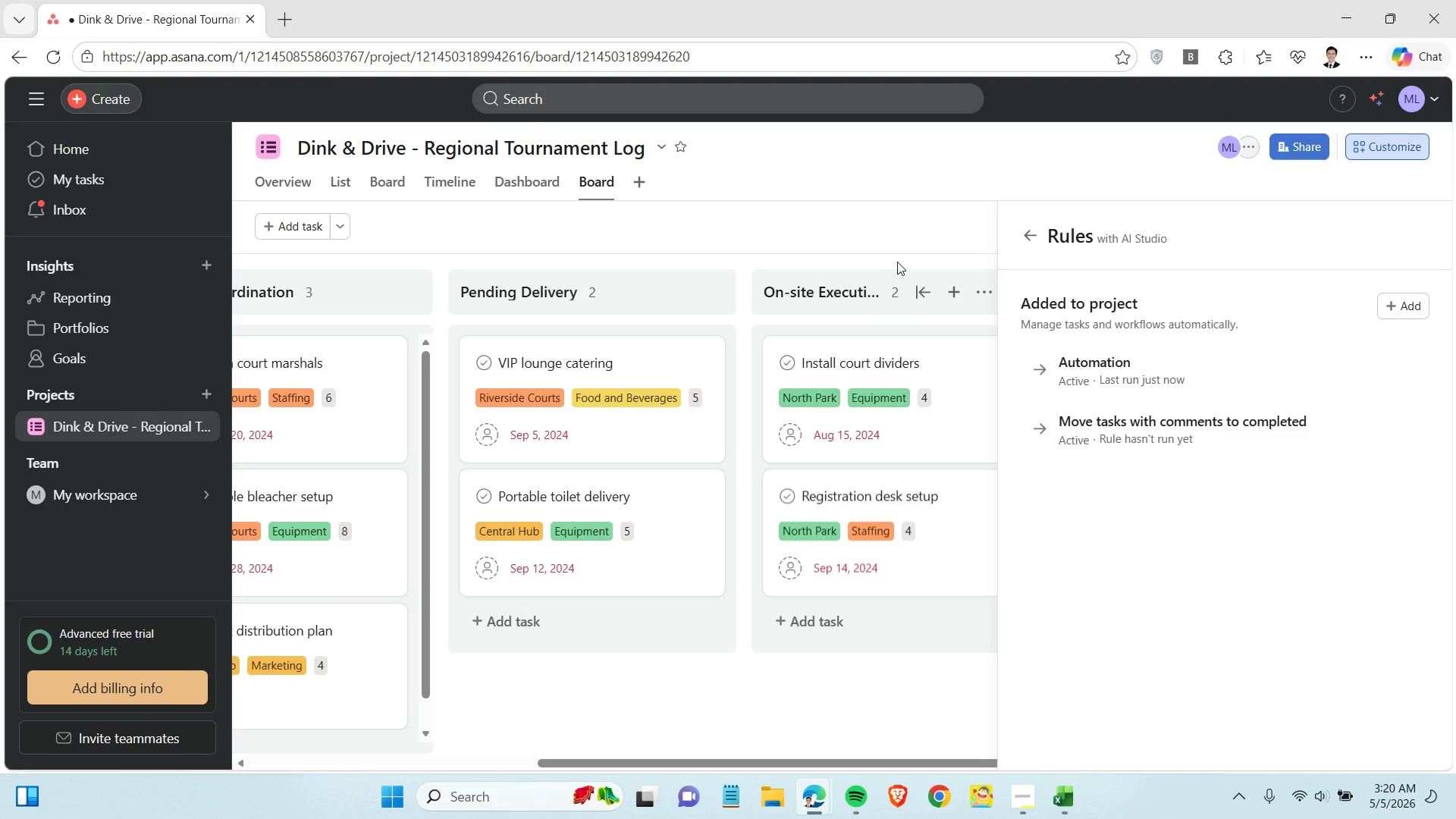 
wait(6.67)
 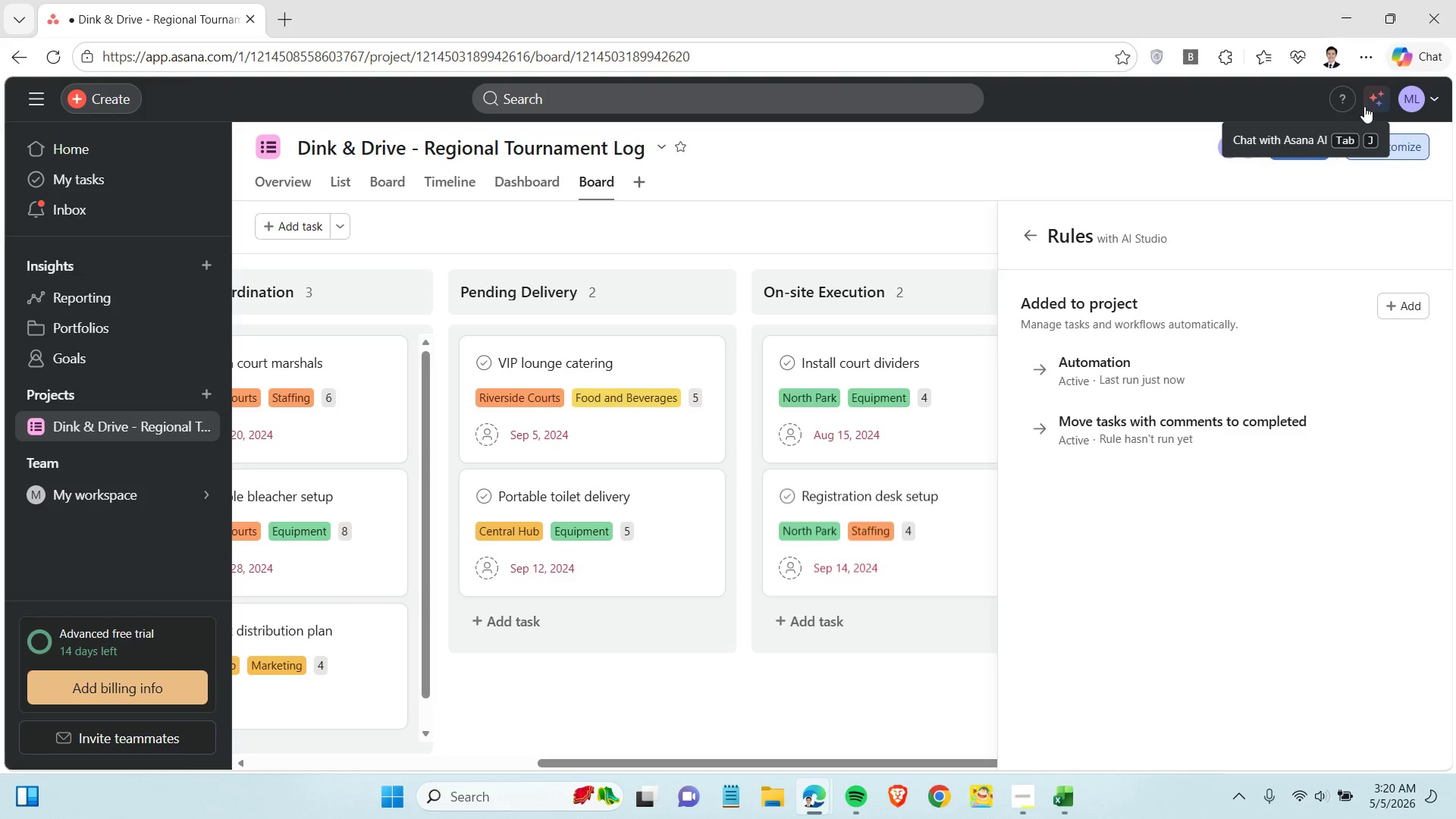 
left_click([892, 217])
 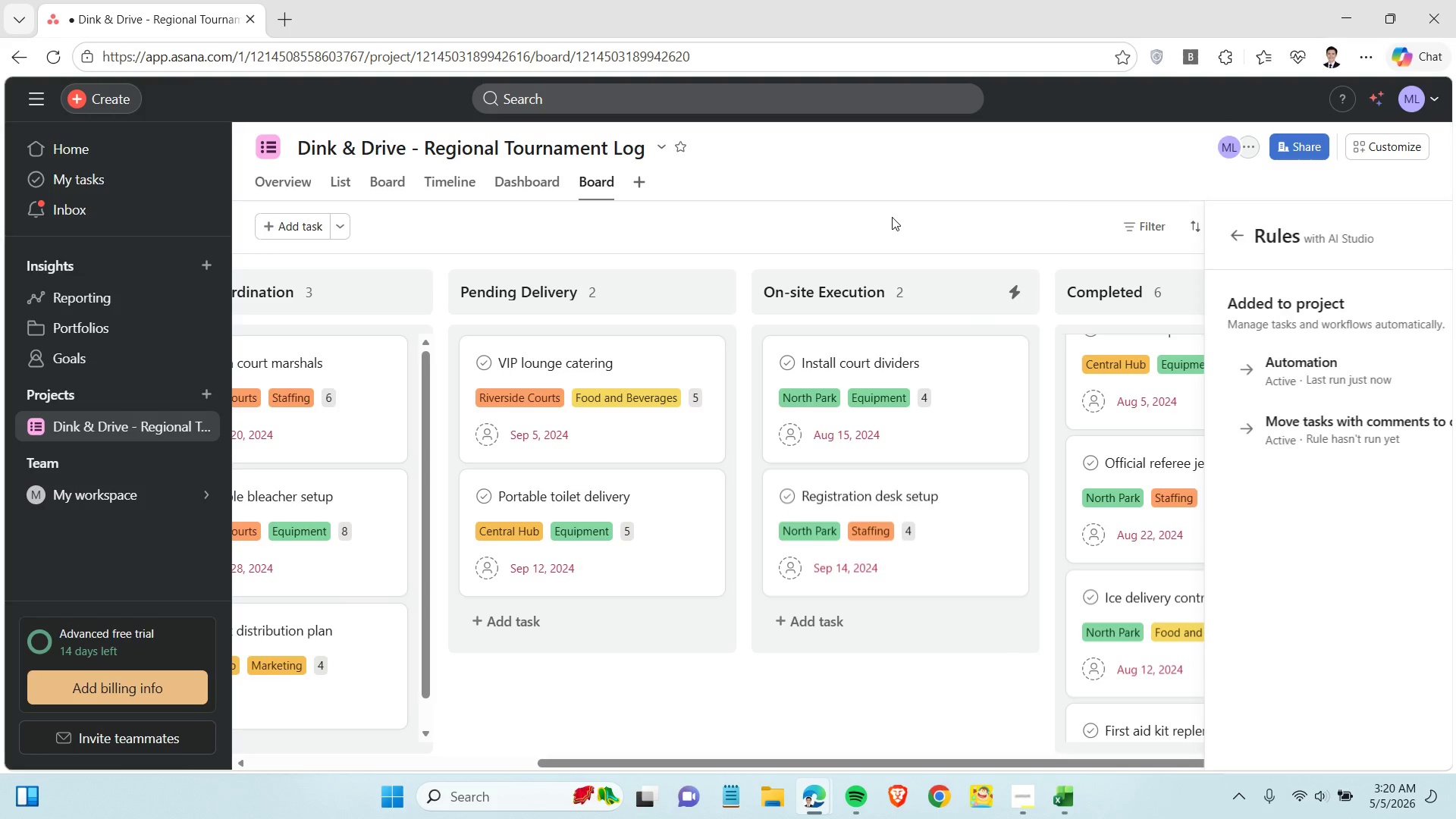 
scroll: coordinate [1002, 639], scroll_direction: down, amount: 3.0
 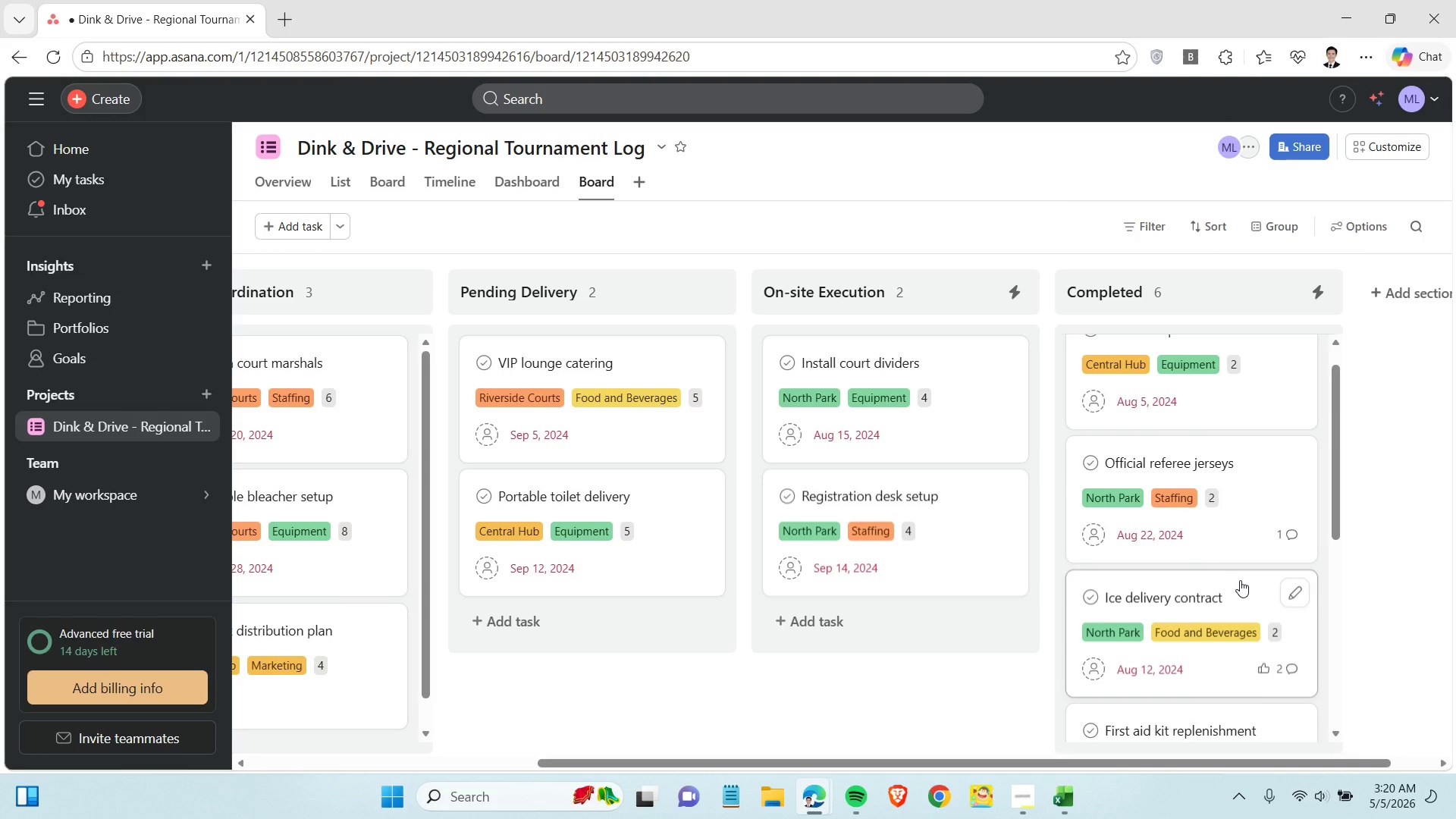 
left_click_drag(start_coordinate=[1240, 581], to_coordinate=[874, 610])
 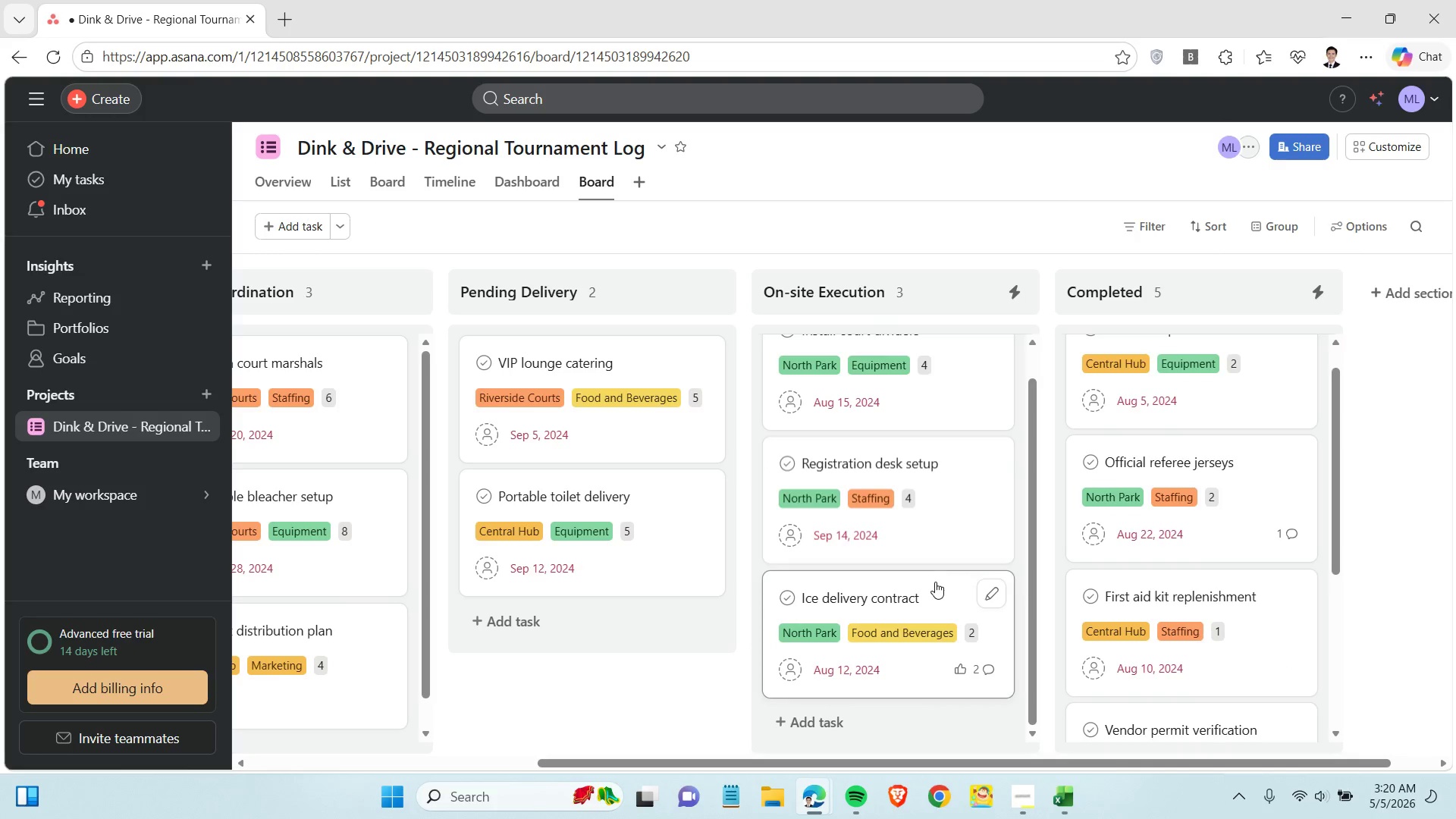 
left_click_drag(start_coordinate=[935, 582], to_coordinate=[1213, 575])
 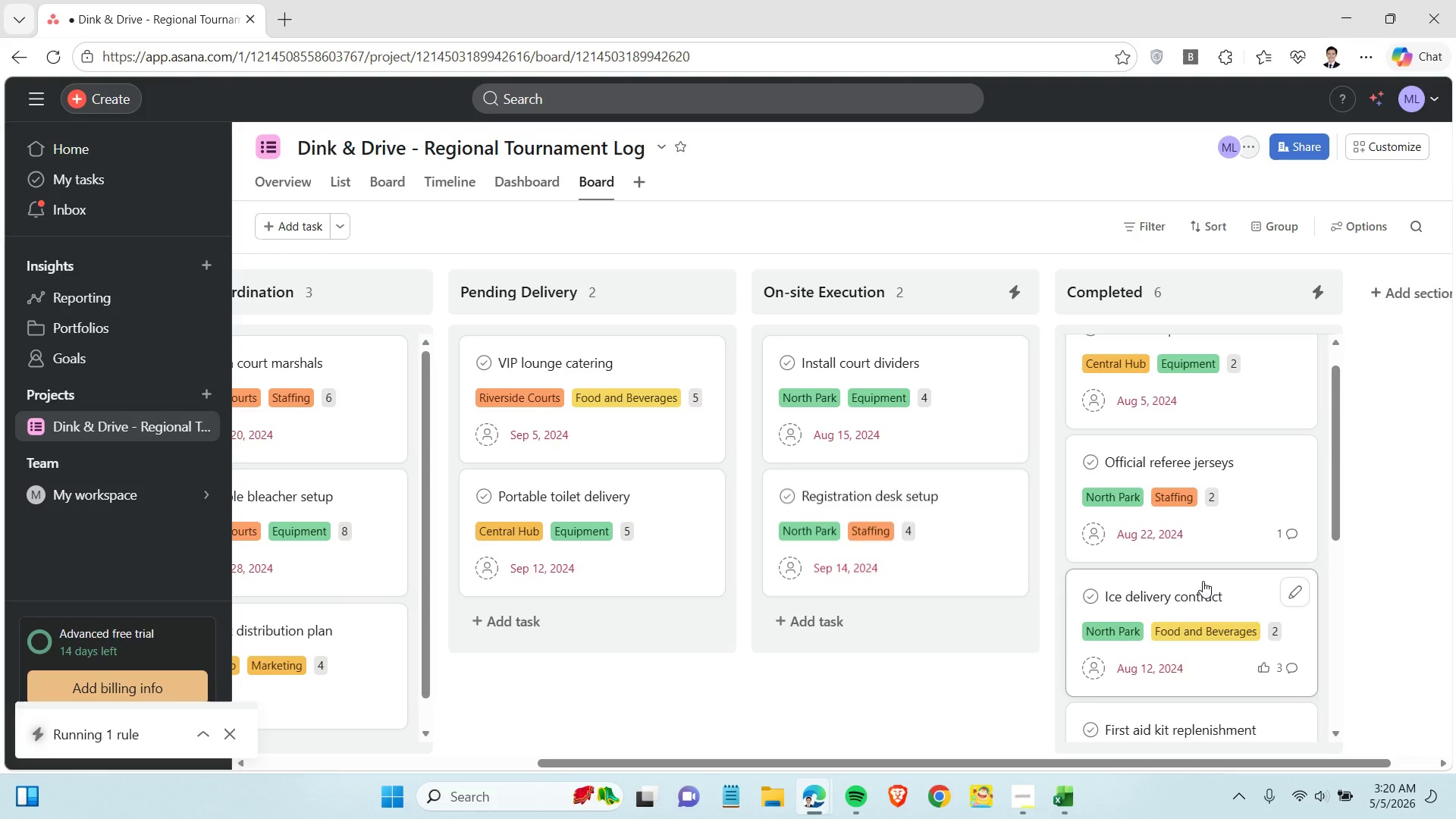 
wait(6.25)
 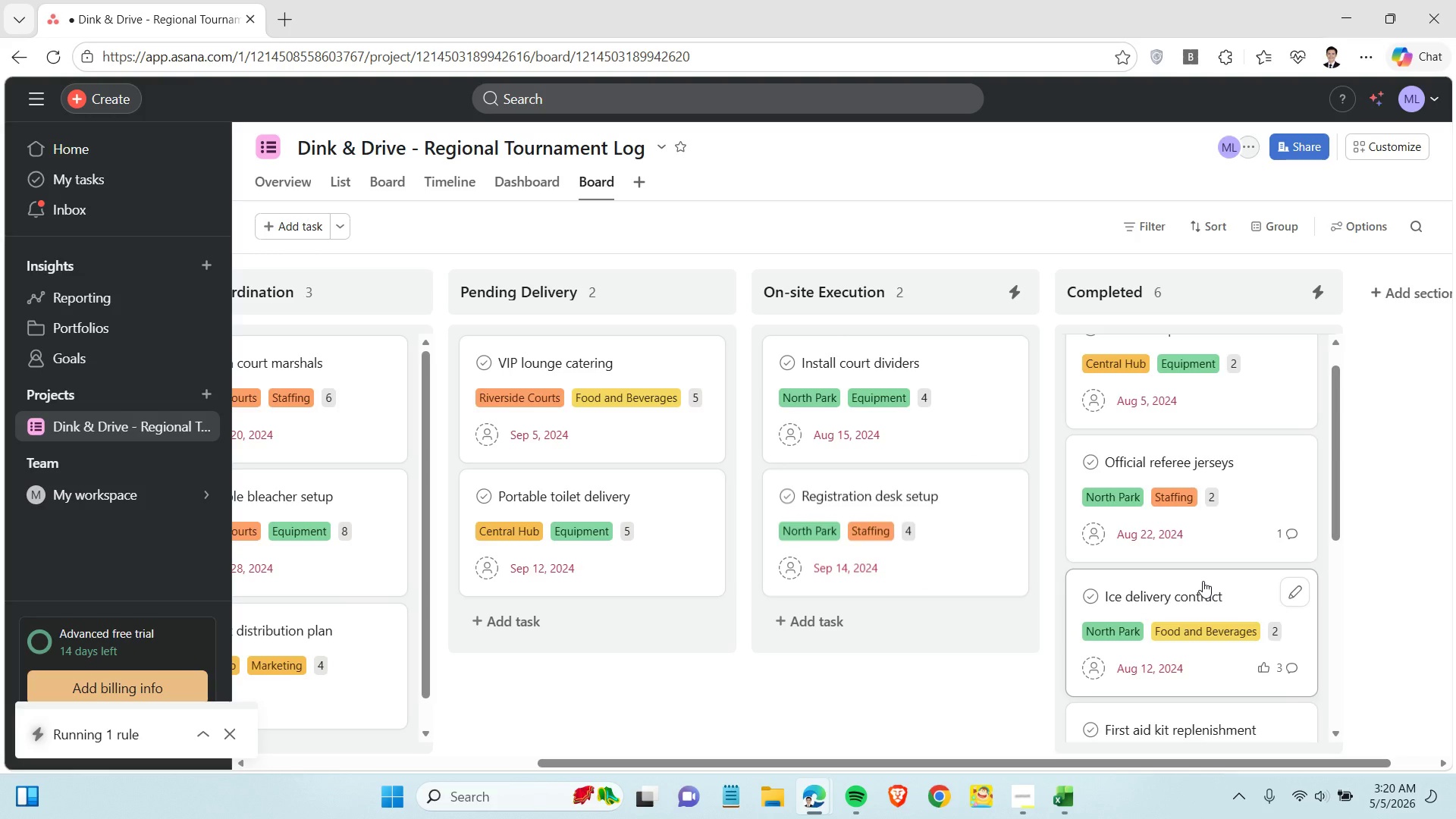 
scroll: coordinate [1203, 581], scroll_direction: up, amount: 5.0
 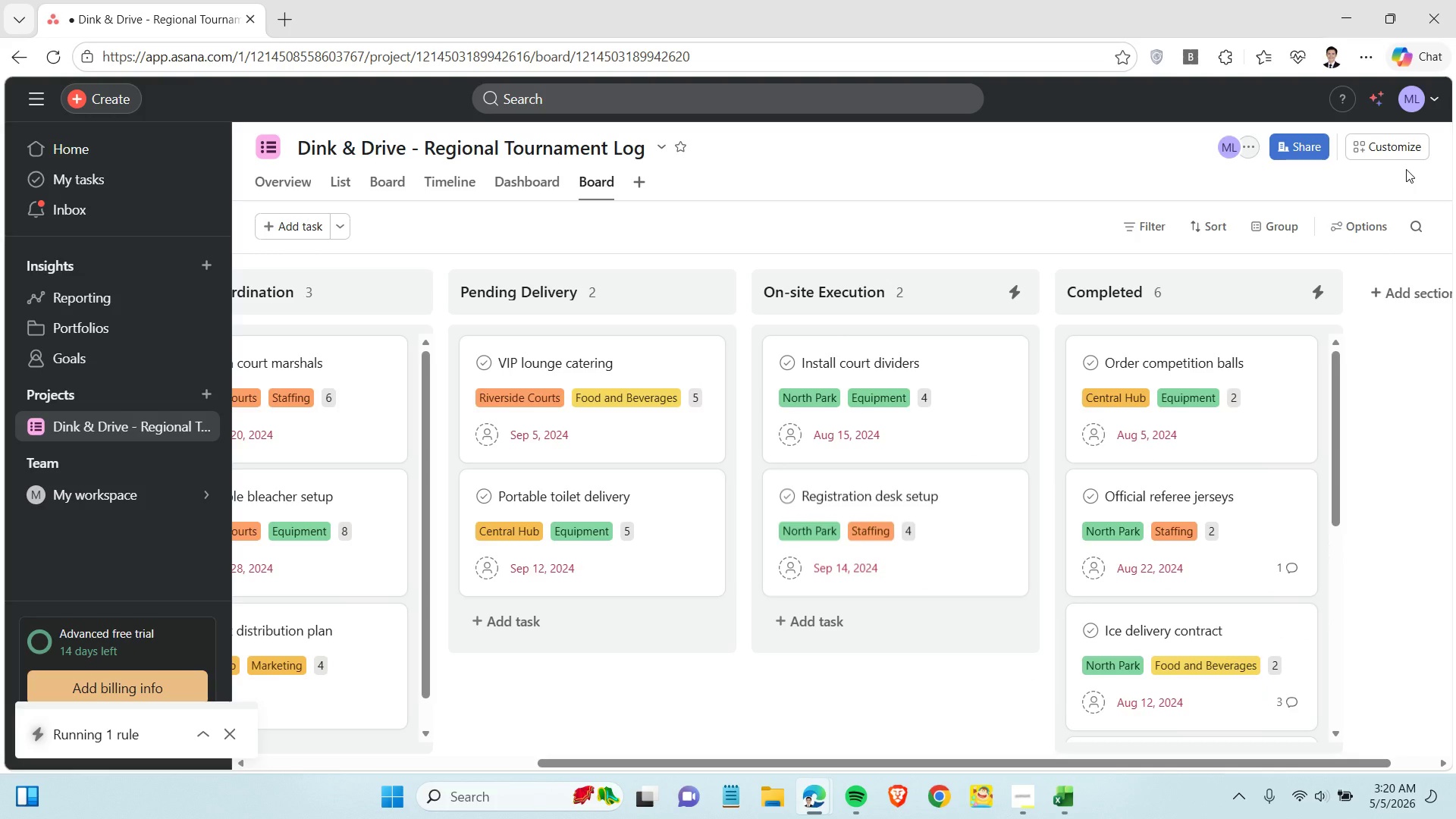 
left_click([1392, 148])
 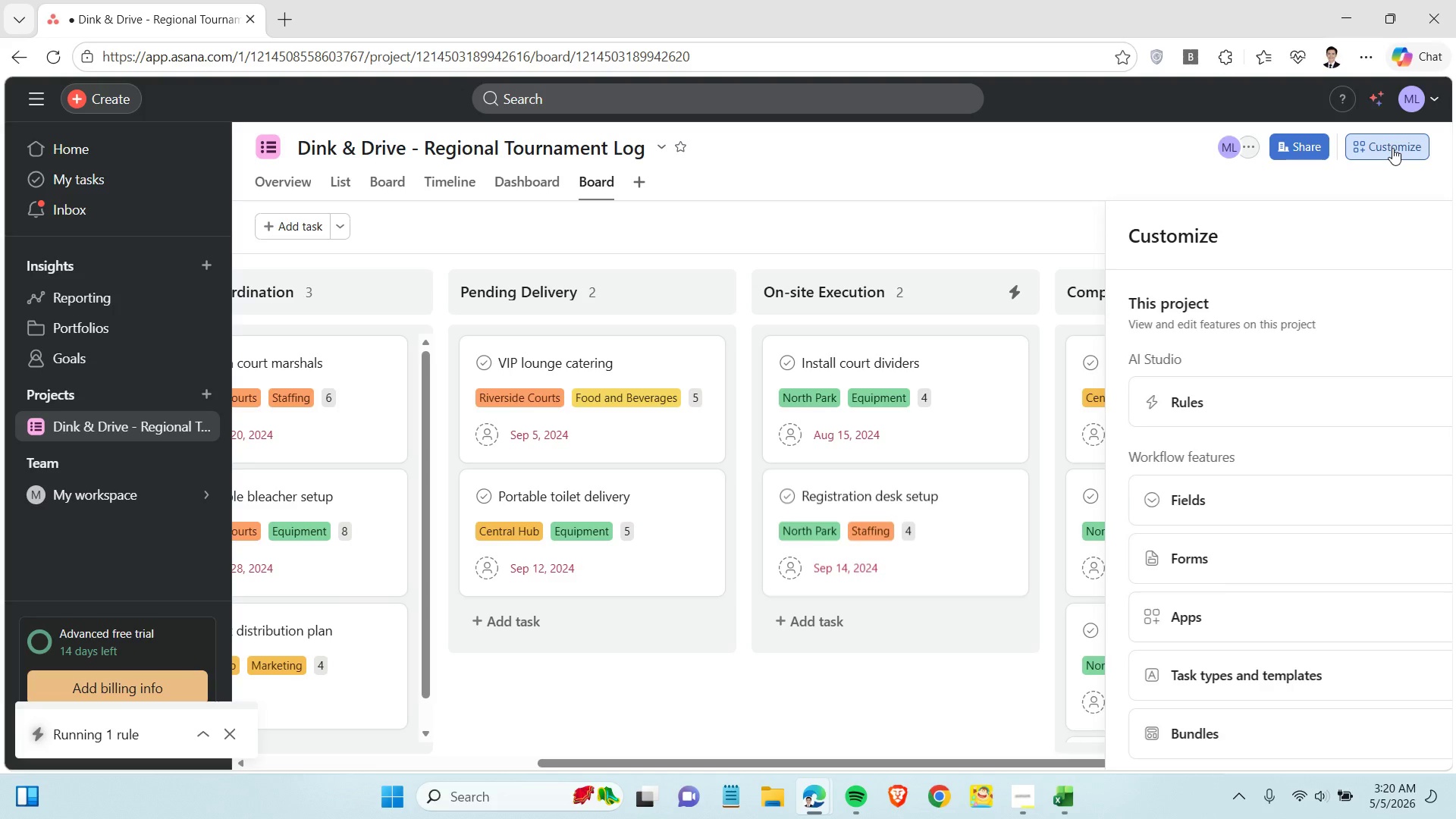 
left_click([1382, 406])
 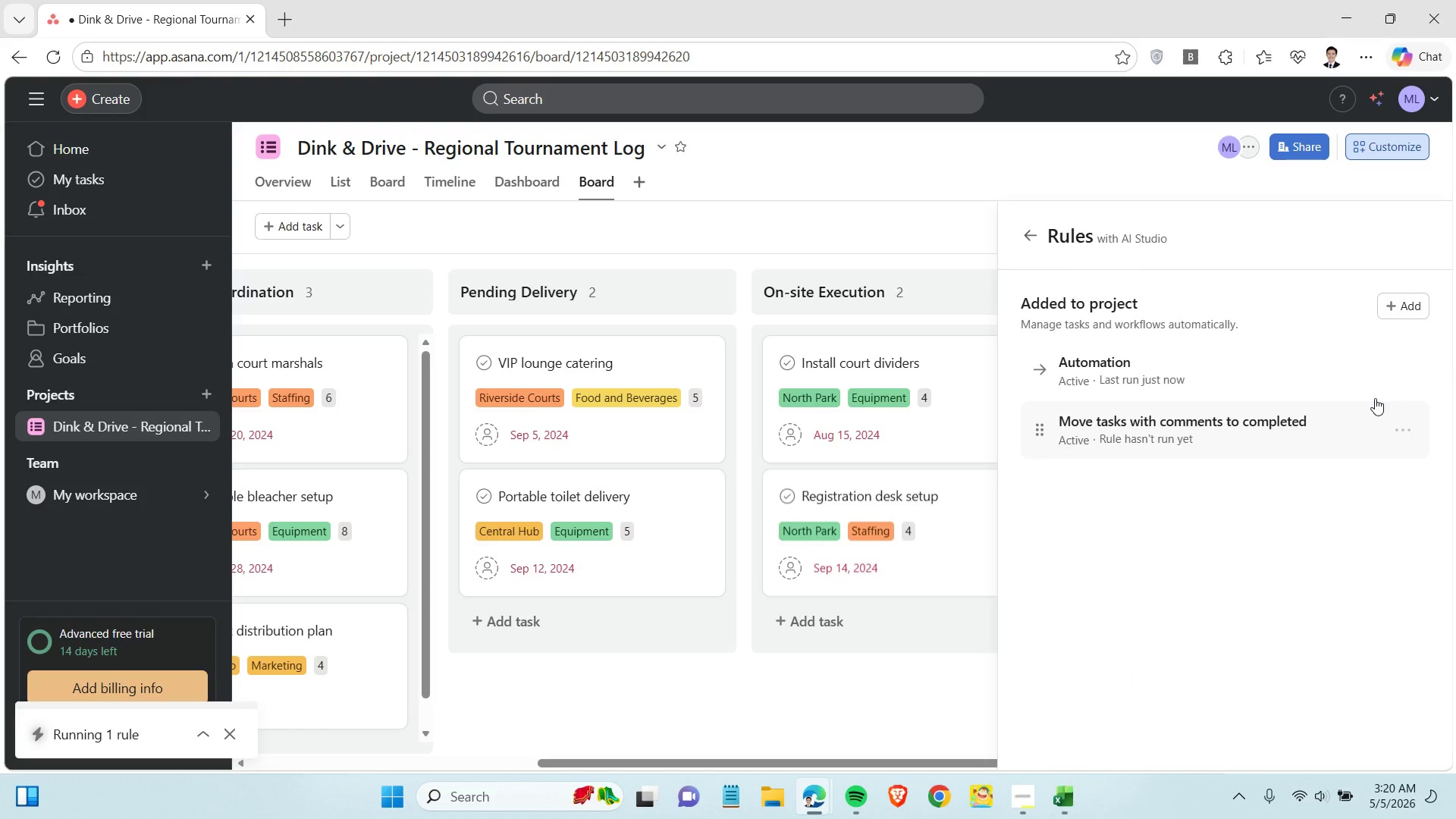 
left_click([1401, 428])
 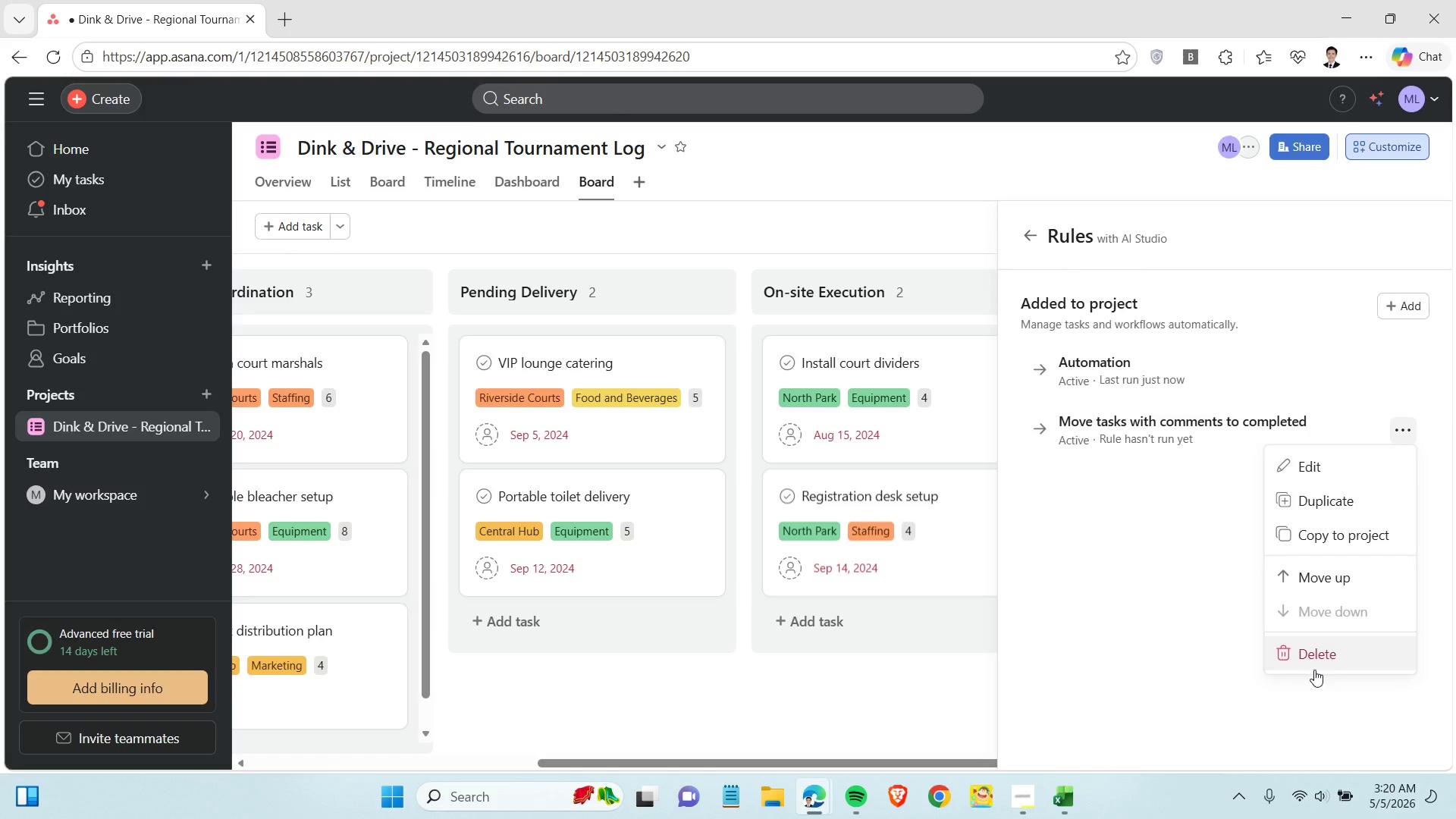 
left_click([1314, 670])
 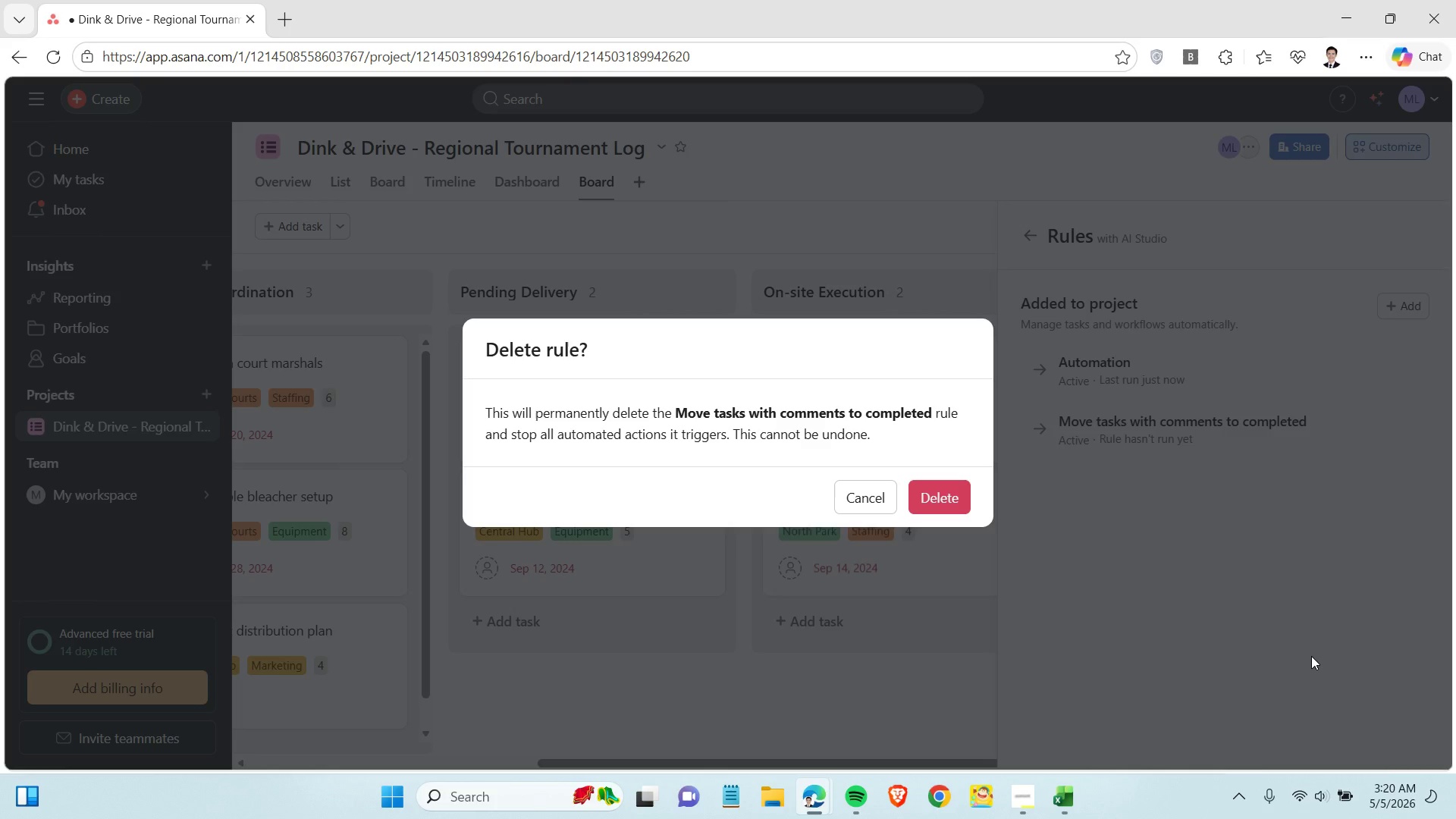 
left_click([935, 488])
 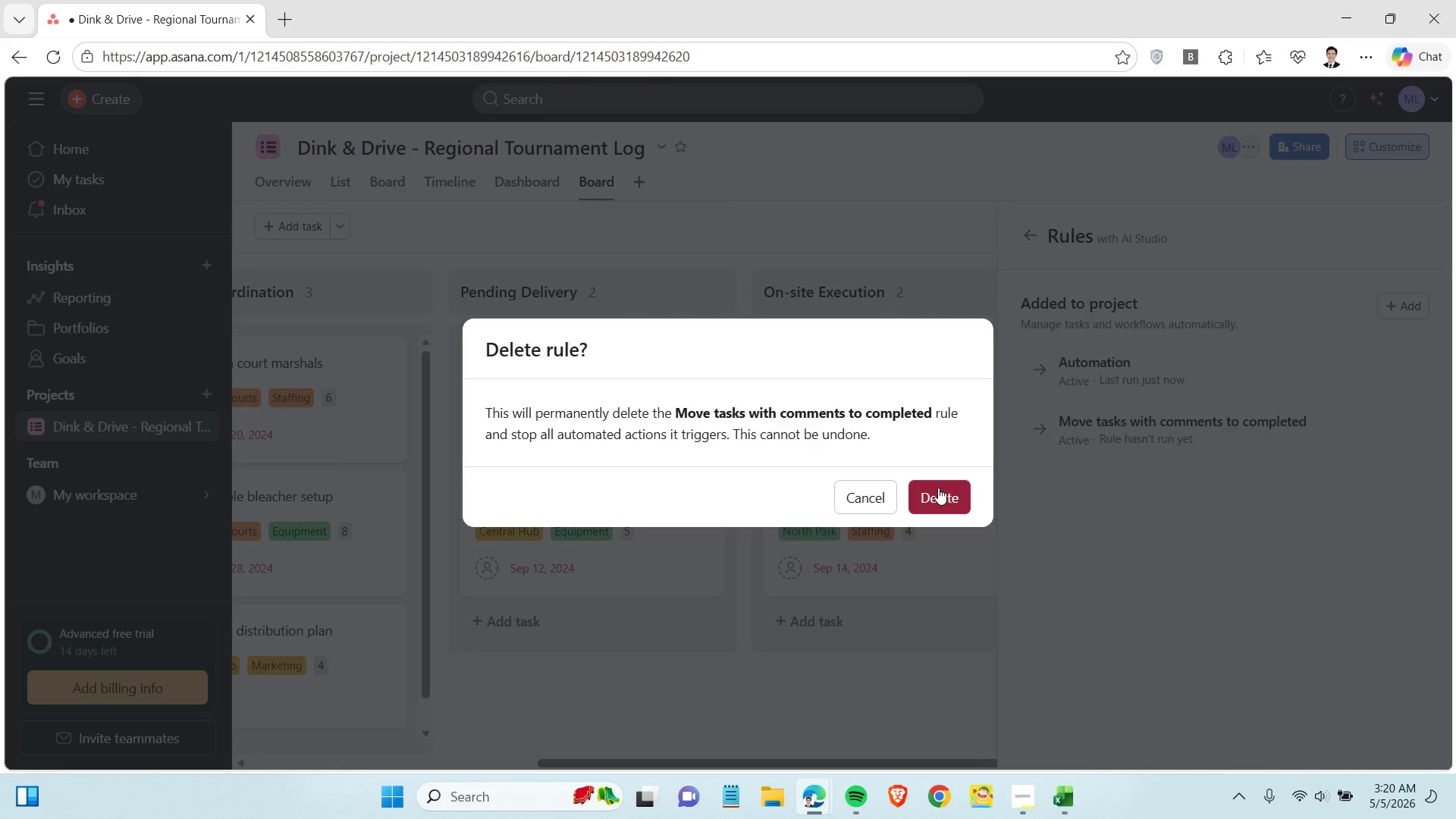 
left_click([1401, 300])
 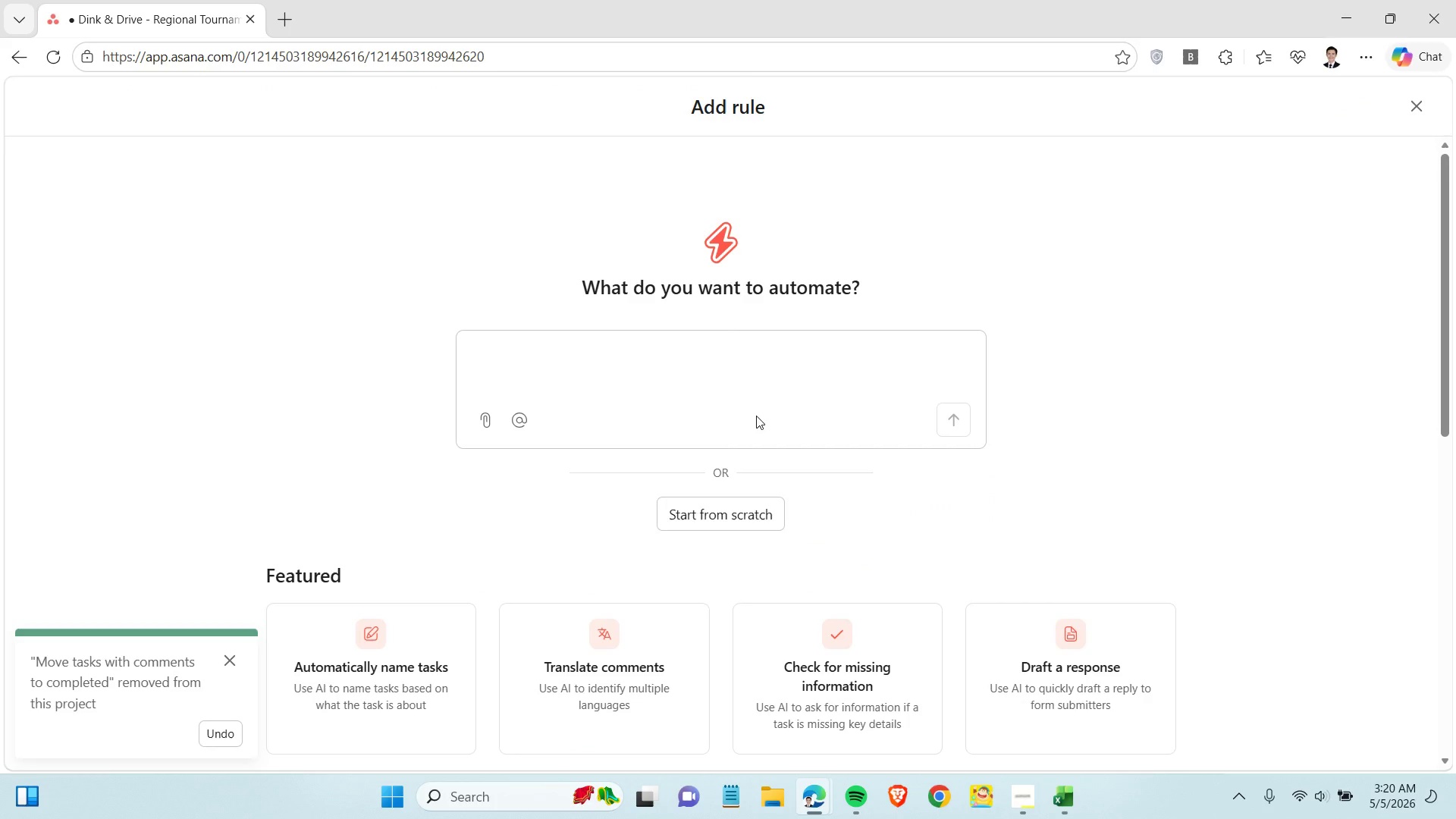 
left_click([729, 519])
 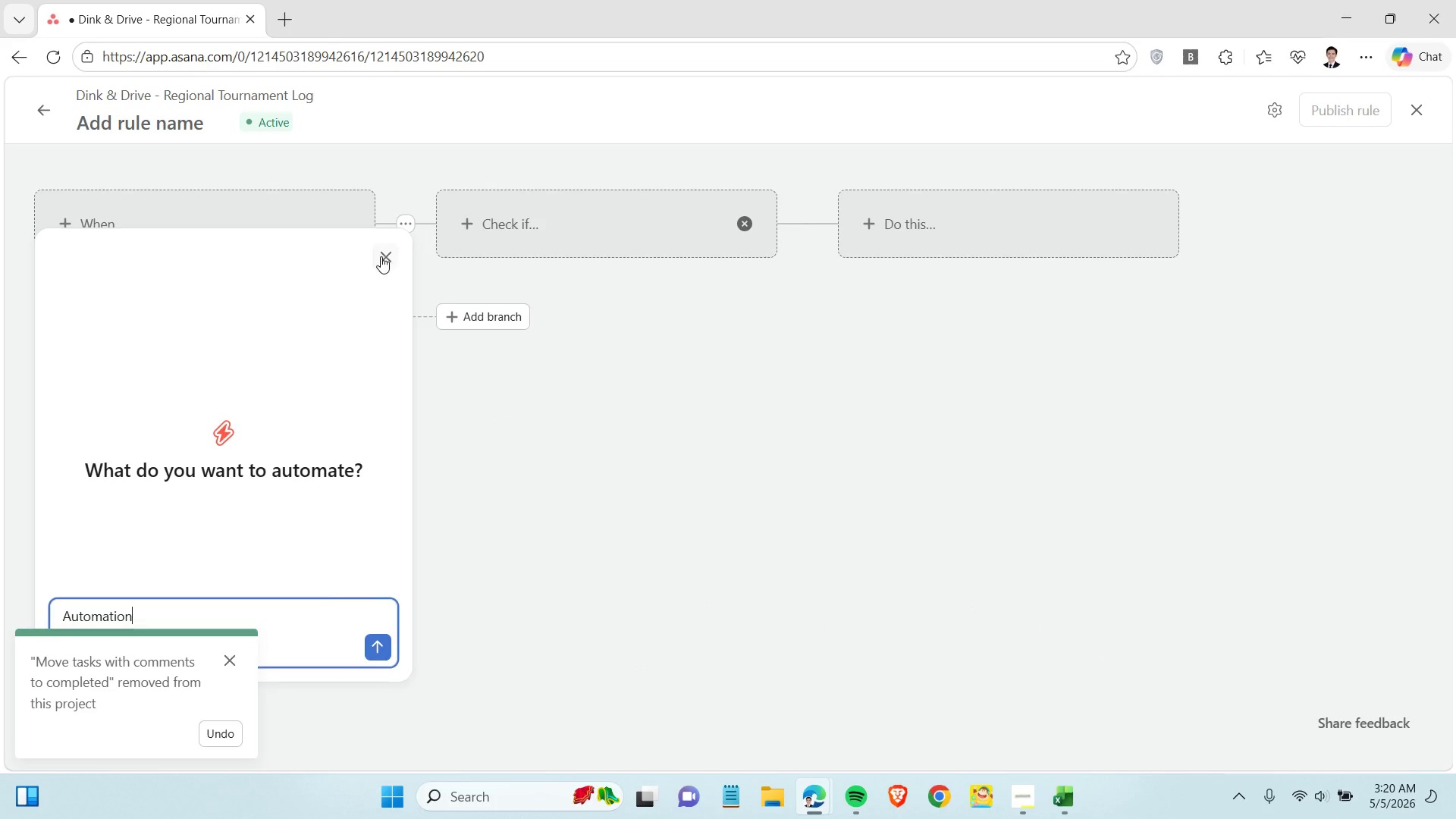 
left_click([381, 257])
 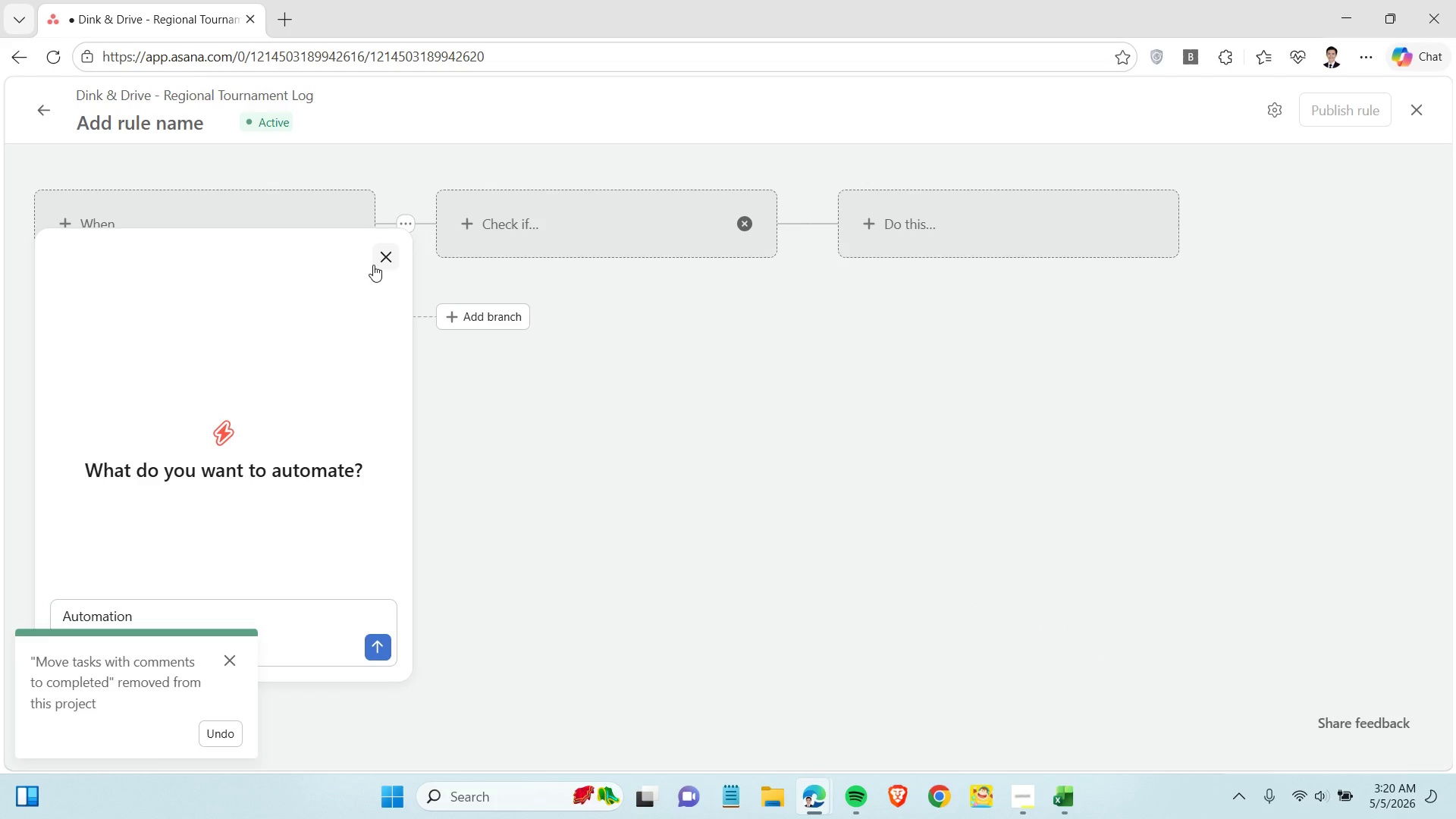 
left_click([221, 235])
 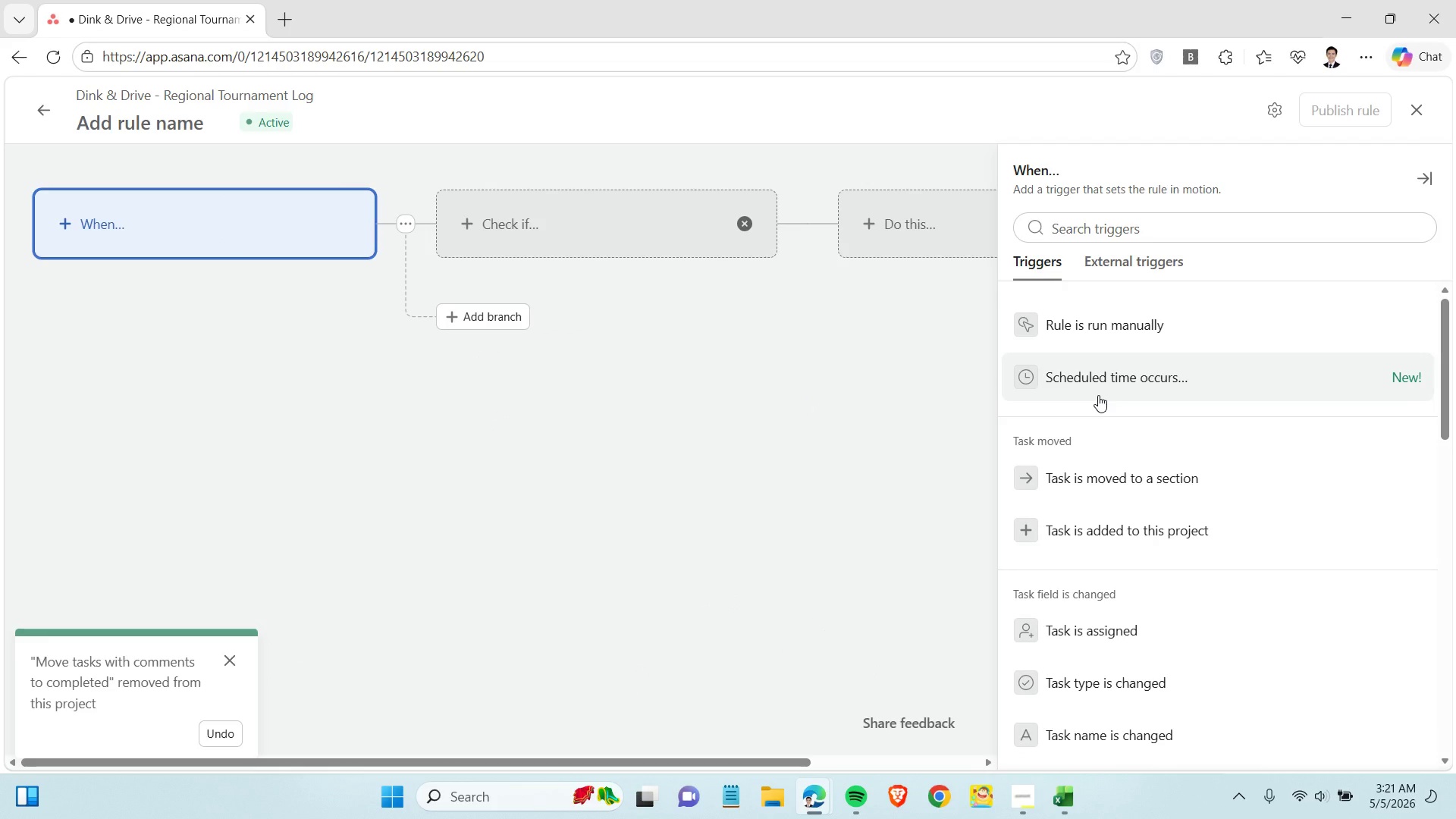 
wait(8.16)
 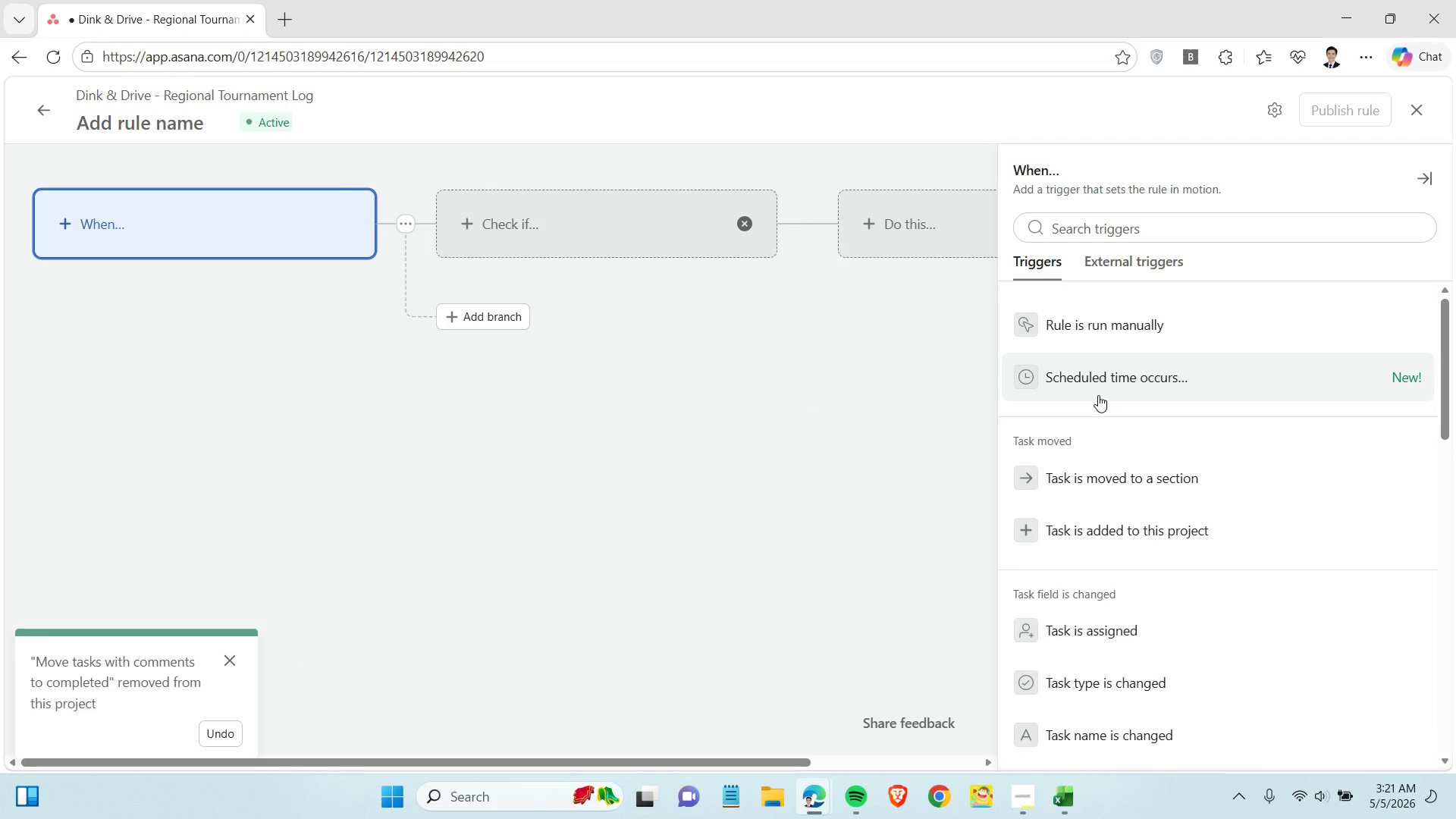 
left_click([1120, 482])
 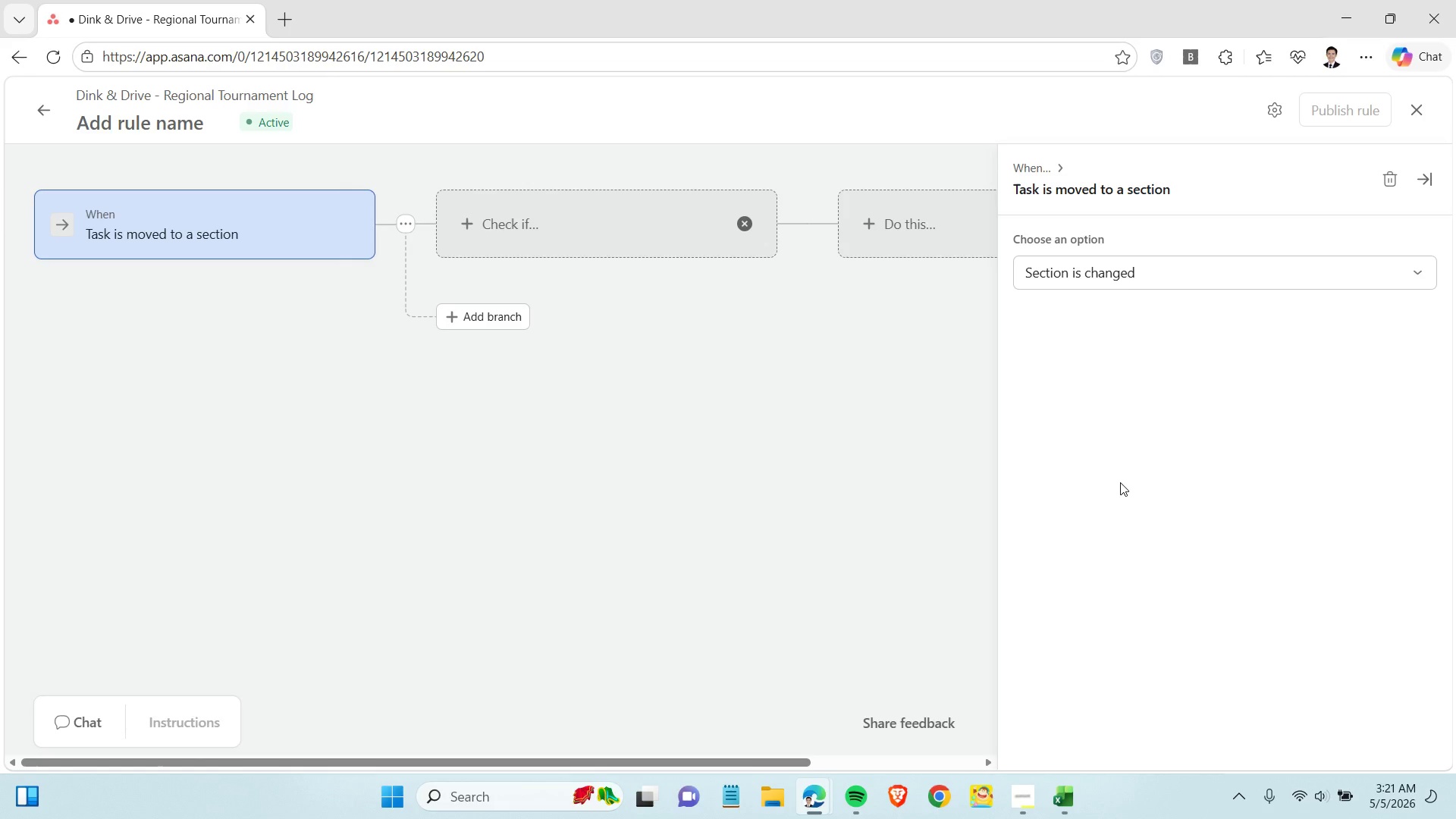 
wait(5.88)
 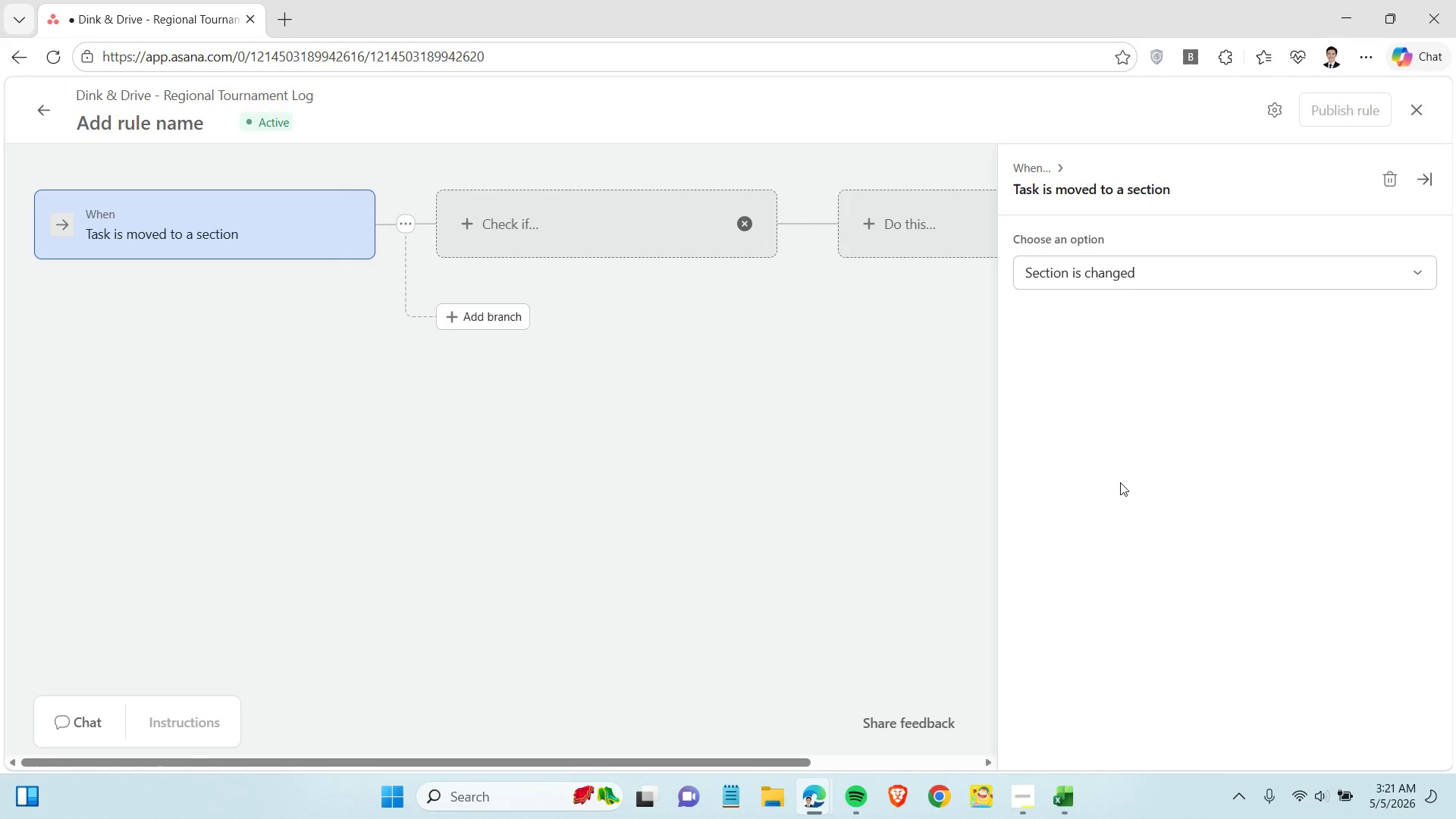 
left_click([1104, 277])
 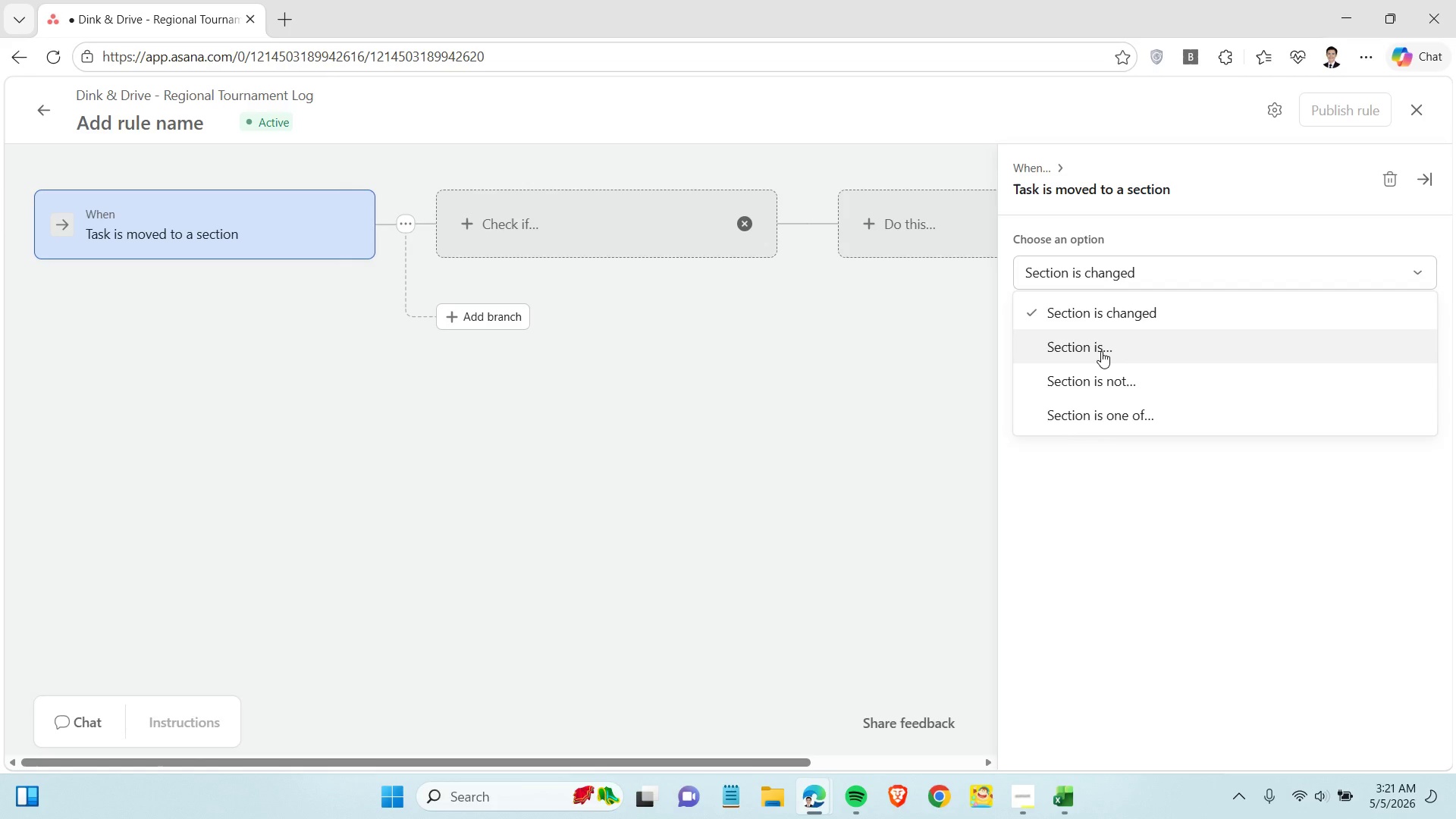 
left_click([1101, 351])
 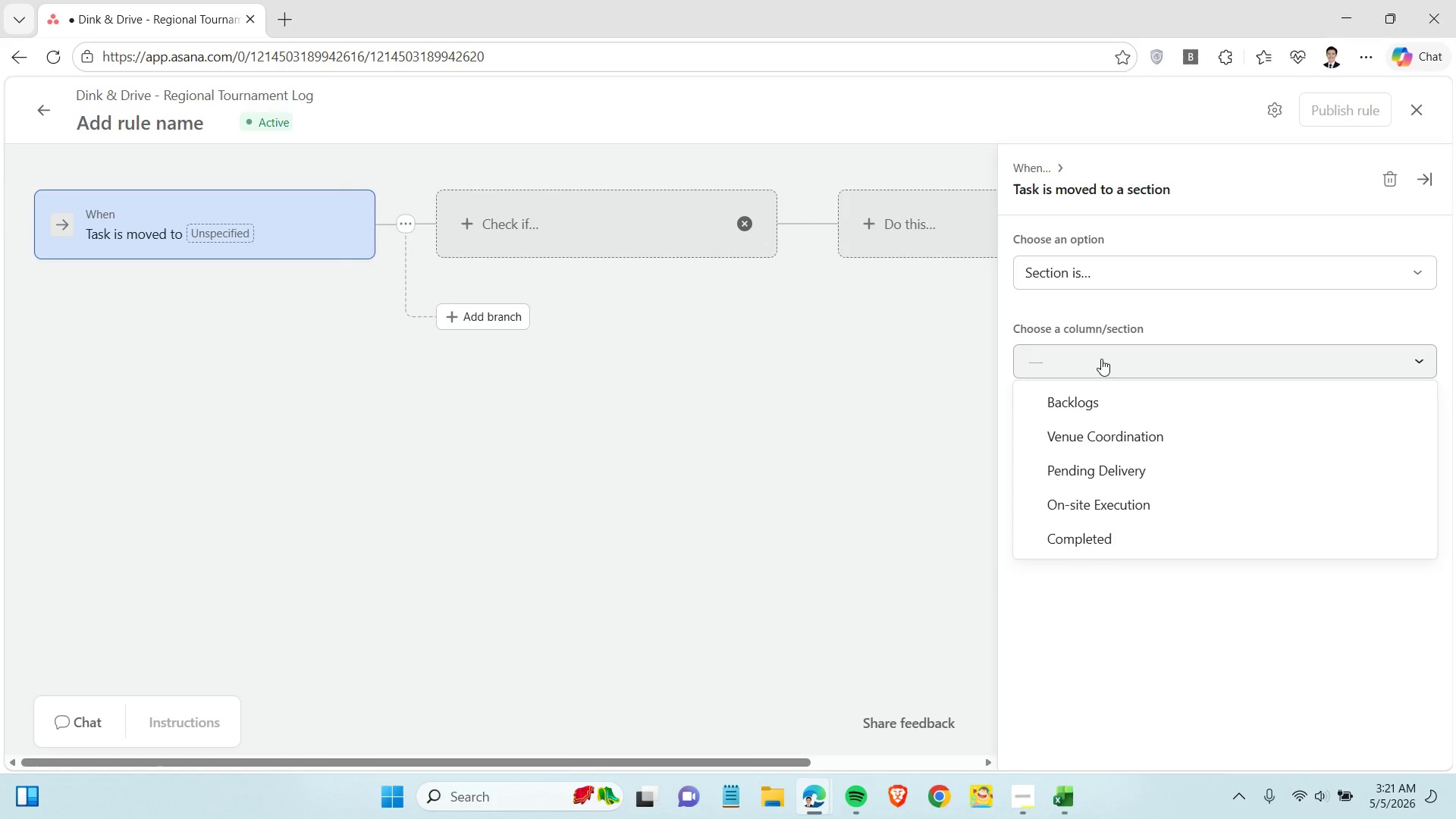 
left_click([1101, 359])
 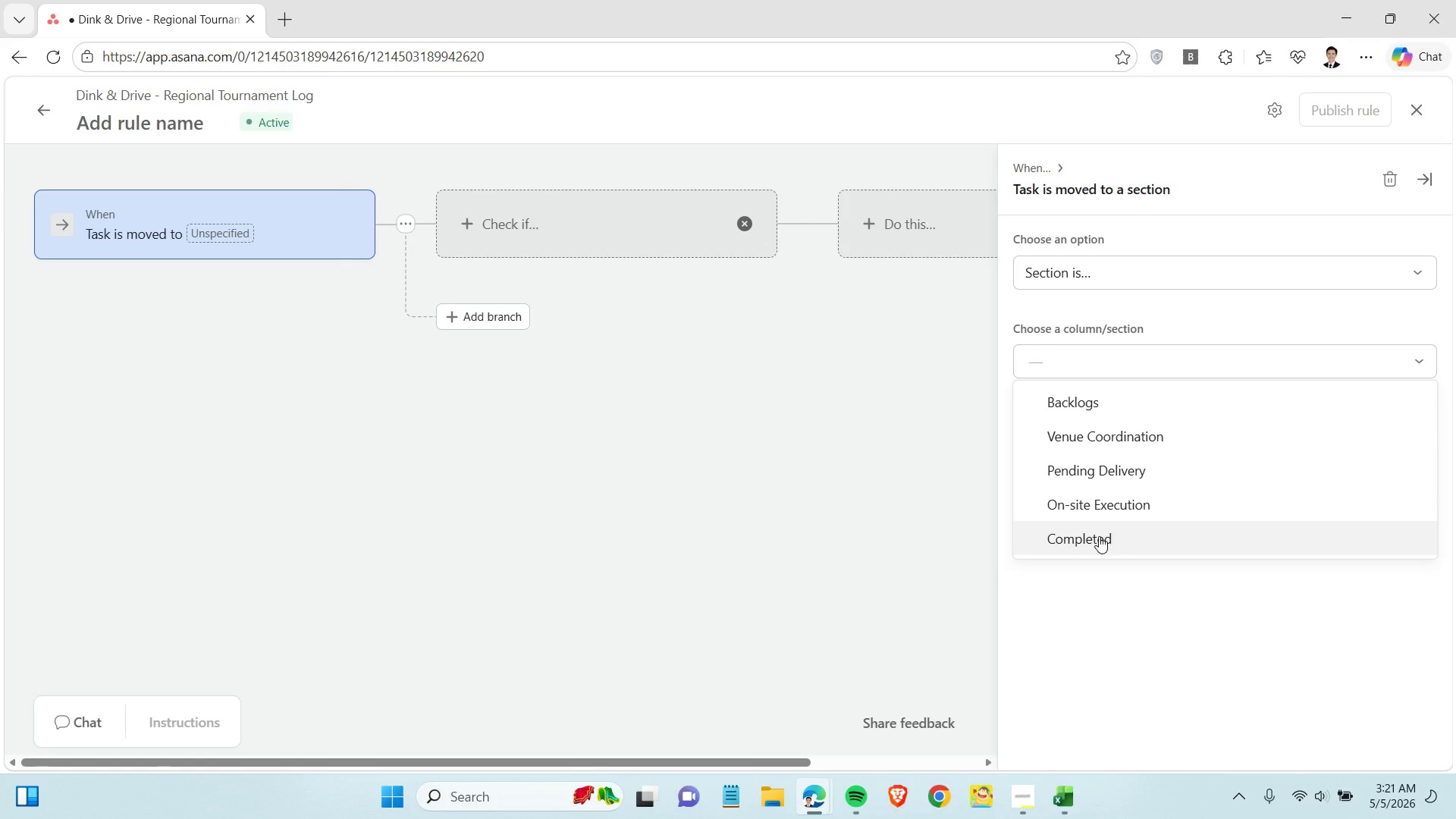 
left_click([1099, 536])
 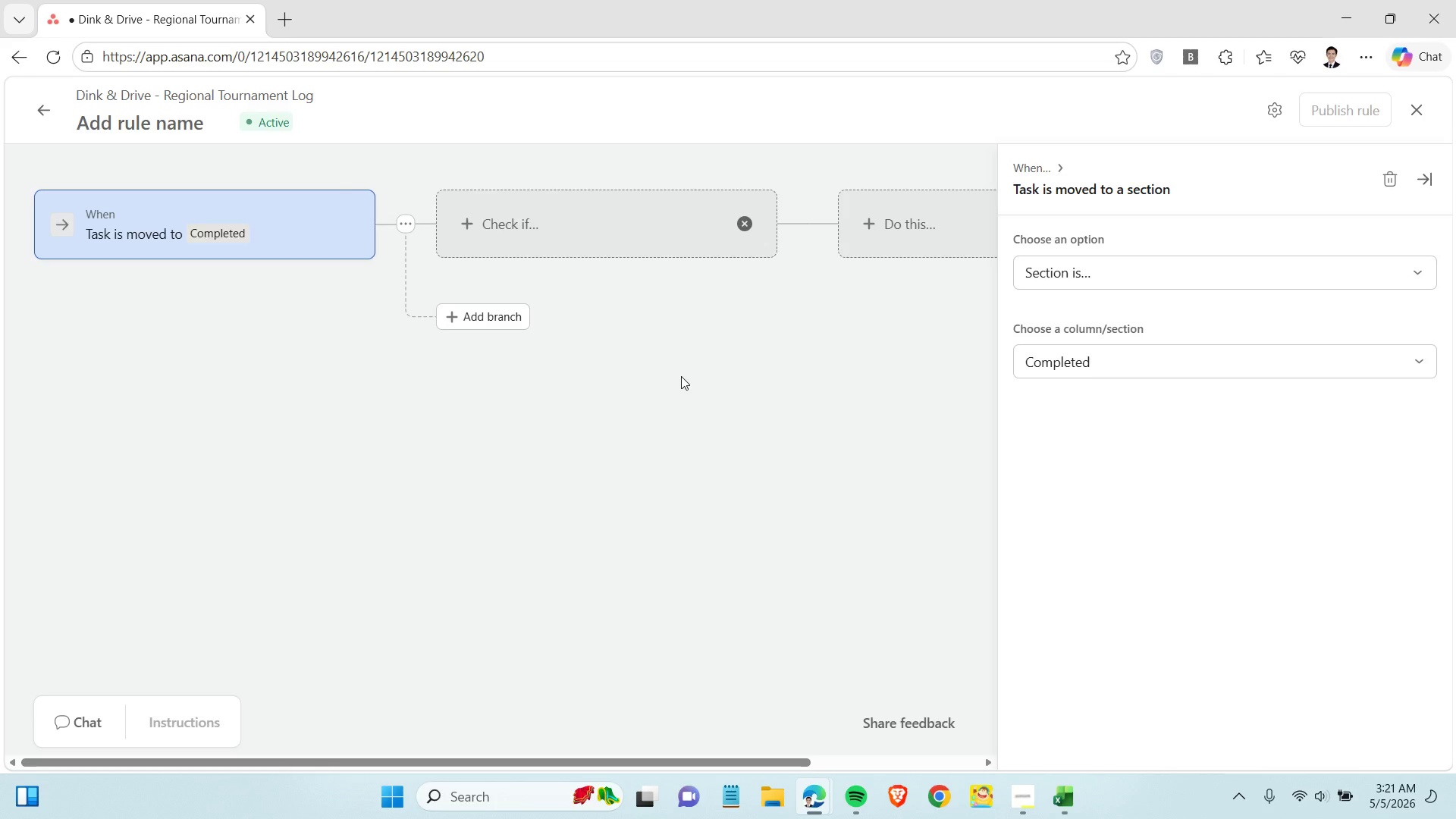 
left_click([582, 232])
 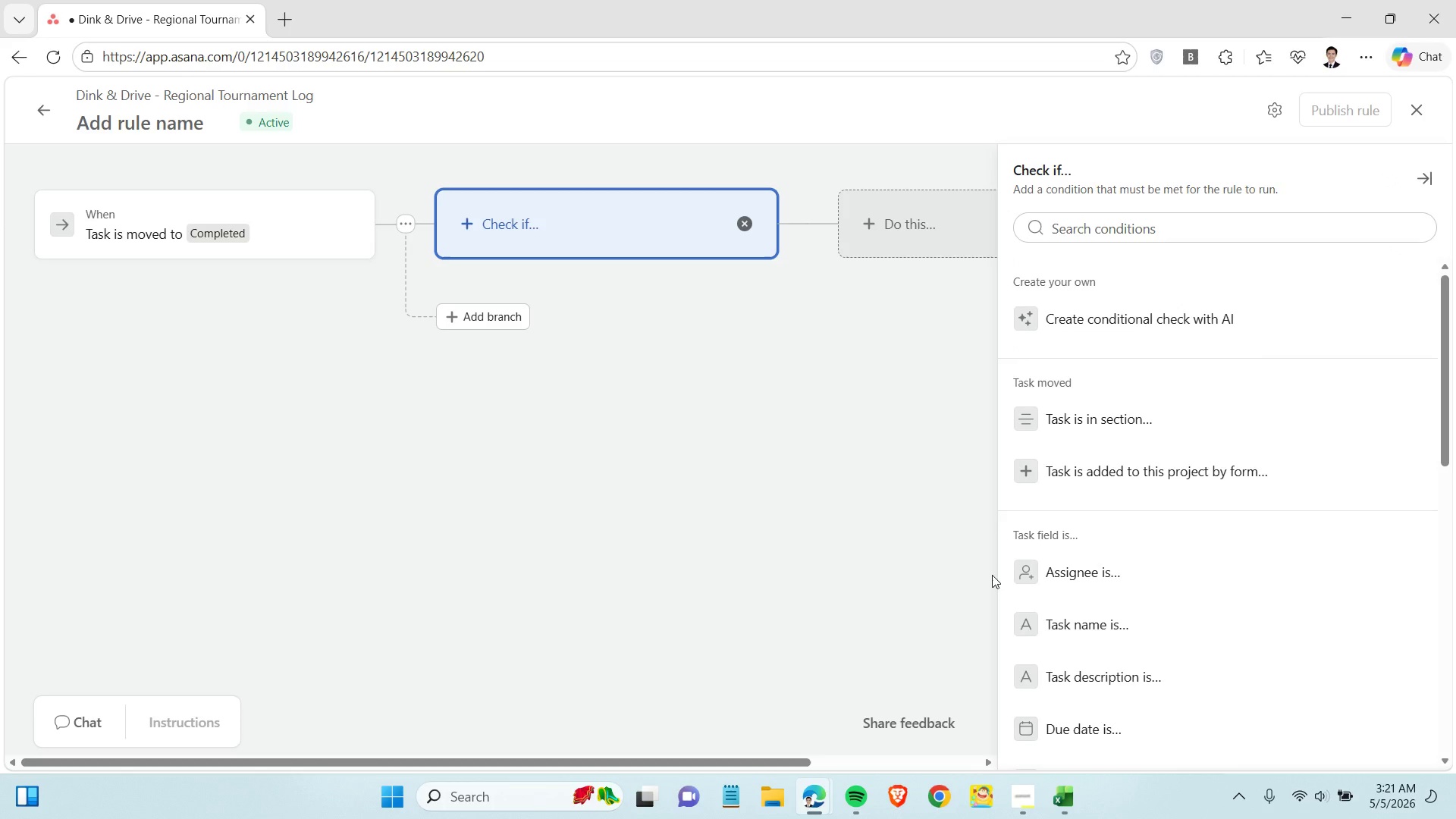 
left_click([1128, 689])
 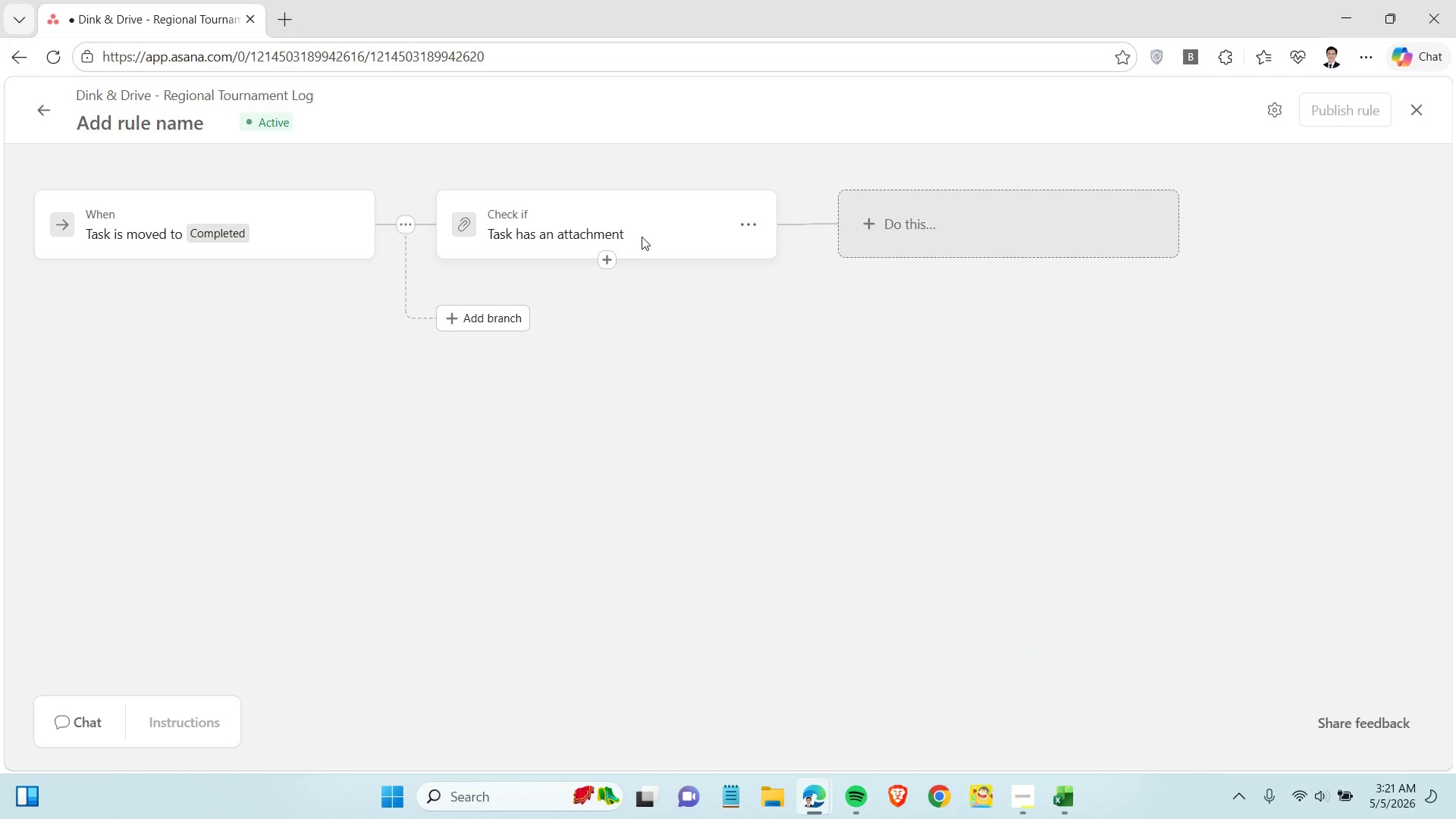 
scroll: coordinate [1135, 683], scroll_direction: down, amount: 15.0
 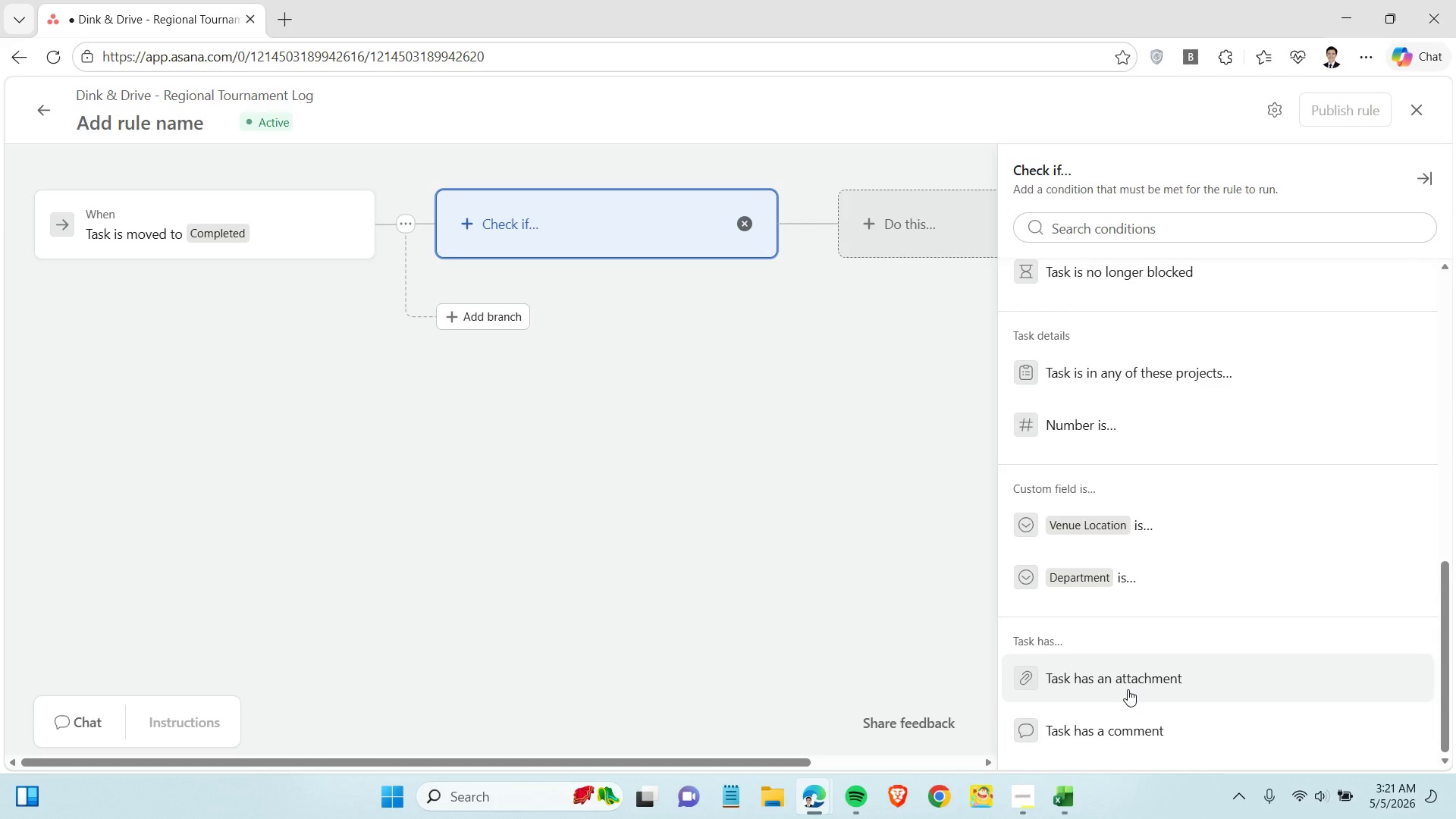 
left_click([610, 231])
 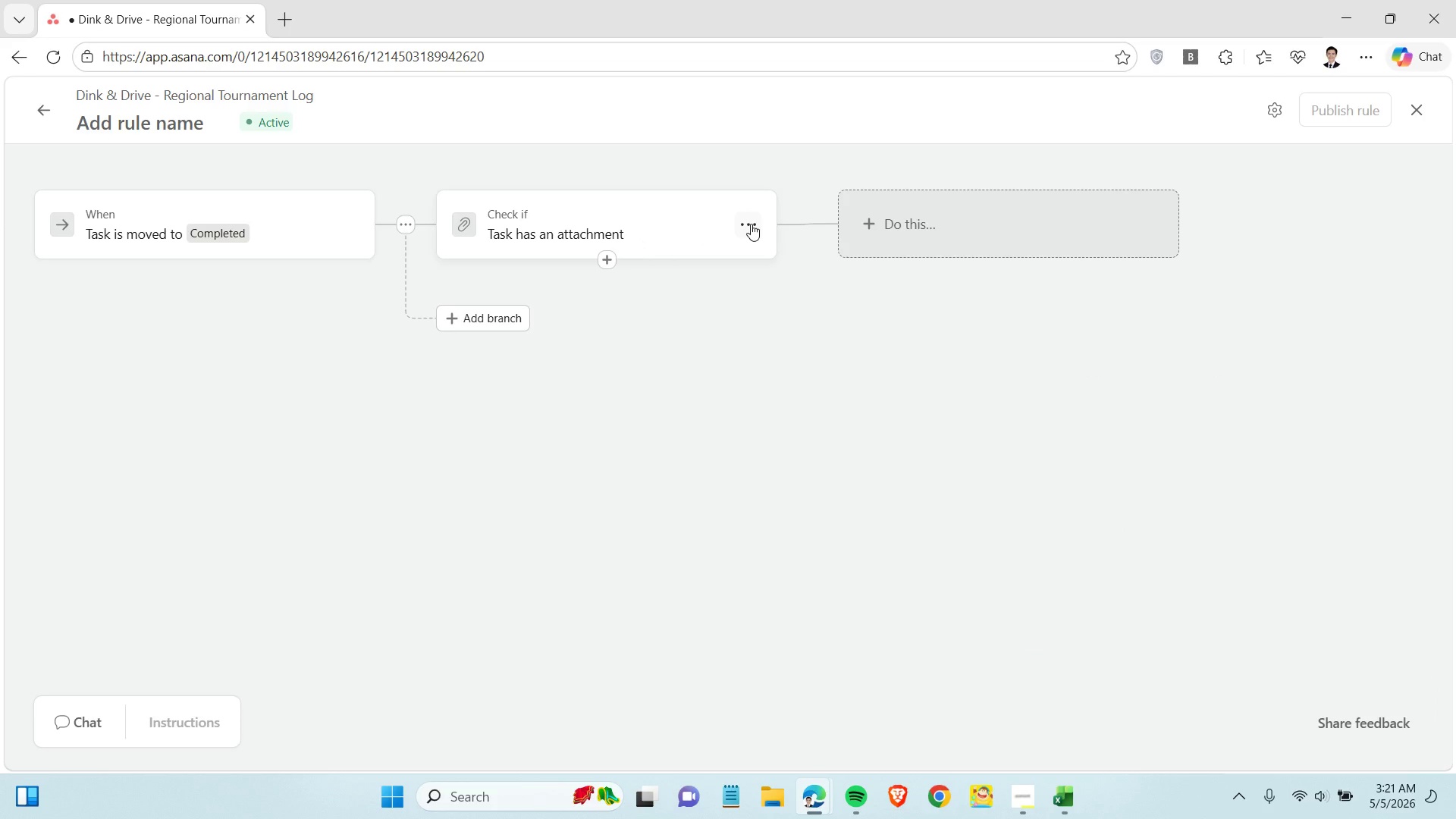 
left_click([752, 222])
 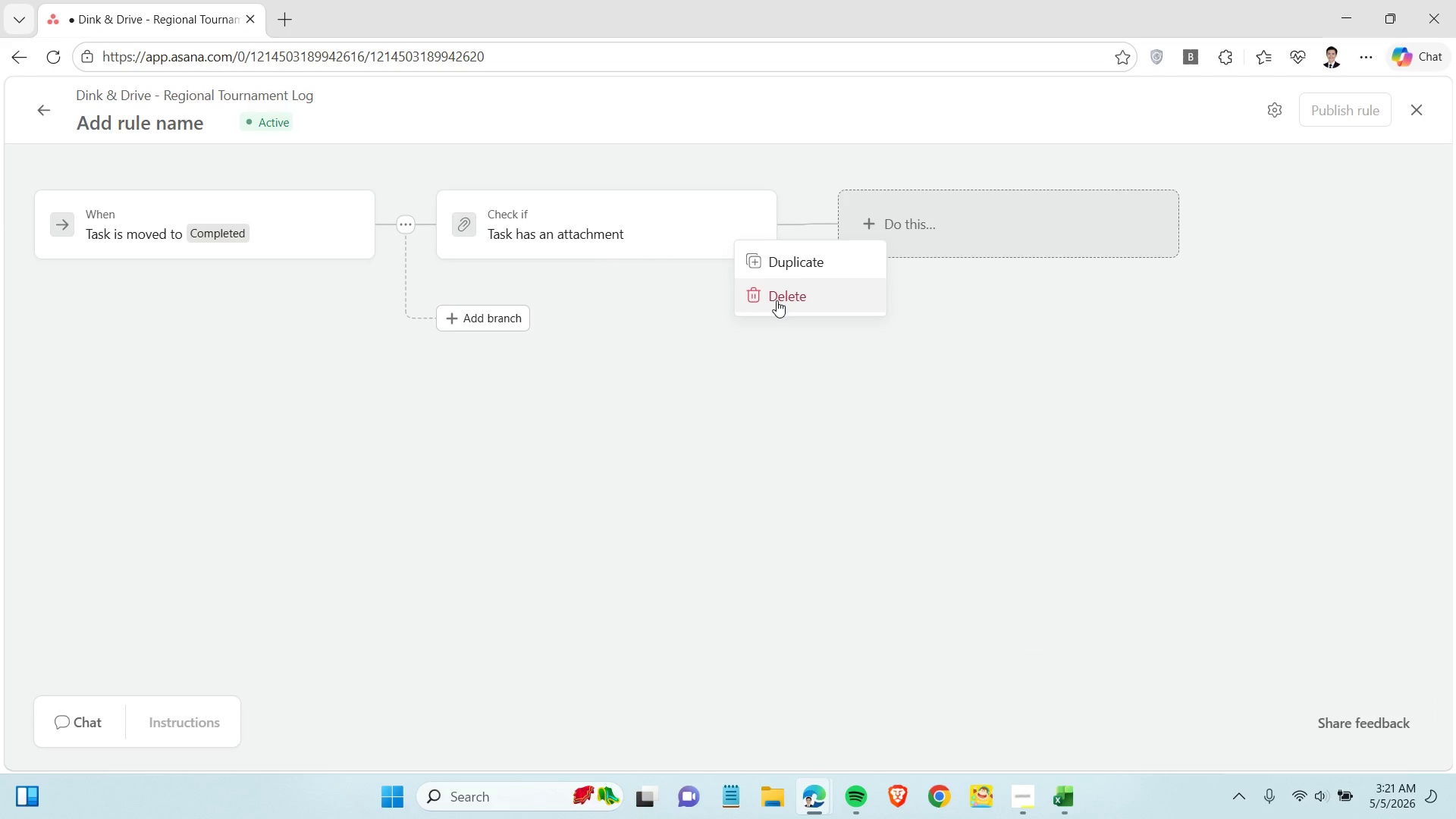 
left_click([777, 300])
 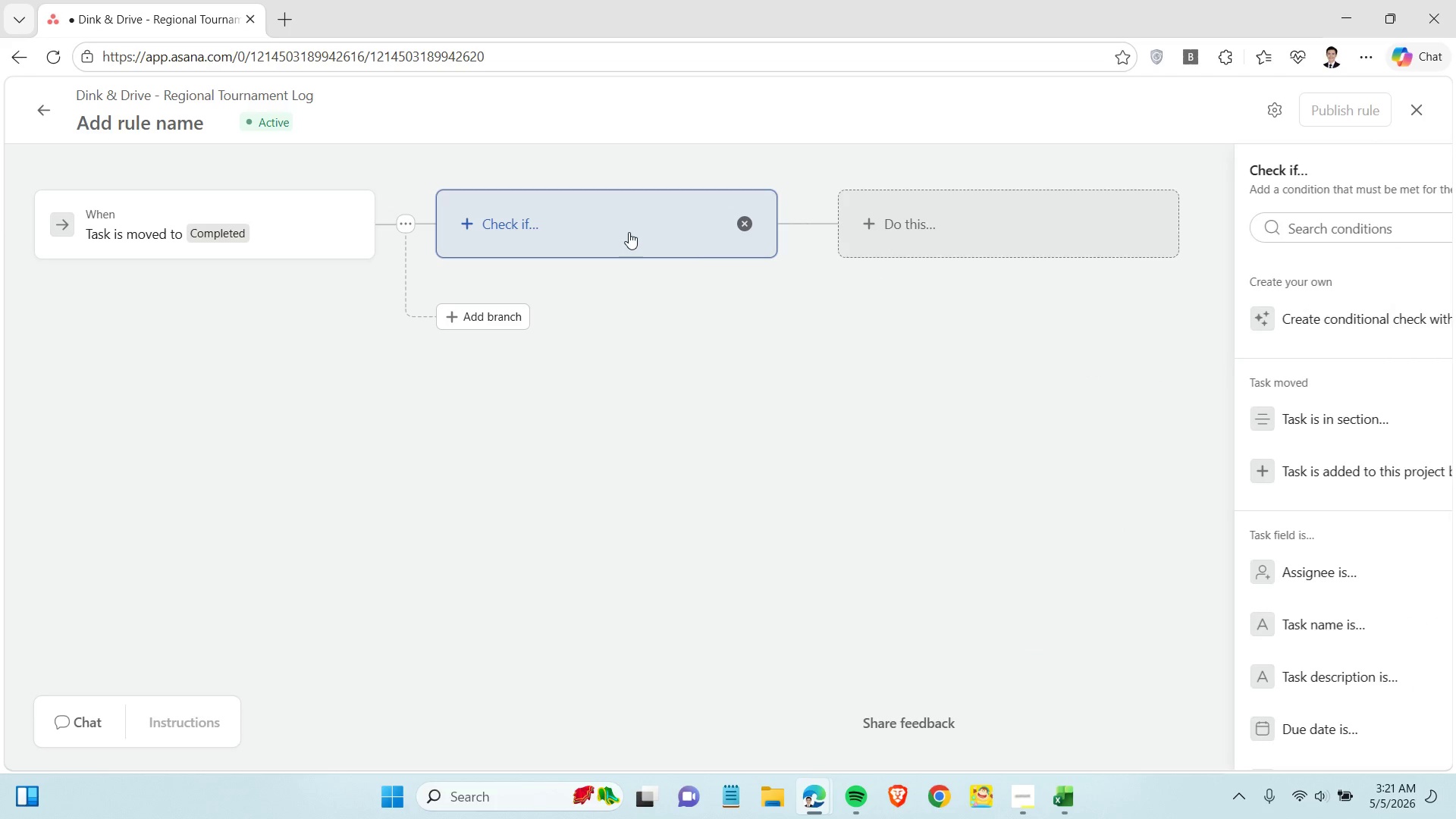 
left_click([632, 231])
 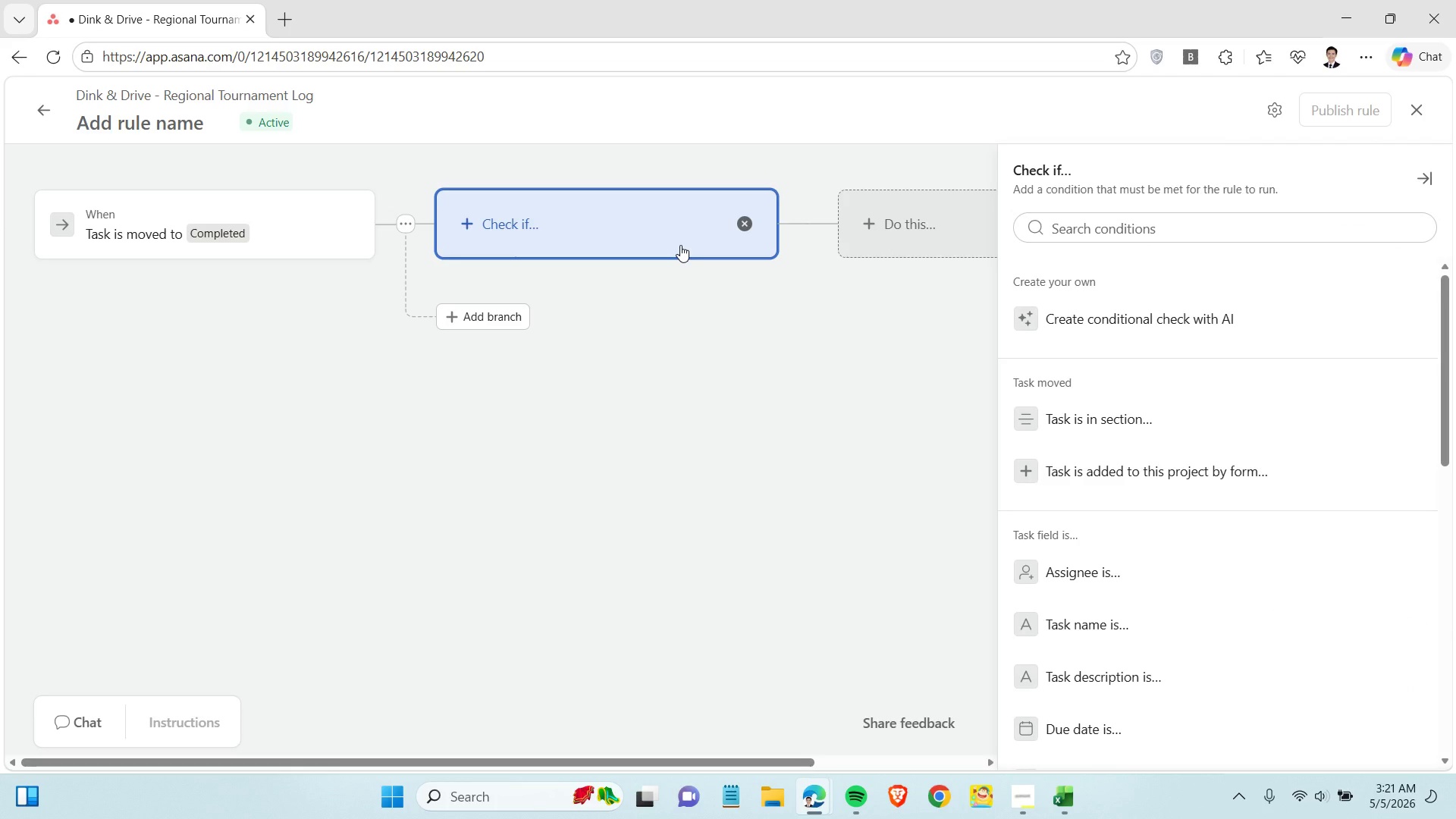 
left_click([1118, 734])
 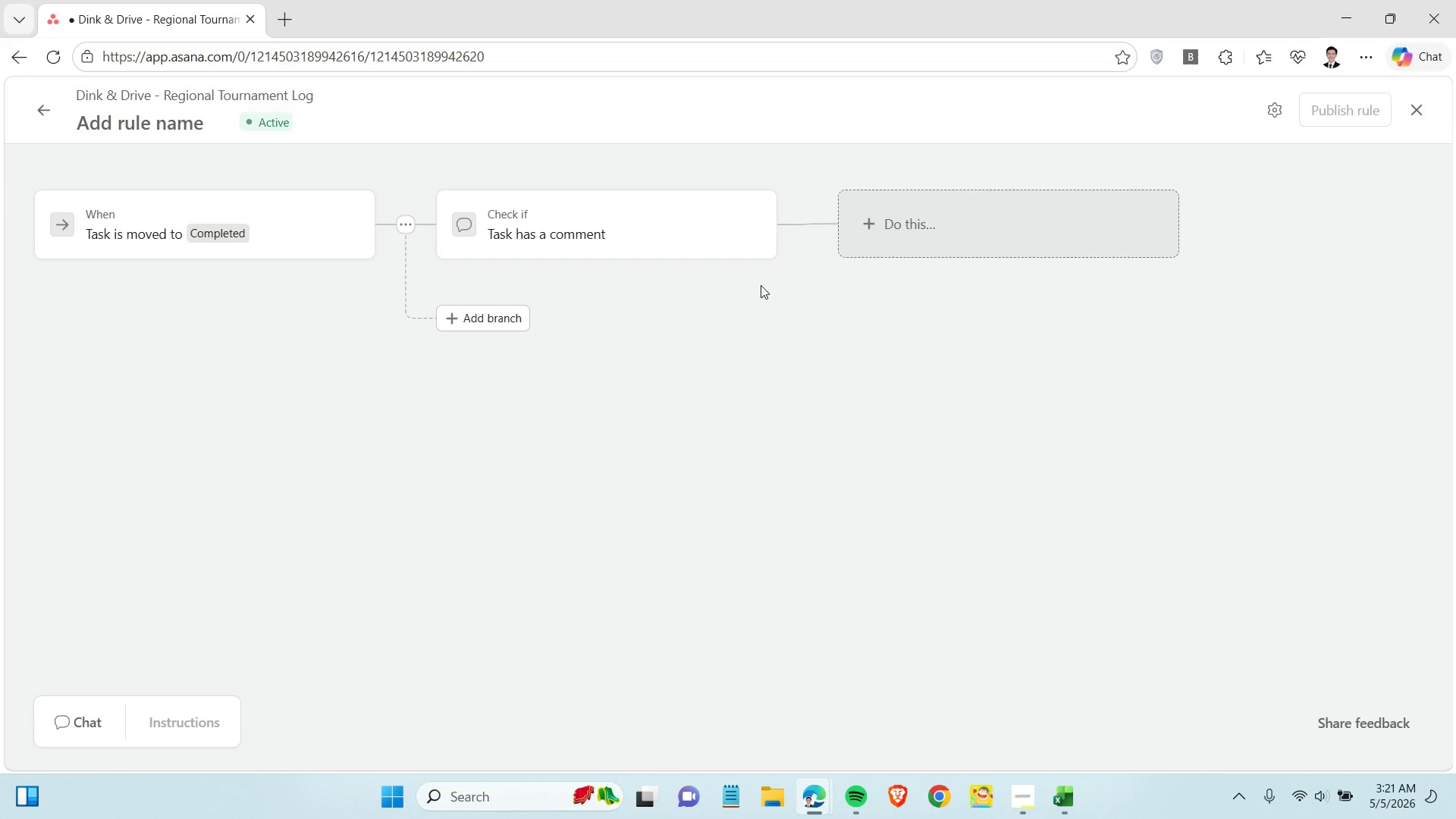 
scroll: coordinate [1127, 590], scroll_direction: down, amount: 11.0
 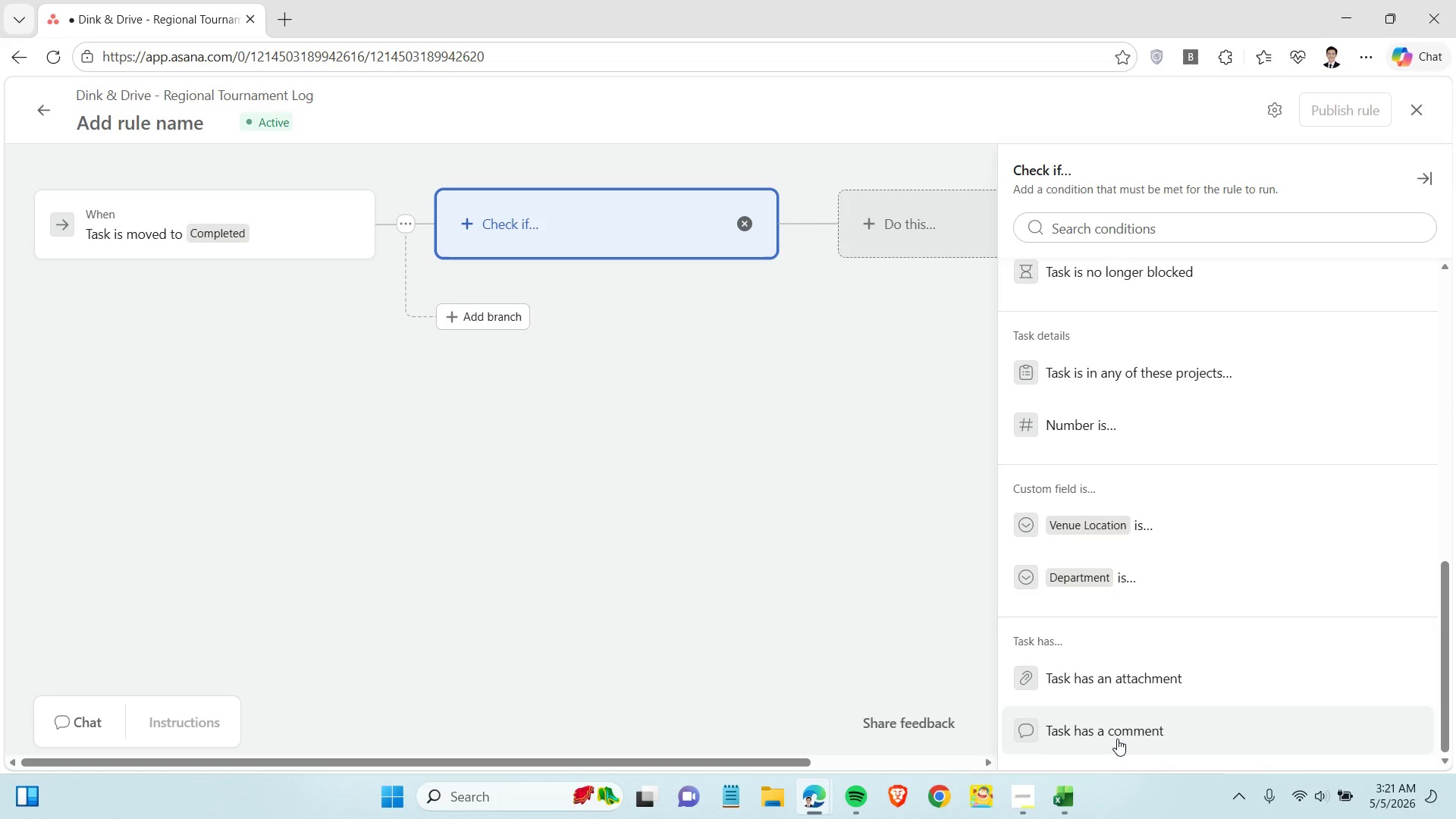 
left_click([993, 226])
 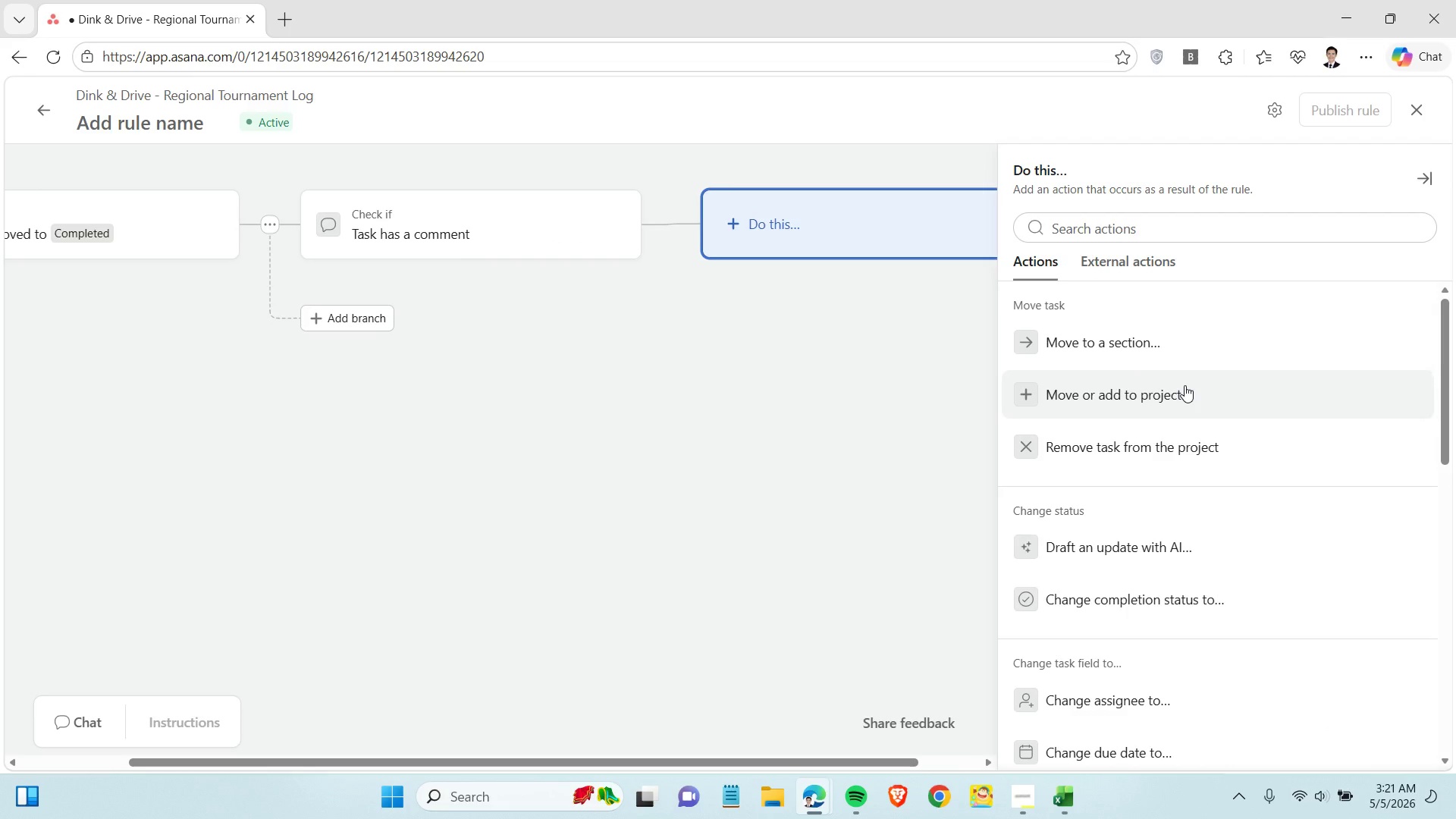 
wait(5.33)
 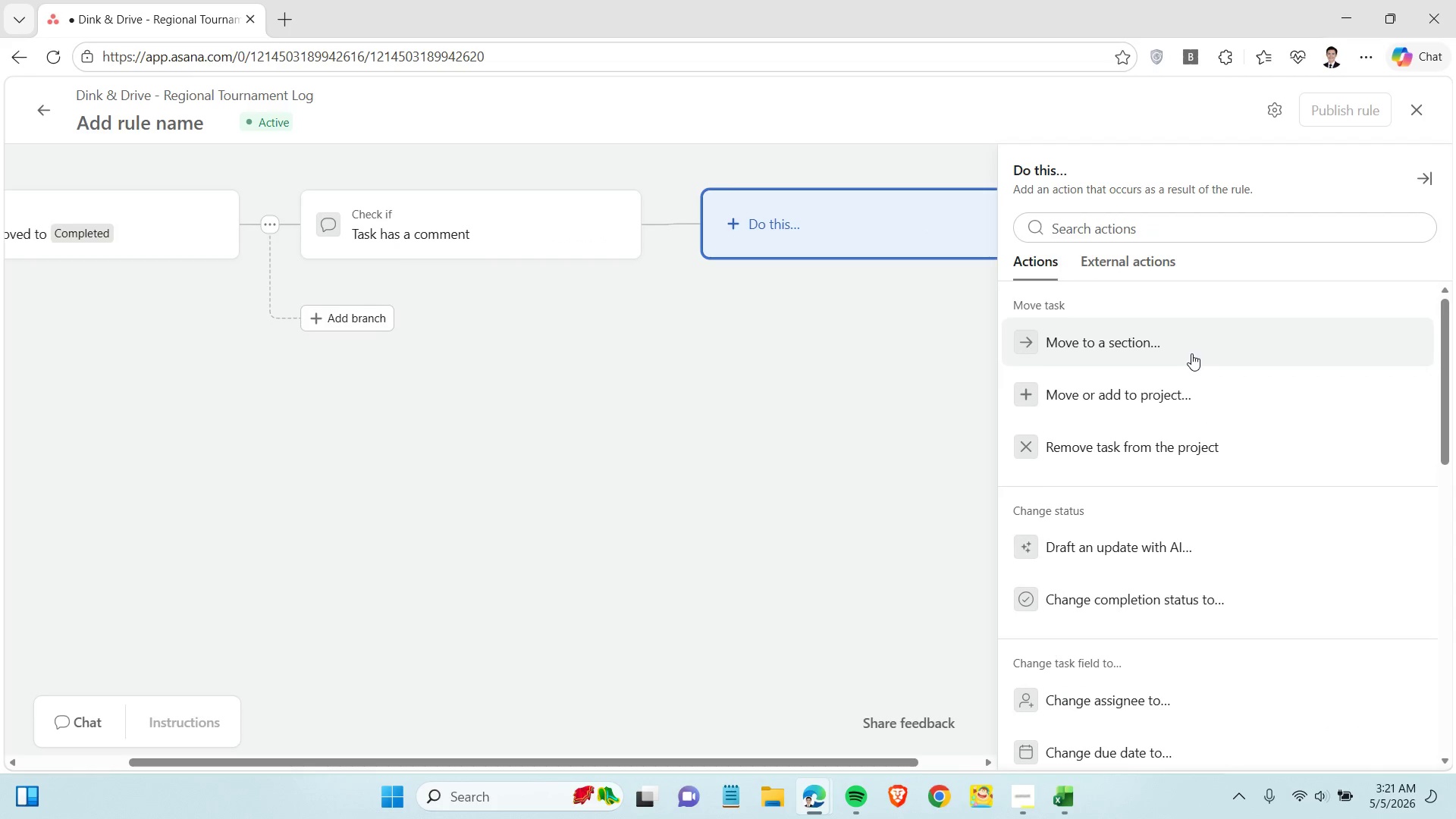 
left_click([1185, 385])
 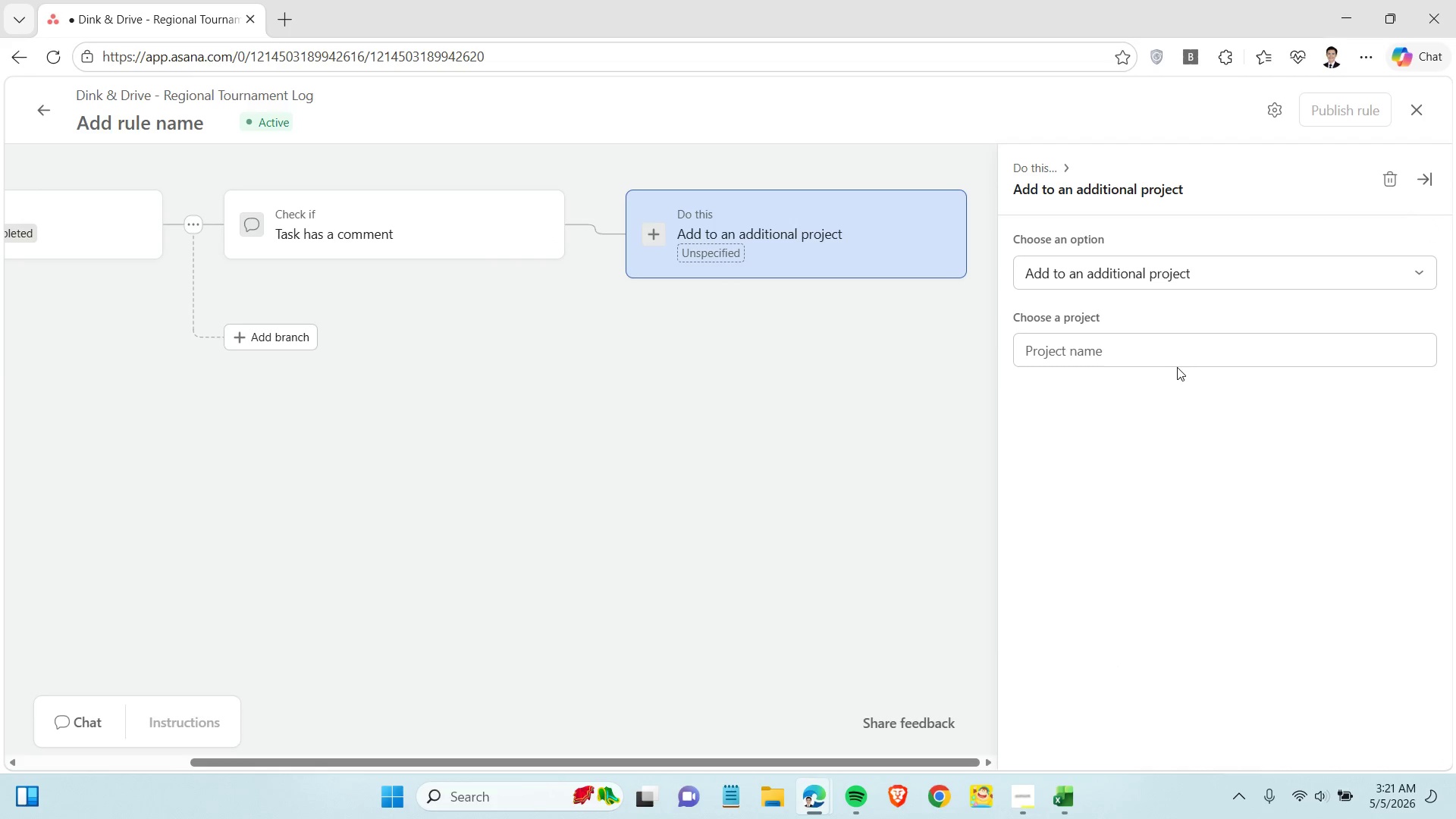 
left_click([1177, 367])
 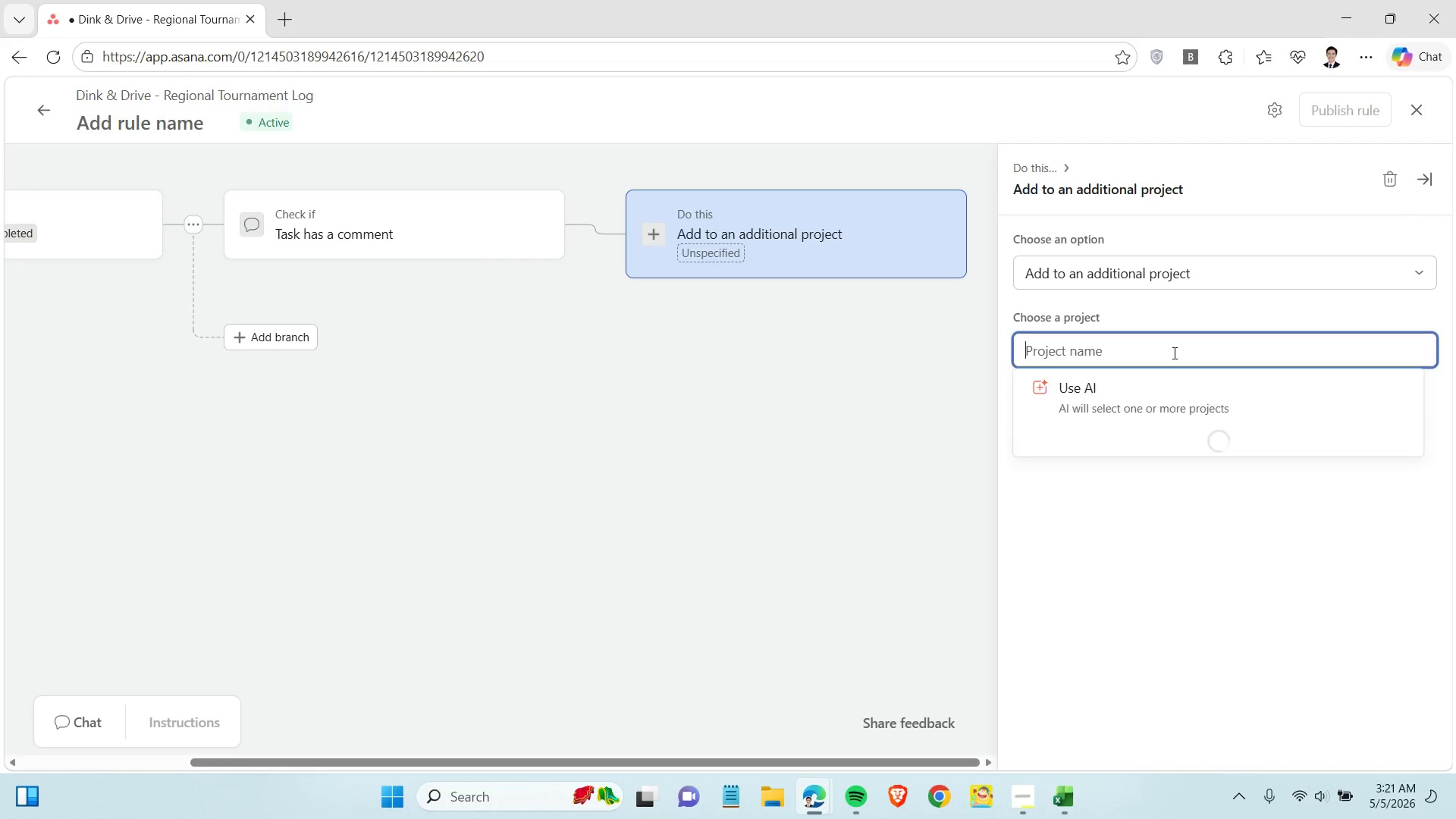 
left_click([1173, 353])
 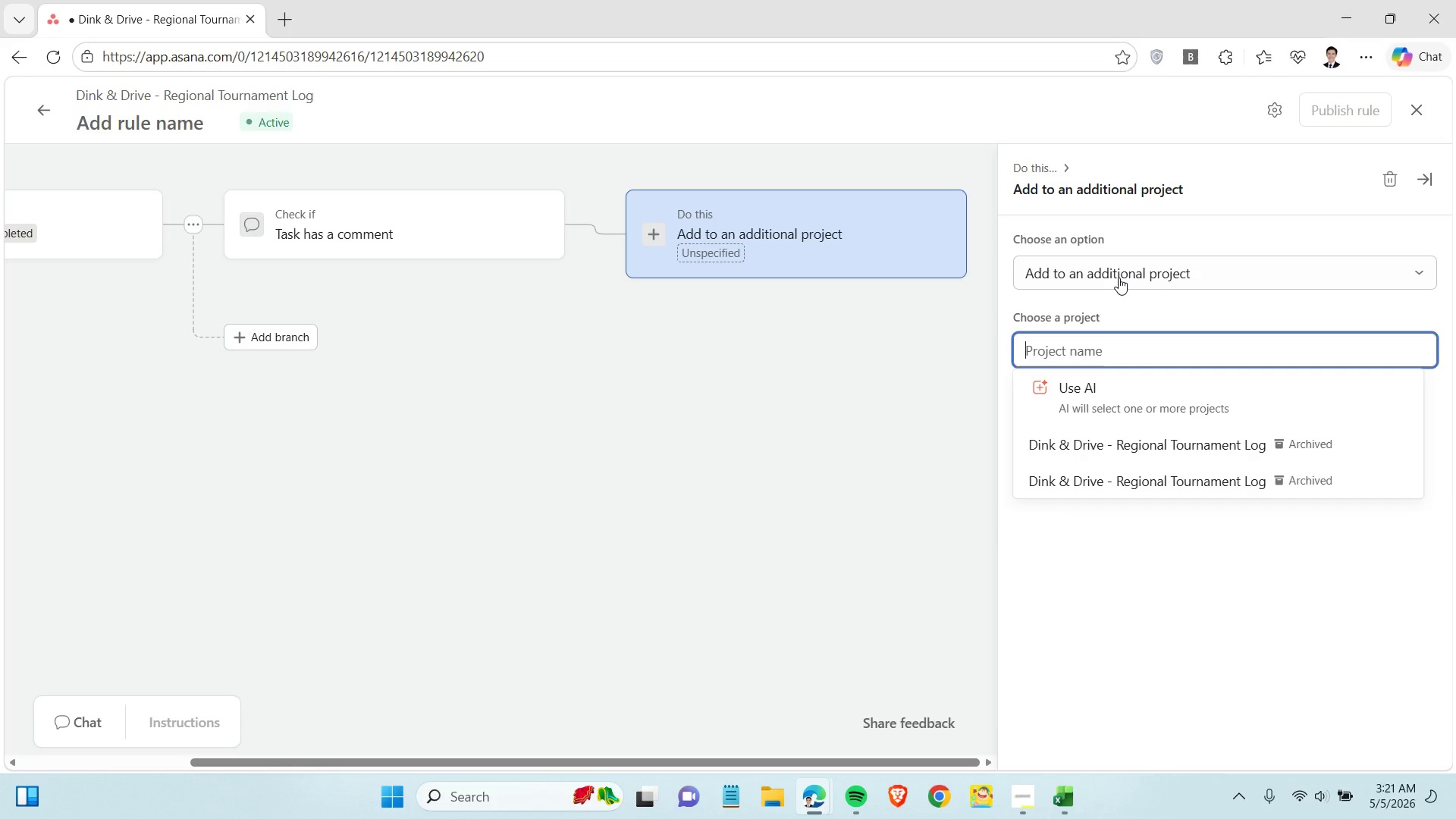 
left_click([1042, 166])
 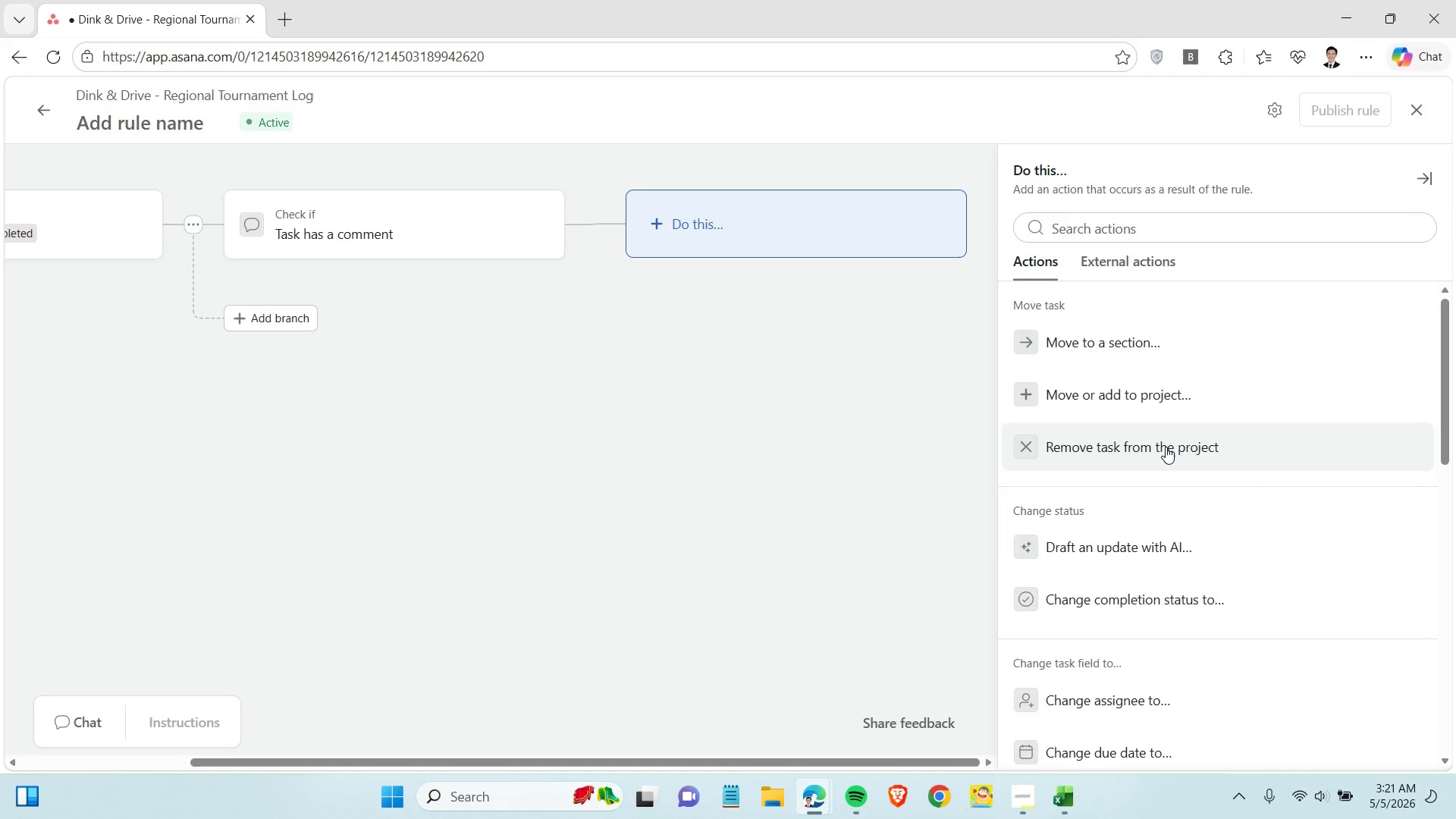 
left_click([1133, 335])
 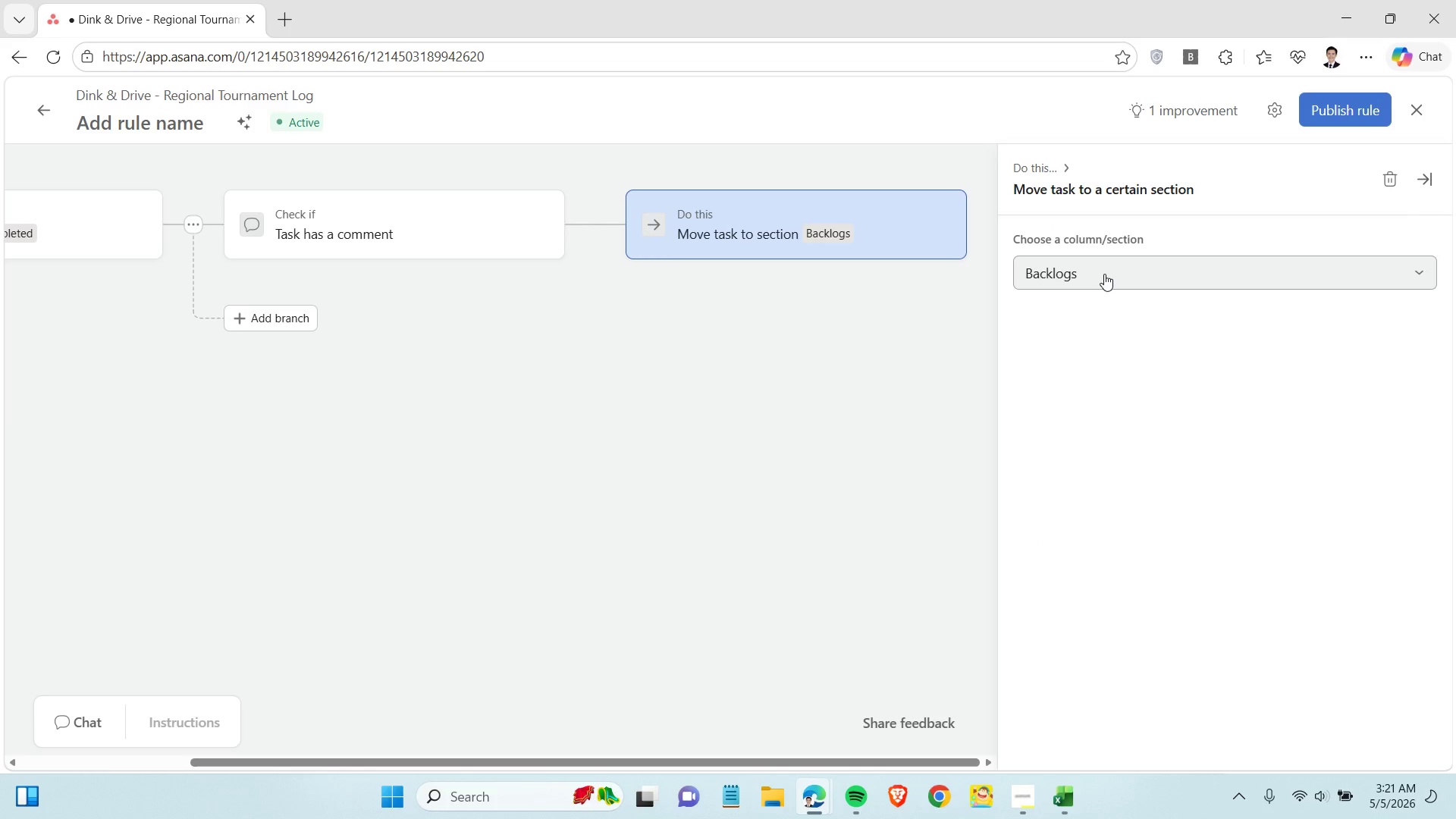 
left_click([1104, 274])
 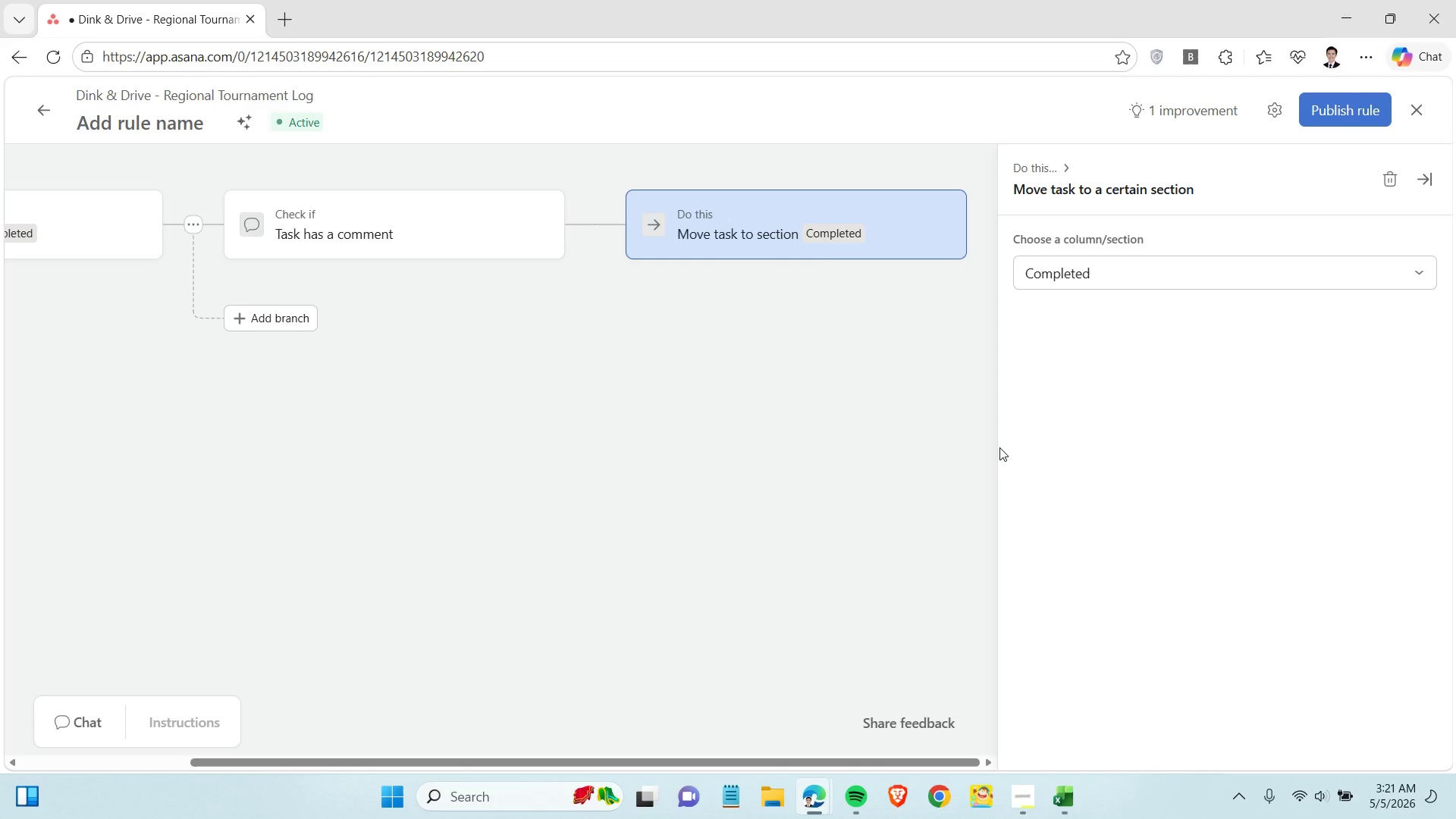 
left_click([949, 406])
 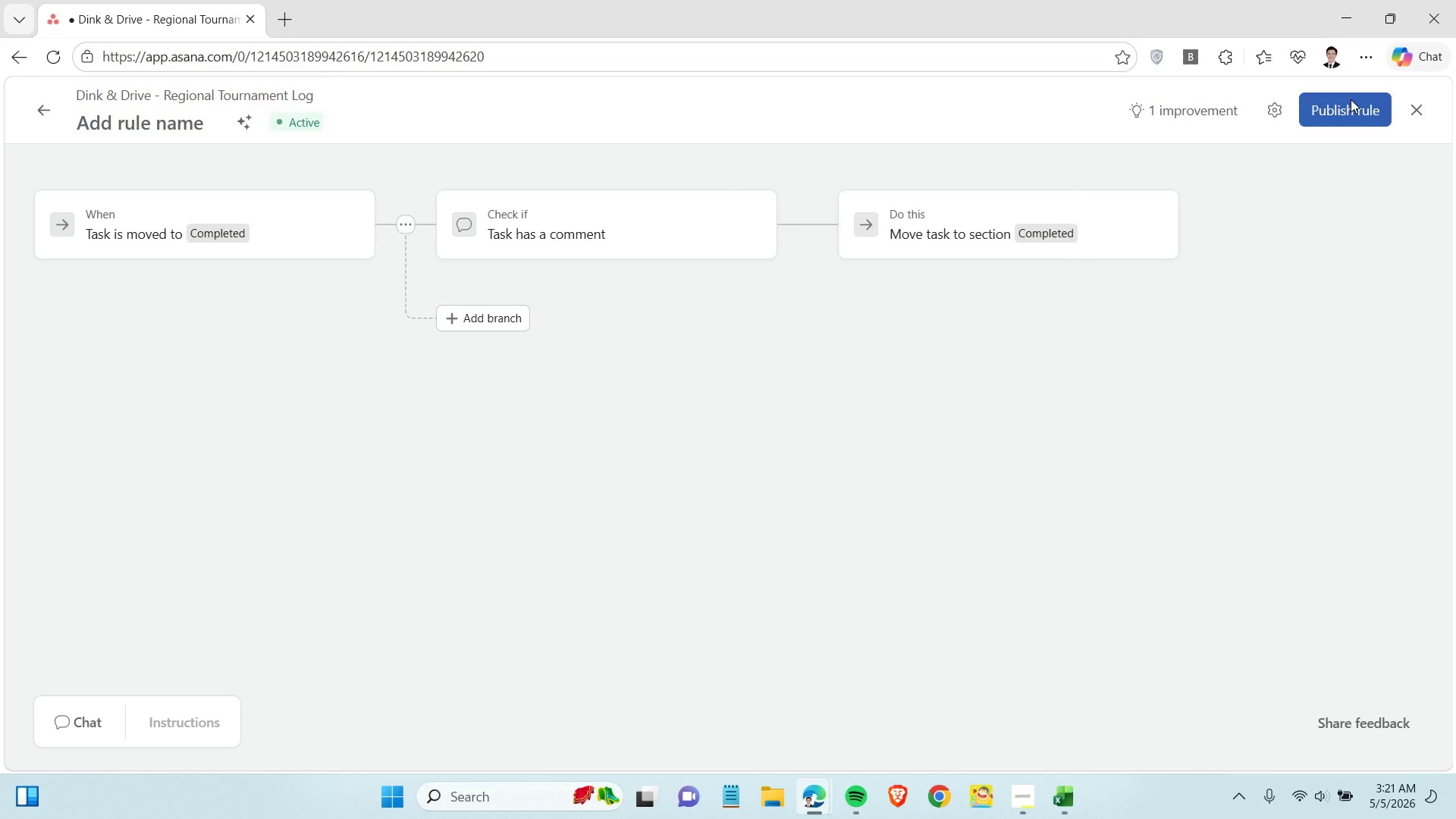 
left_click([1351, 99])
 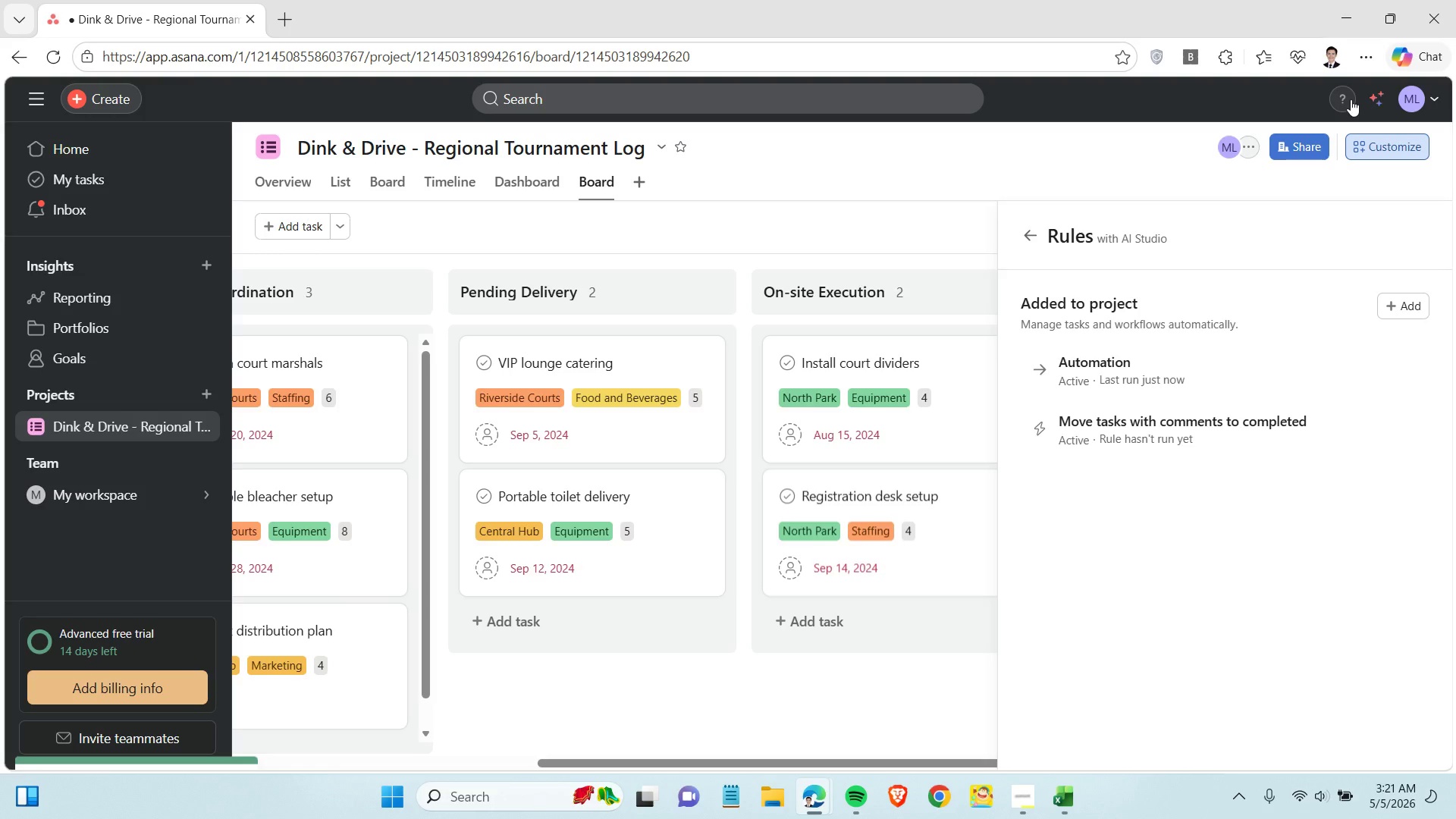 
wait(7.74)
 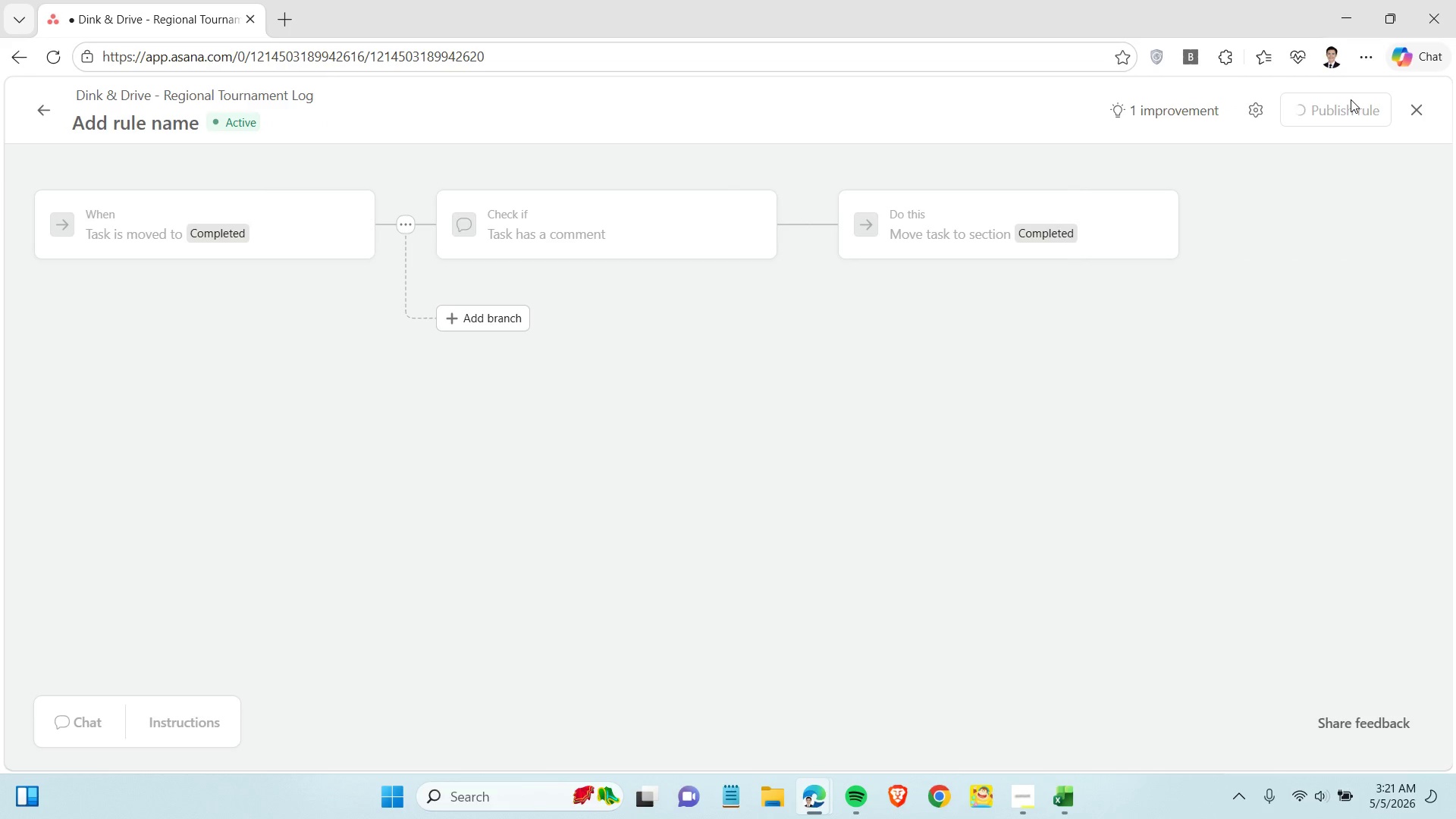 
left_click([926, 640])
 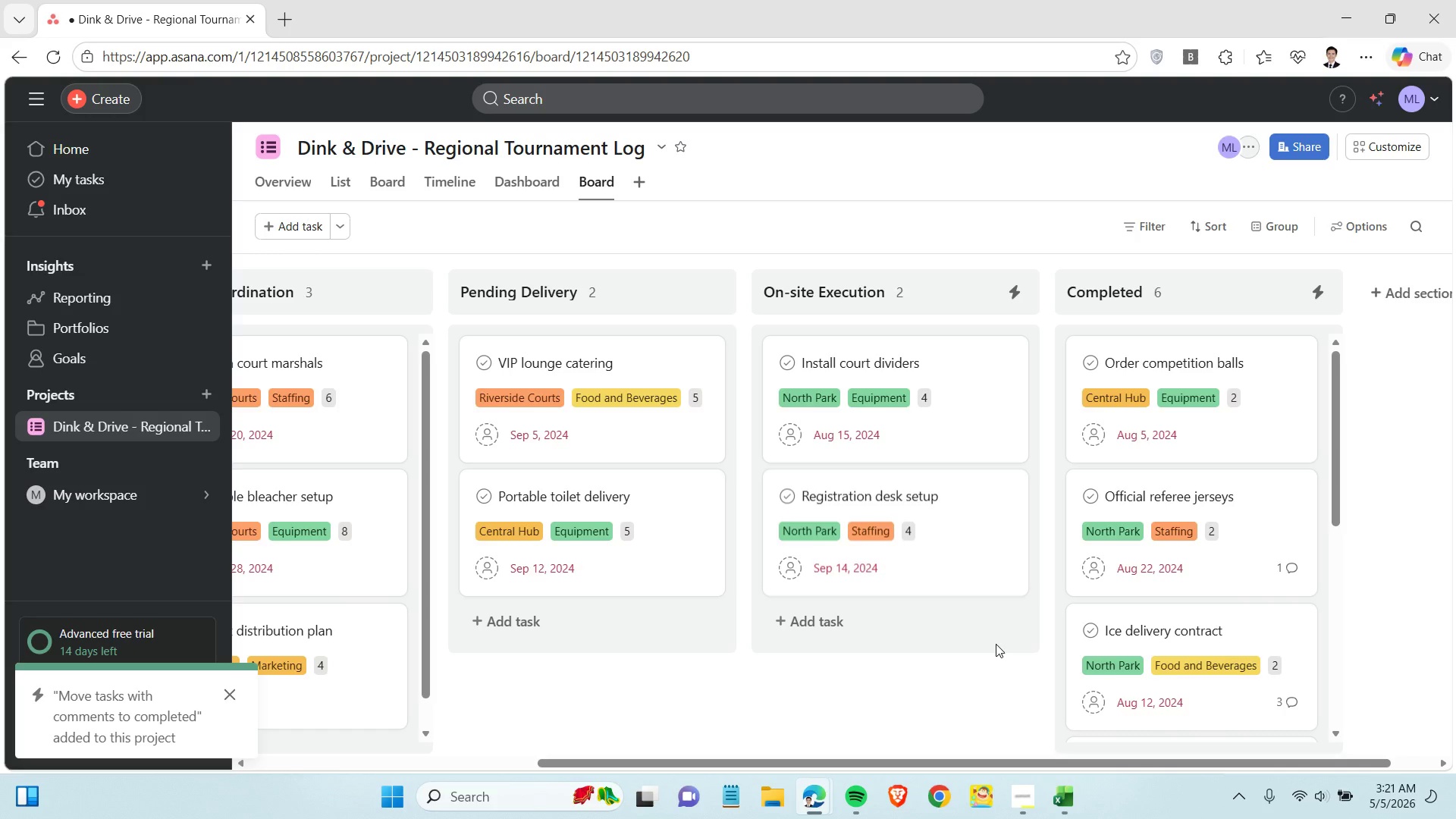 
scroll: coordinate [992, 639], scroll_direction: down, amount: 1.0
 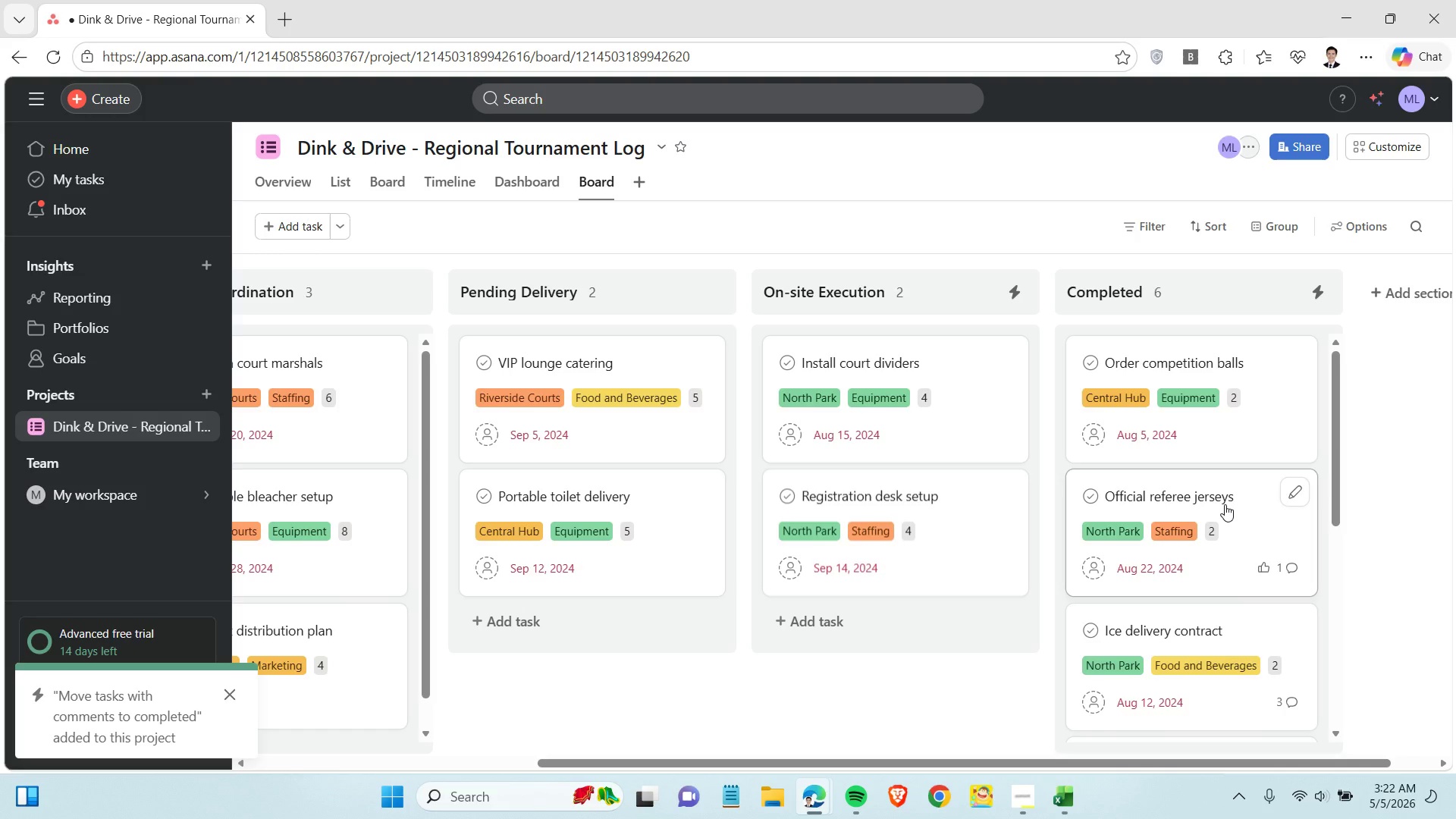 
left_click_drag(start_coordinate=[1245, 496], to_coordinate=[937, 489])
 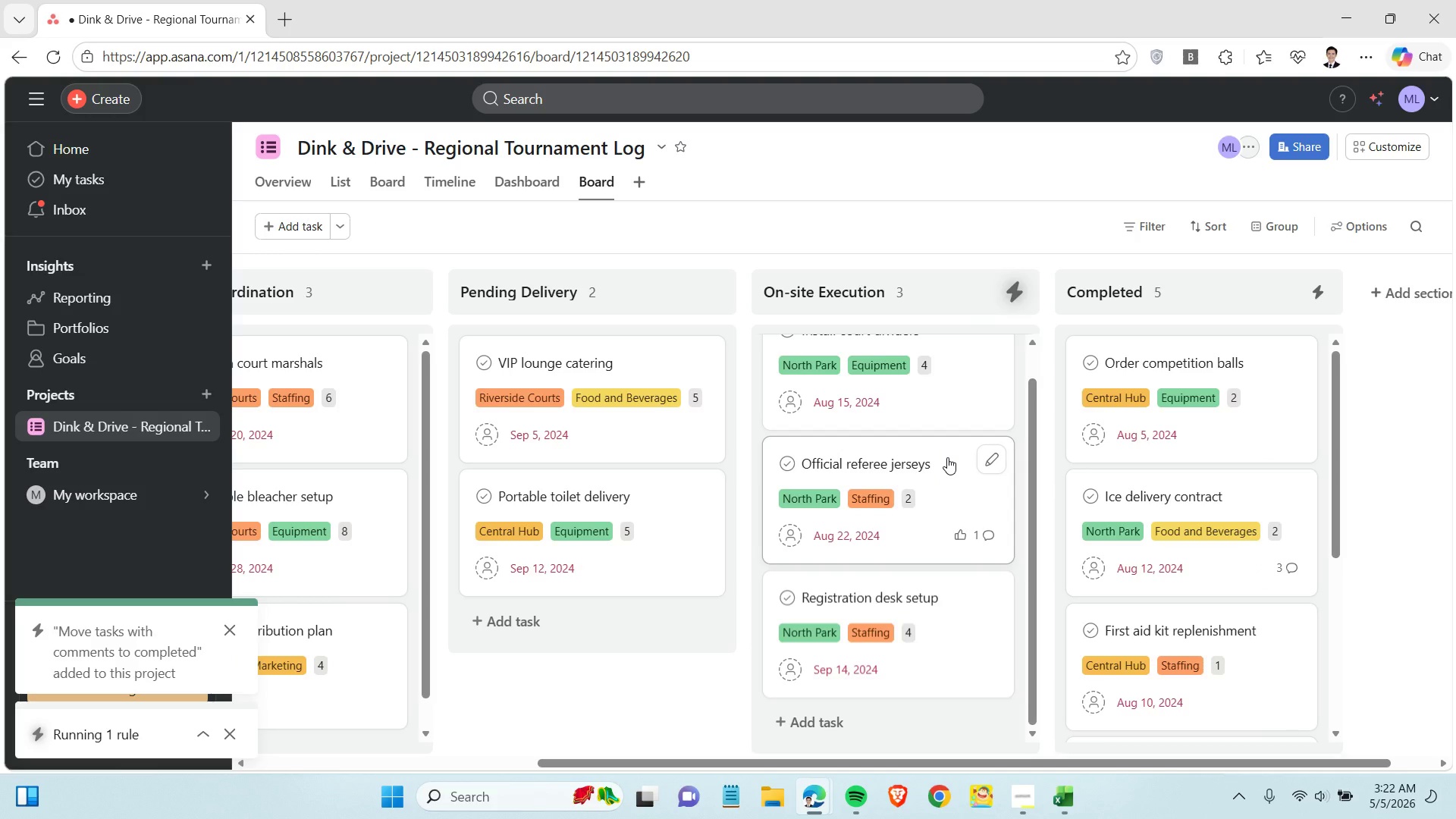 
left_click_drag(start_coordinate=[948, 457], to_coordinate=[1255, 485])
 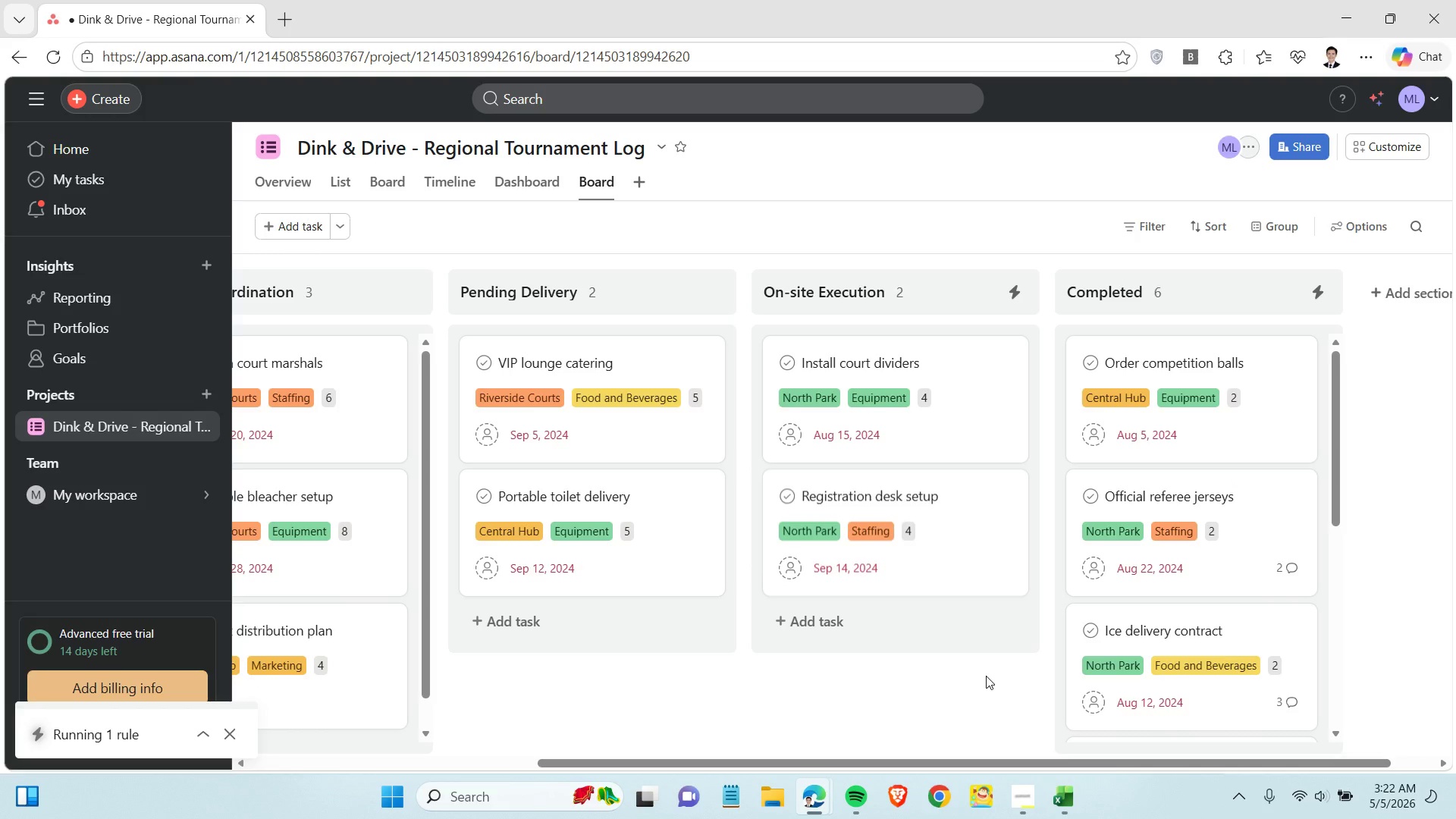 
wait(9.64)
 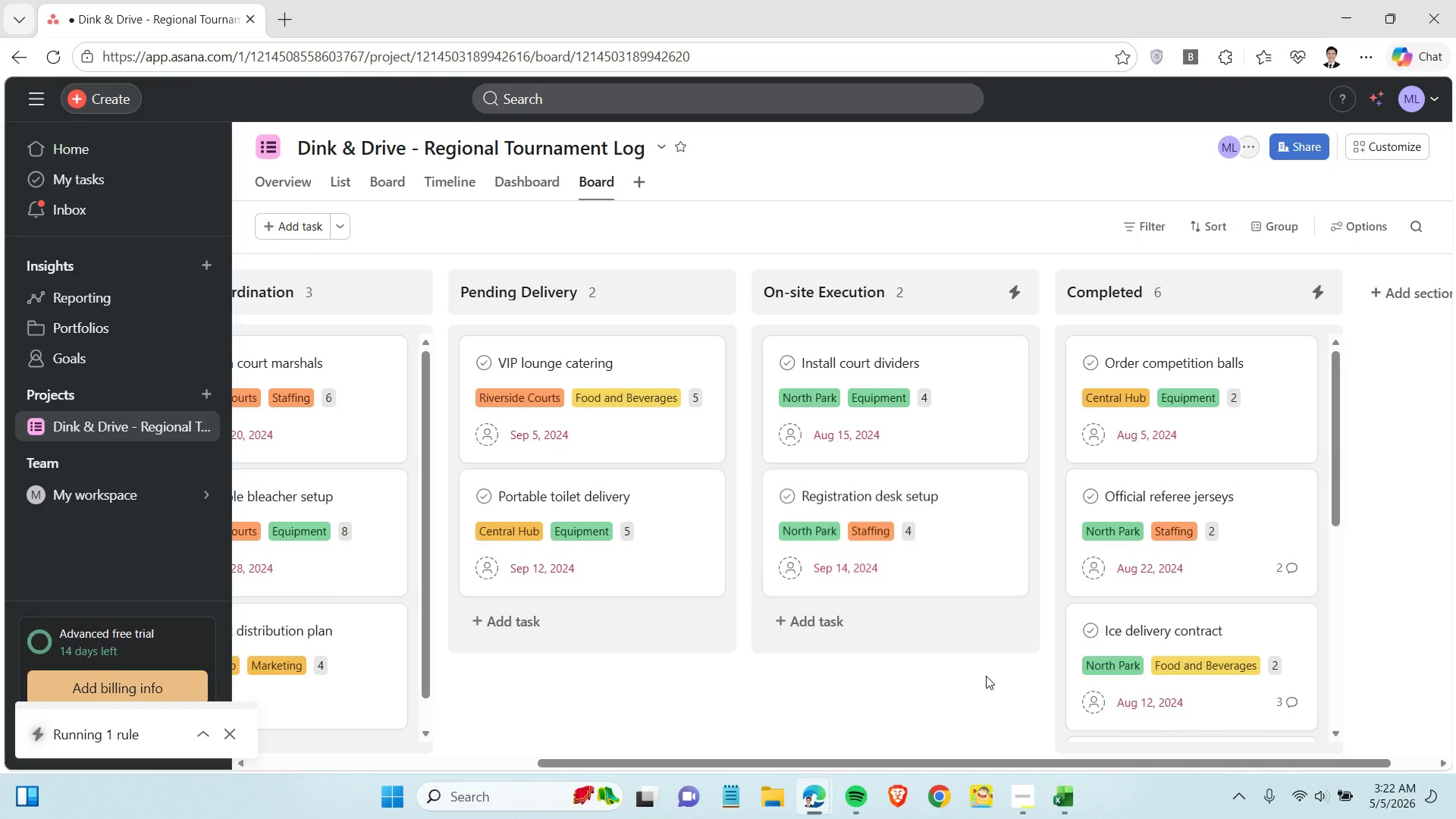 
left_click([231, 739])
 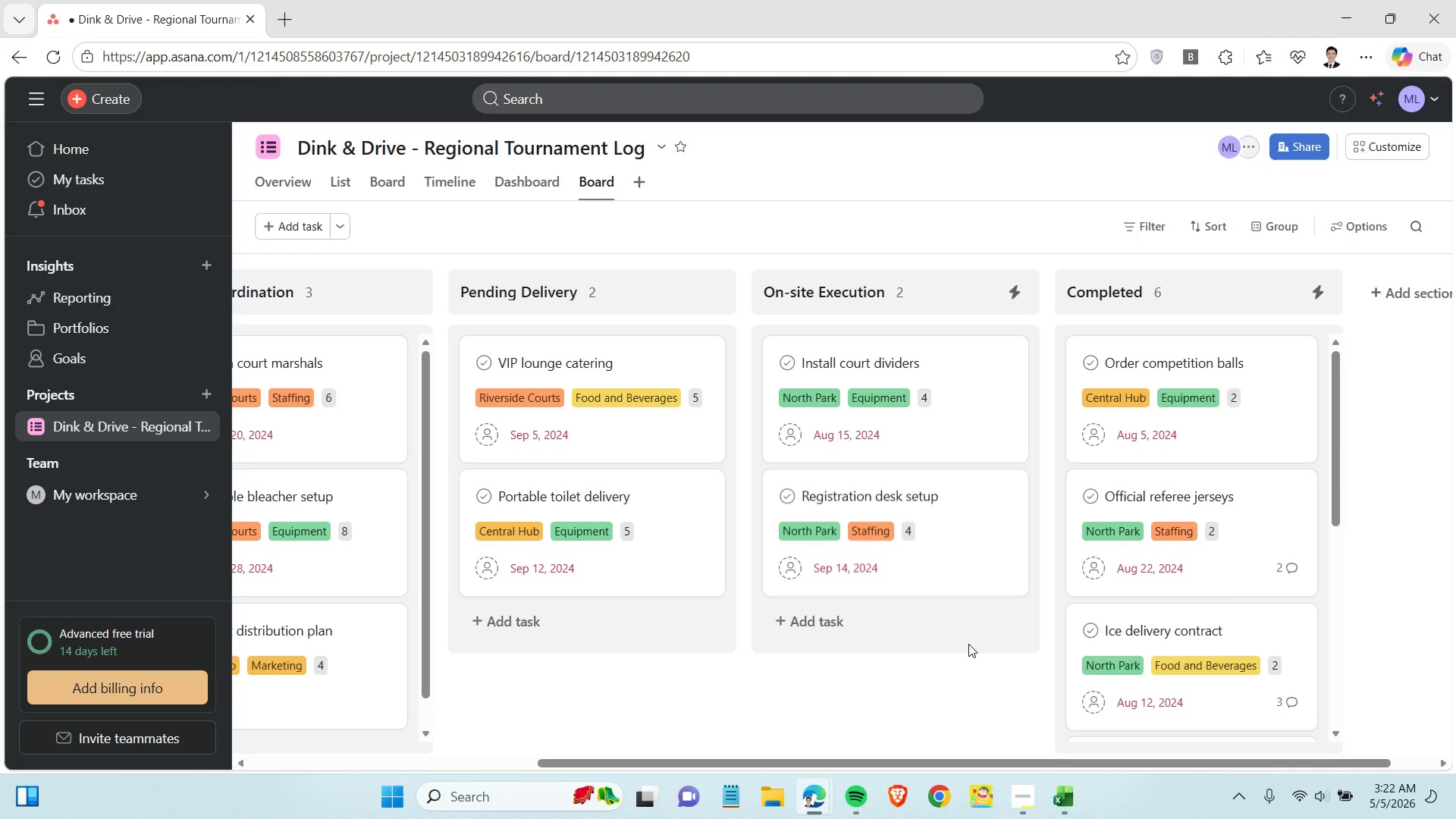 
scroll: coordinate [1012, 627], scroll_direction: up, amount: 6.0
 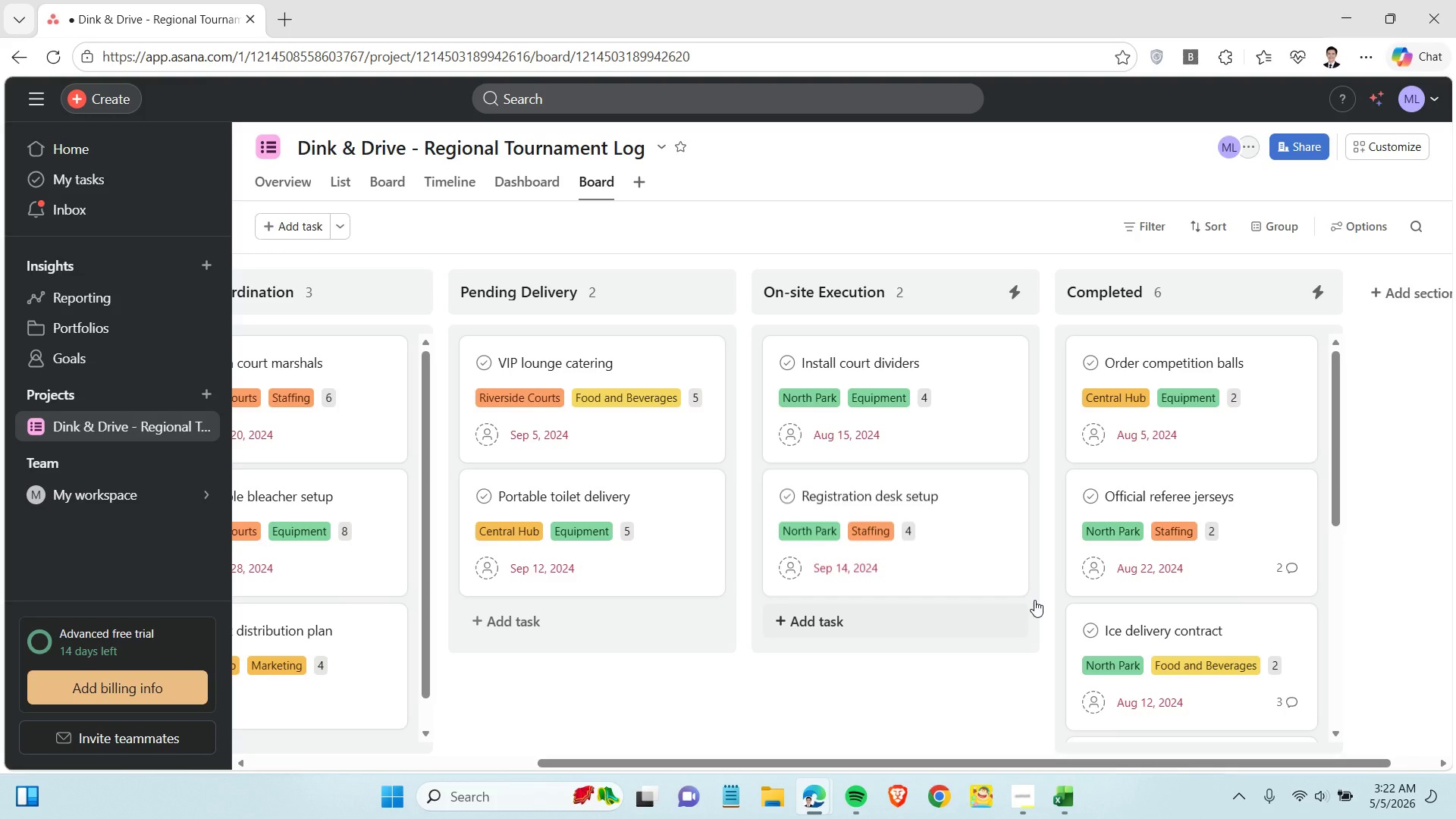 
left_click([1085, 363])
 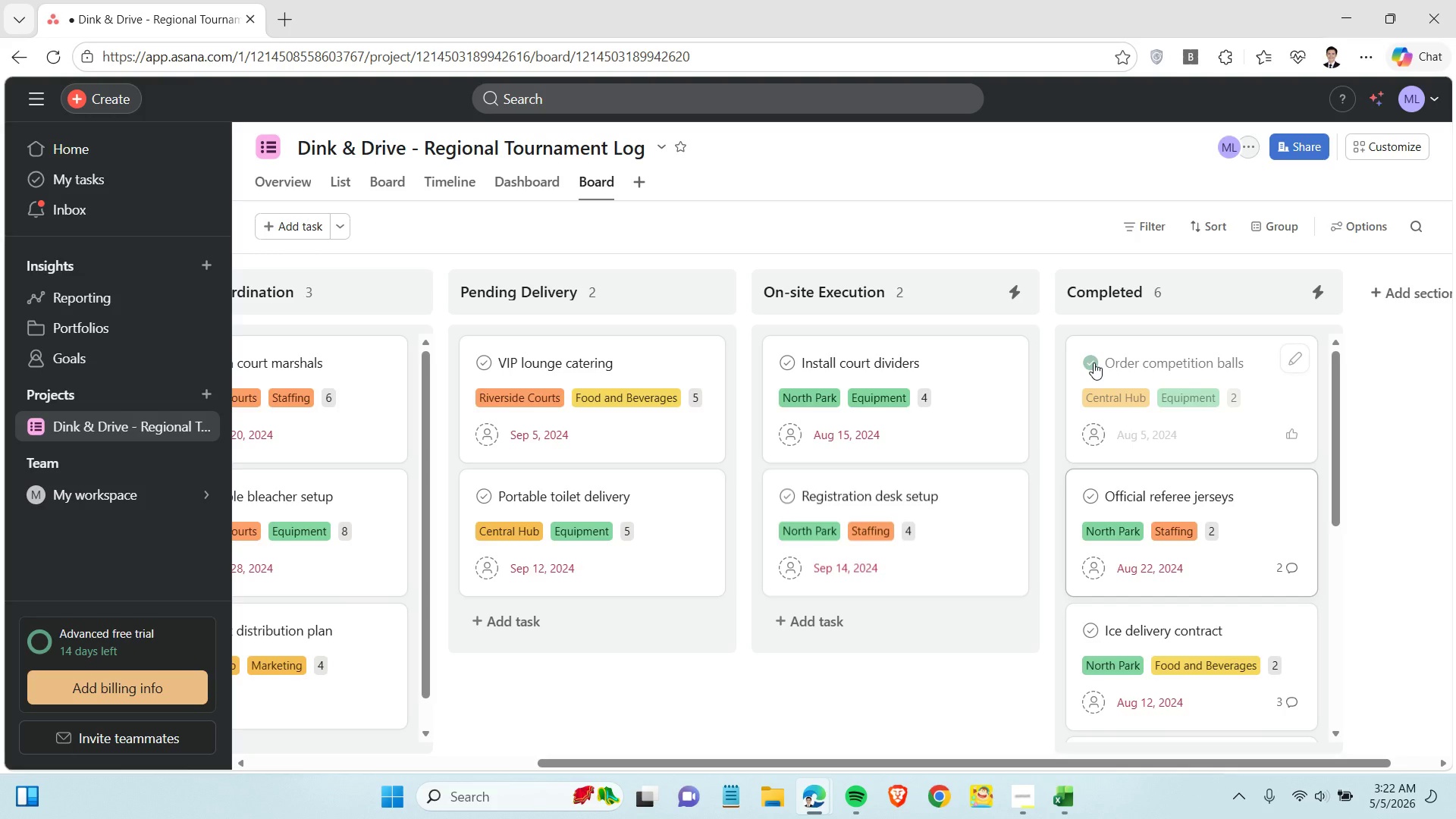 
left_click([1090, 360])
 